 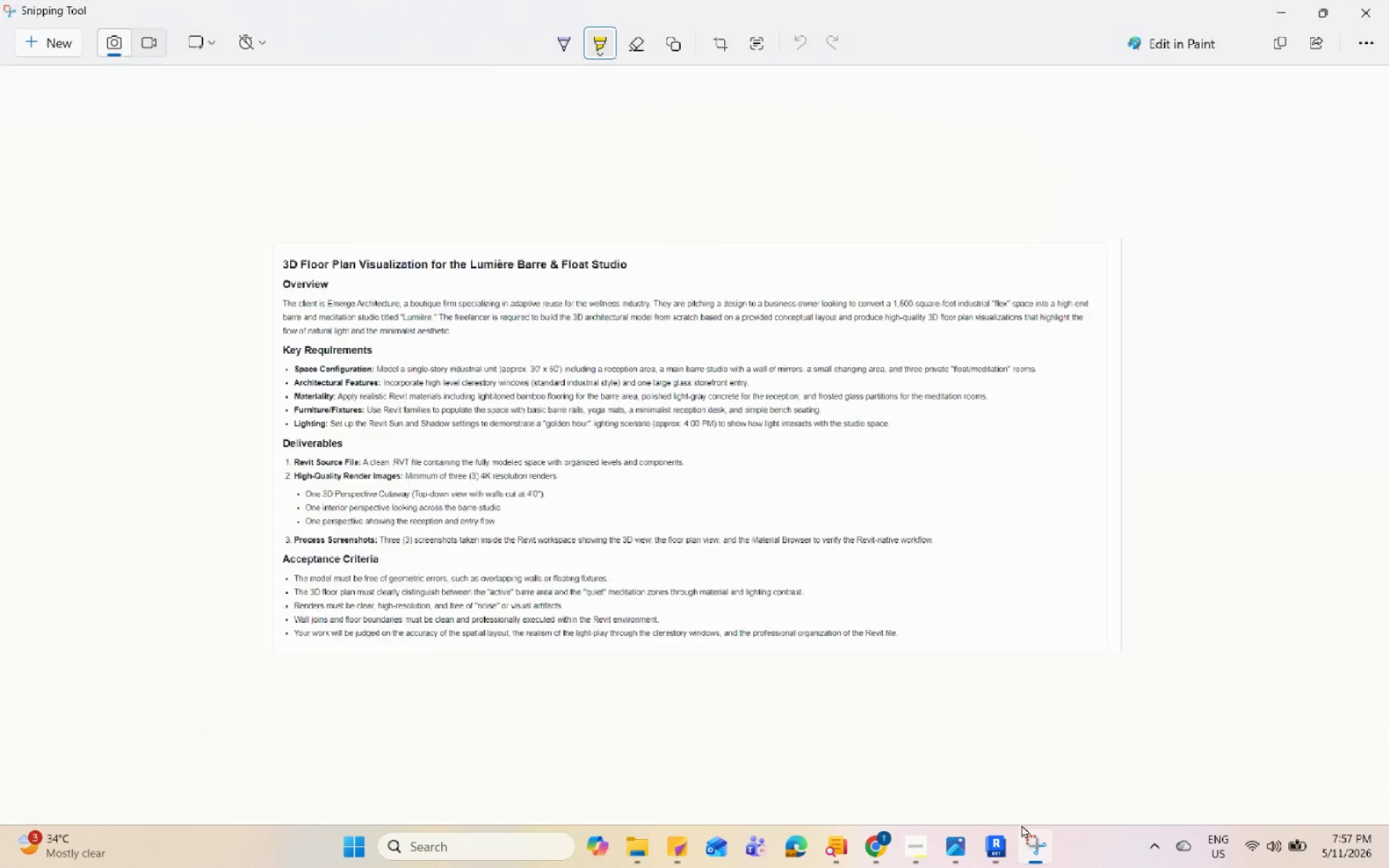 
left_click([1024, 844])
 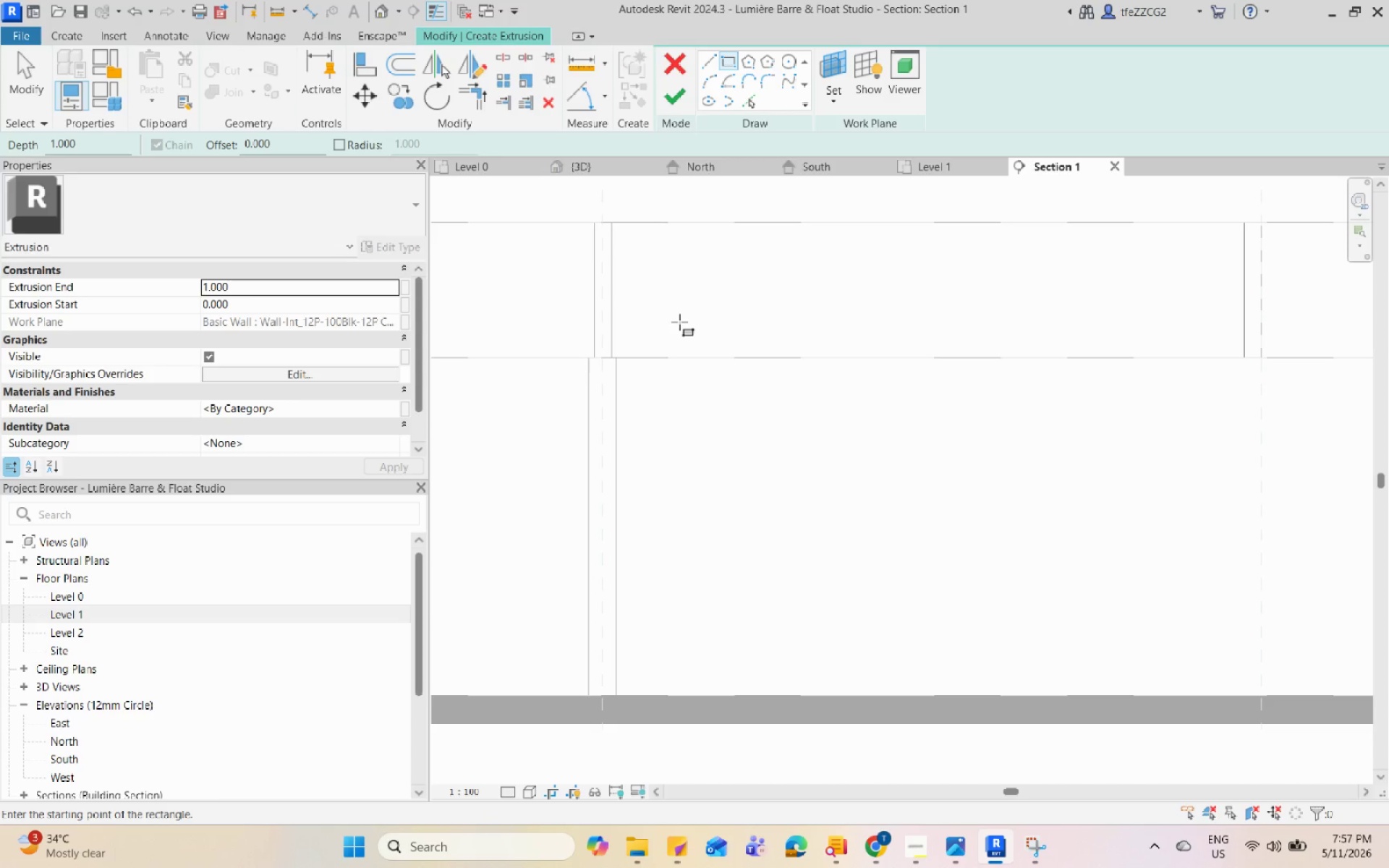 
left_click([619, 384])
 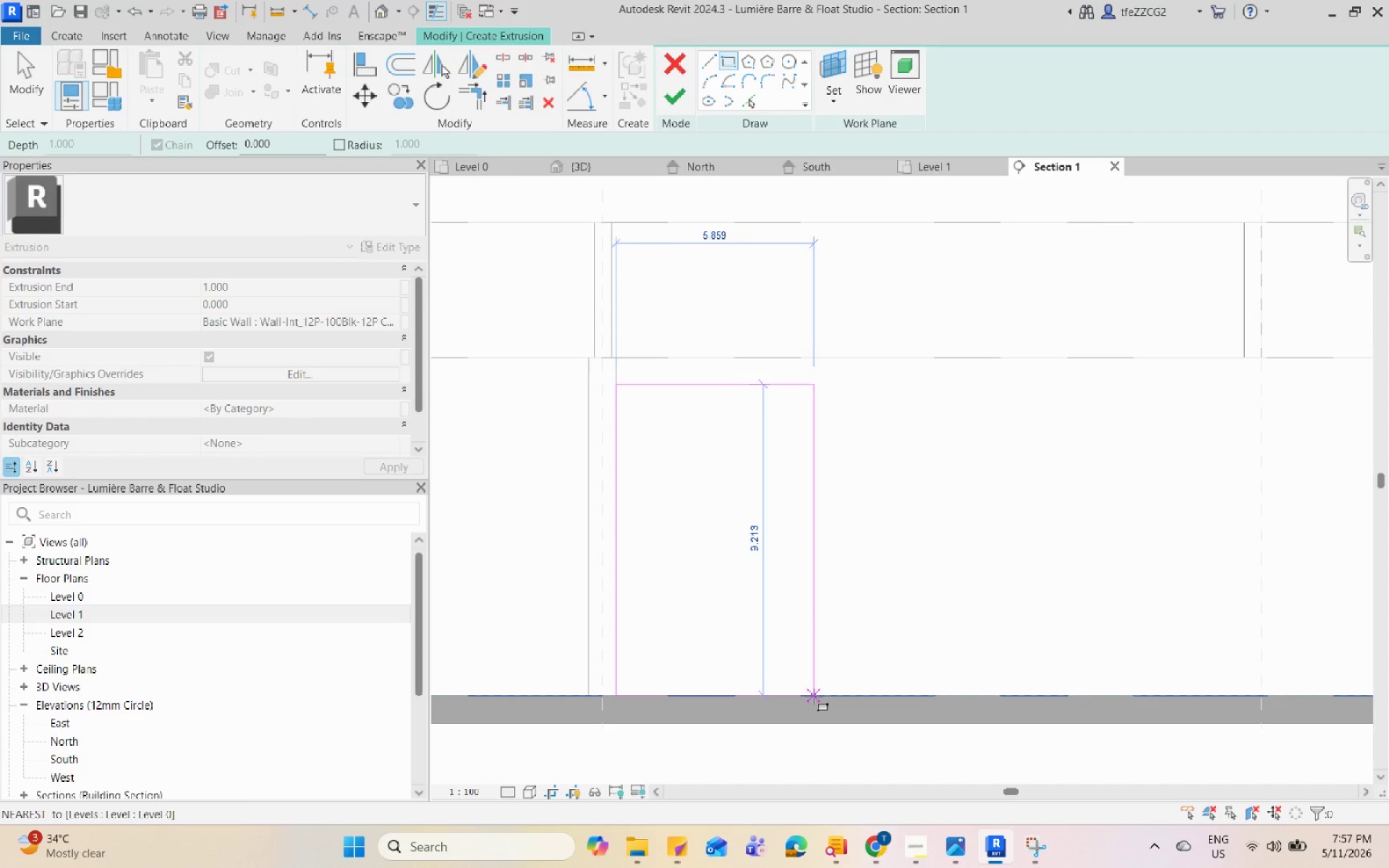 
left_click([817, 697])
 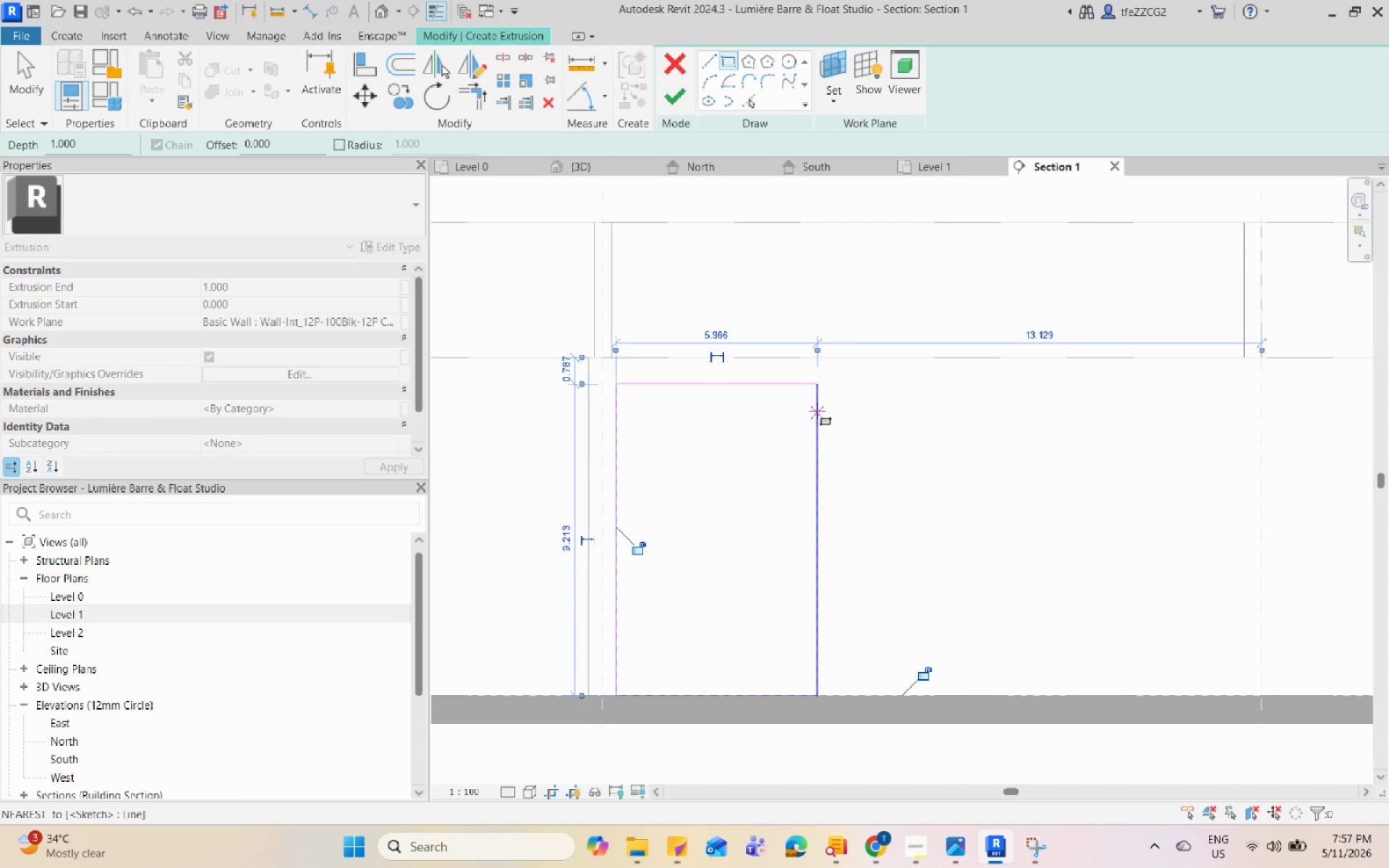 
key(Escape)
 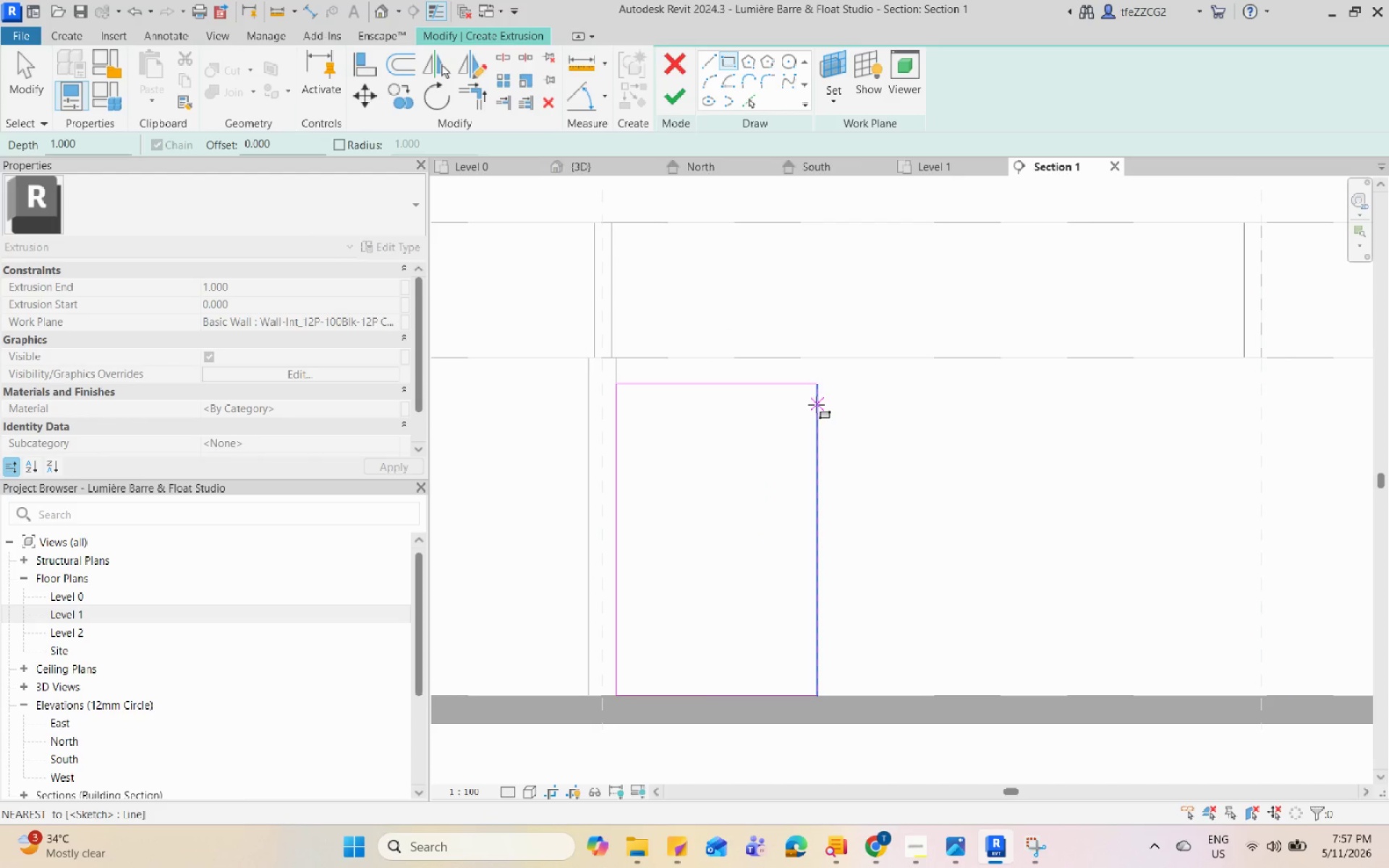 
key(Escape)
 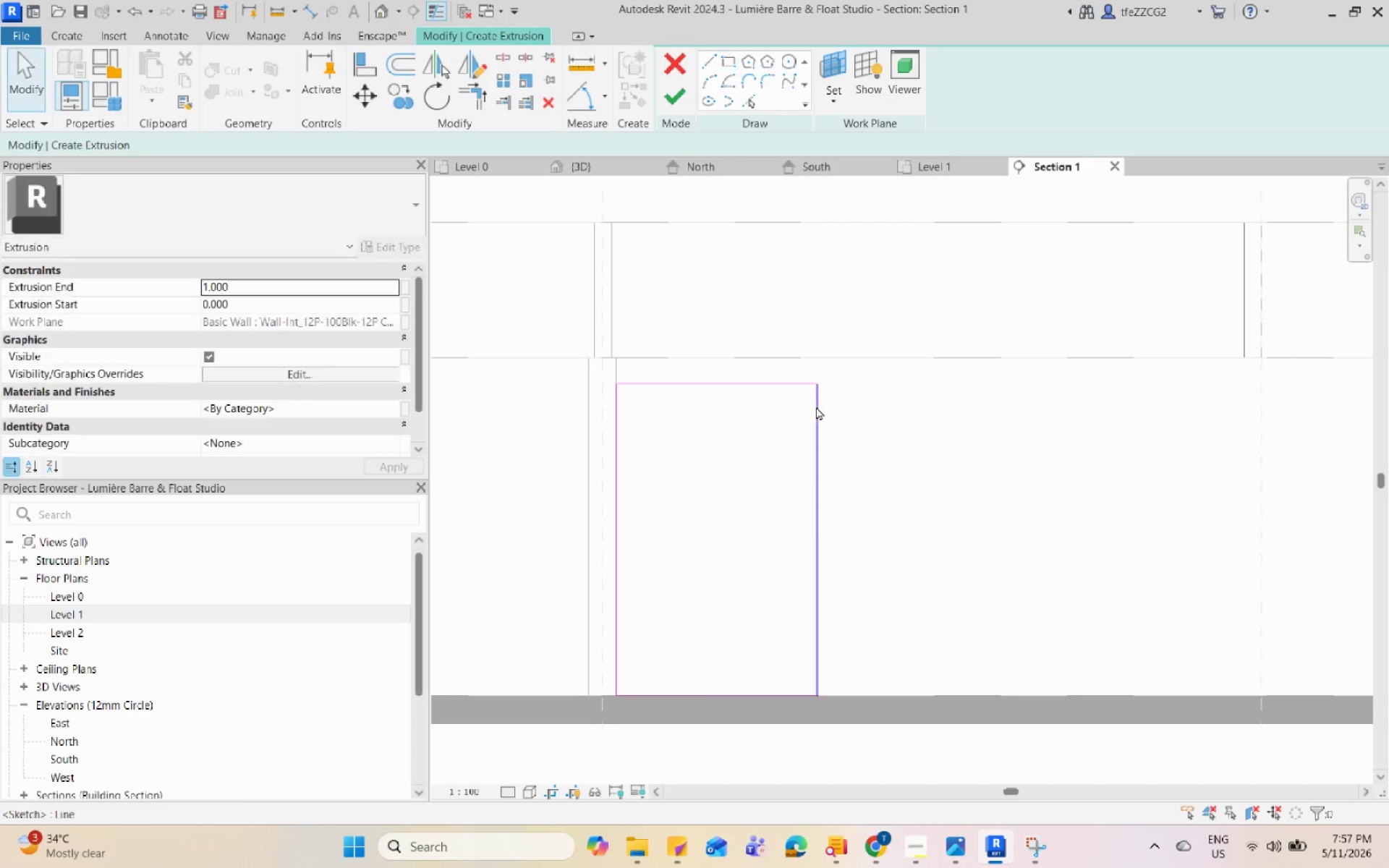 
left_click([816, 407])
 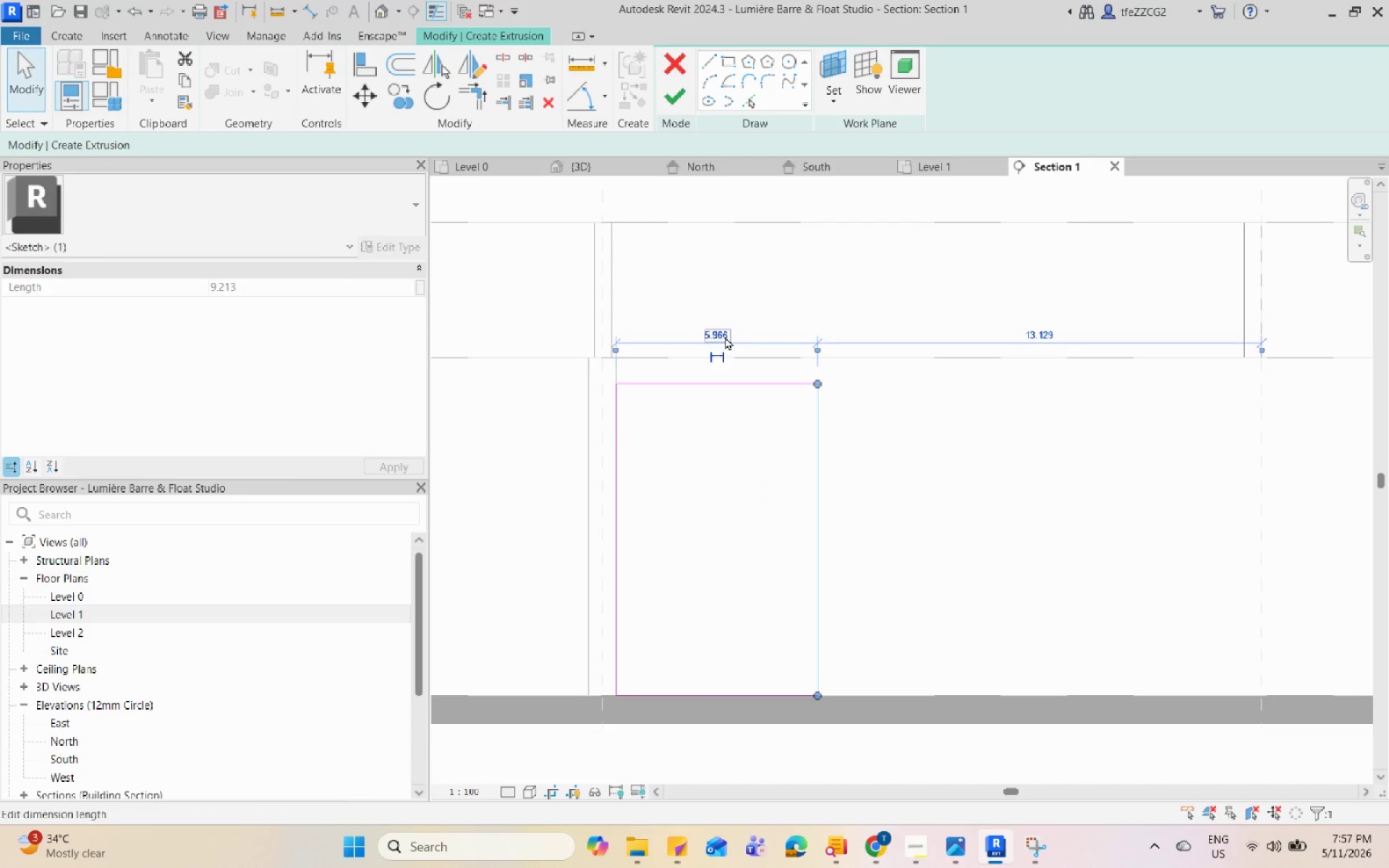 
scroll: coordinate [725, 336], scroll_direction: up, amount: 3.0
 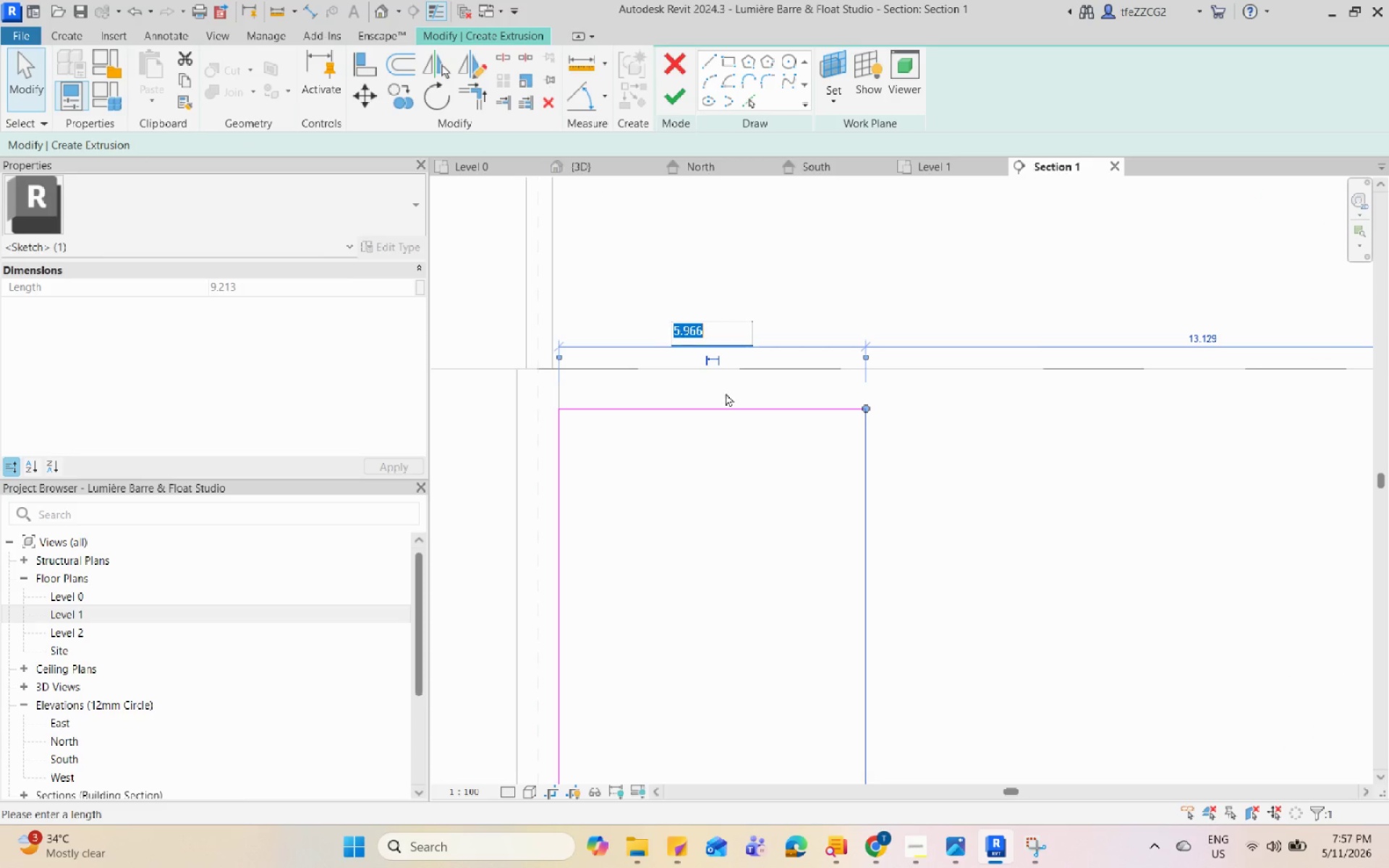 
key(Escape)
 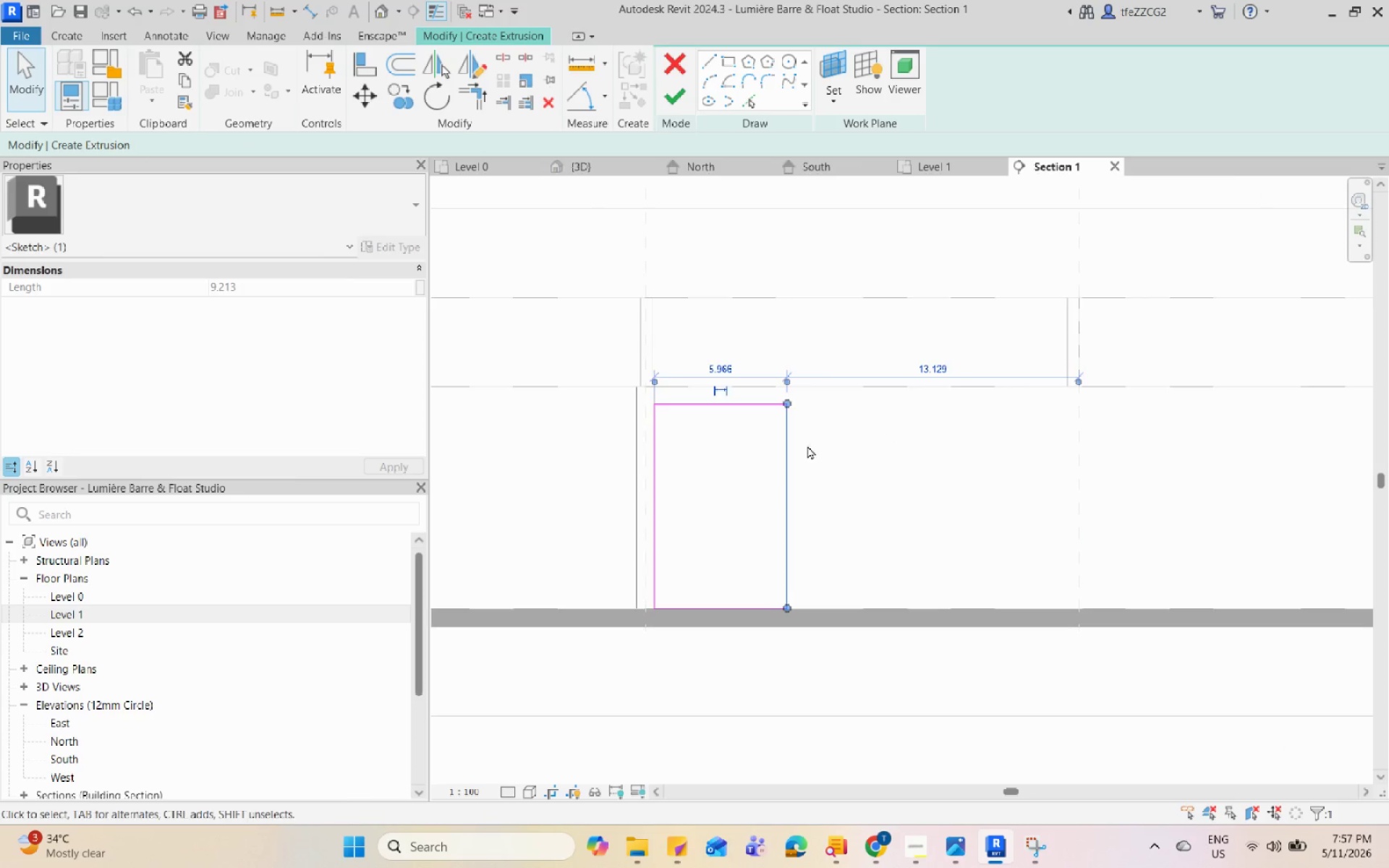 
scroll: coordinate [727, 400], scroll_direction: down, amount: 6.0
 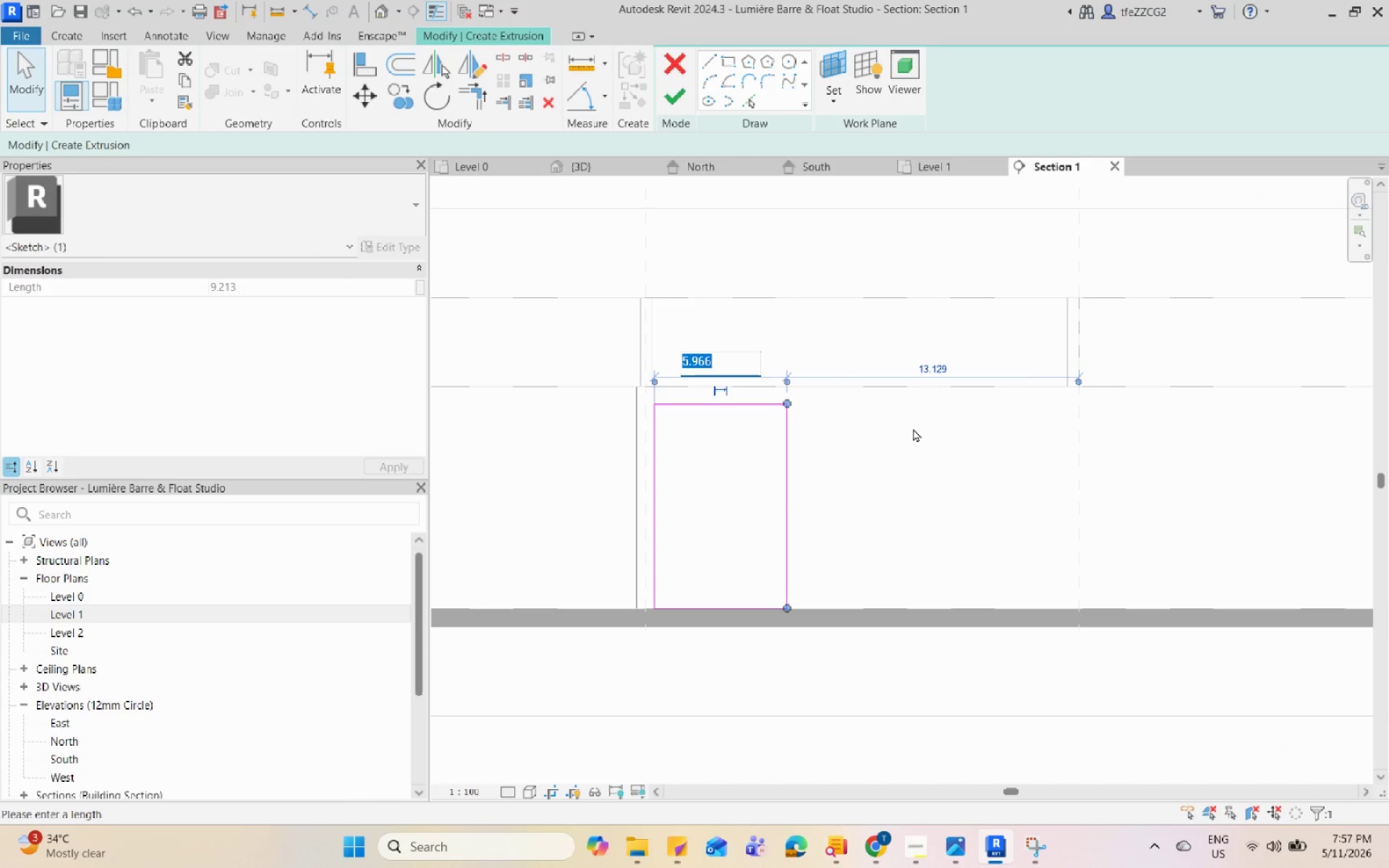 
scroll: coordinate [779, 446], scroll_direction: up, amount: 5.0
 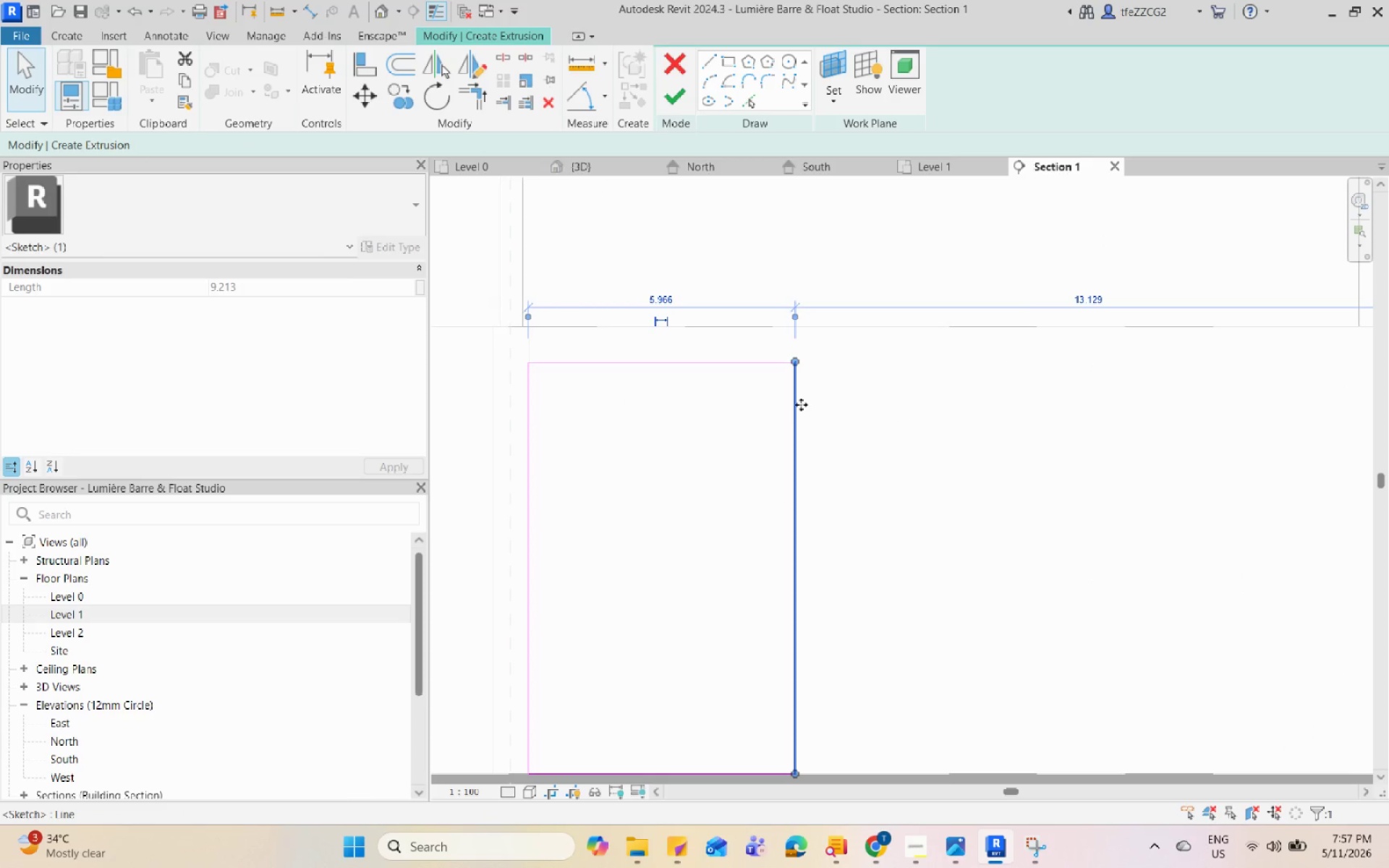 
left_click([801, 404])
 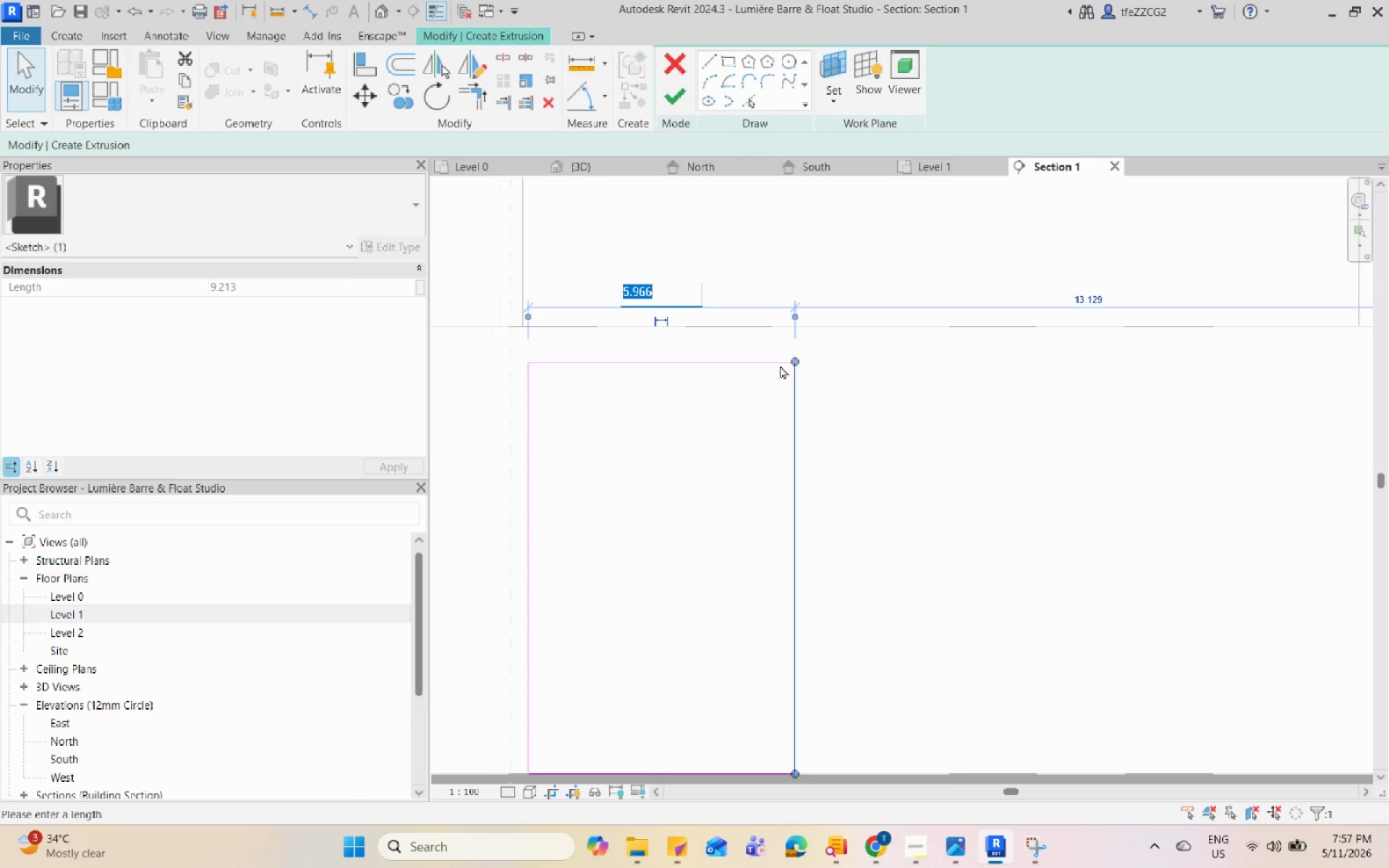 
key(Escape)
 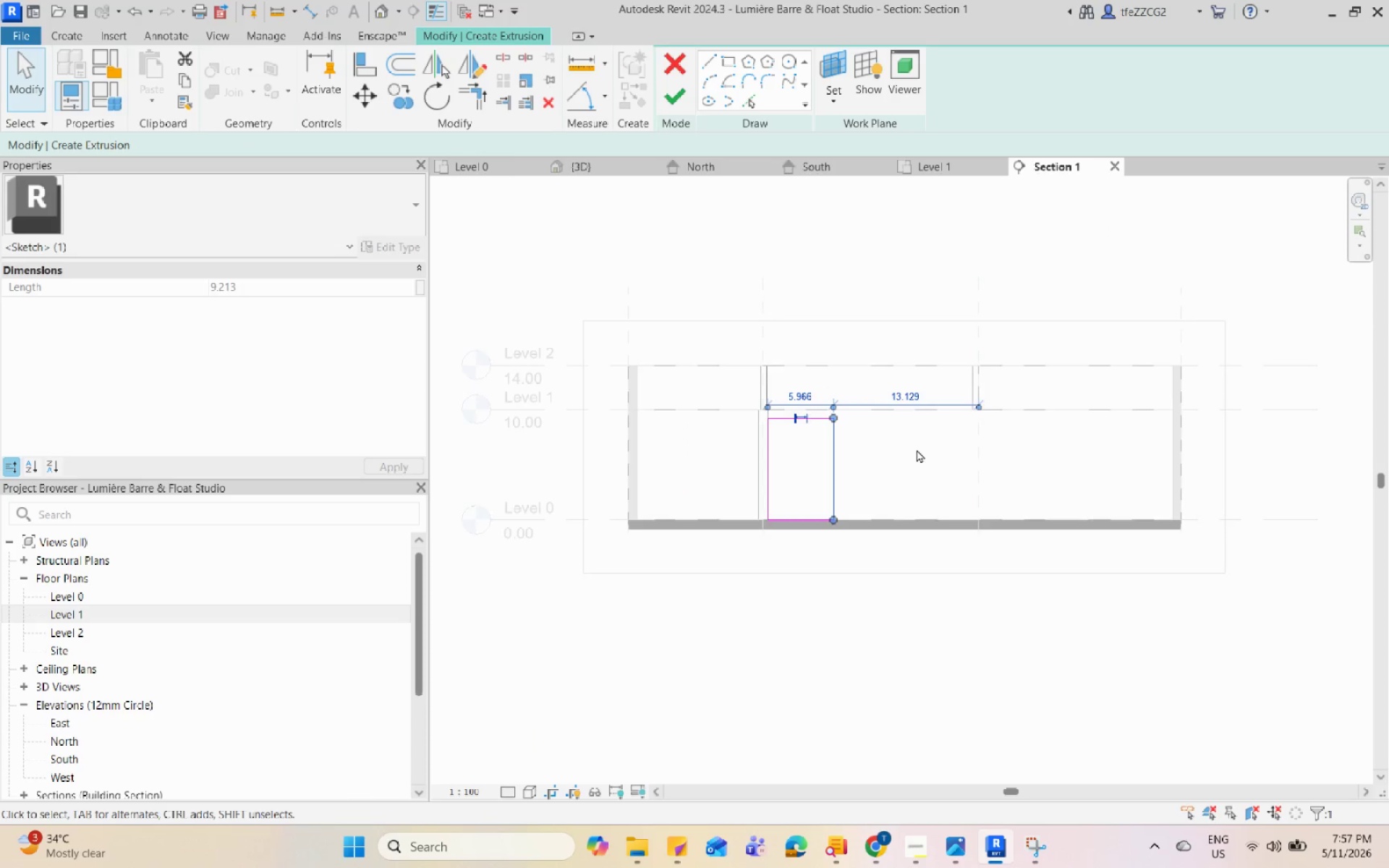 
scroll: coordinate [851, 443], scroll_direction: down, amount: 10.0
 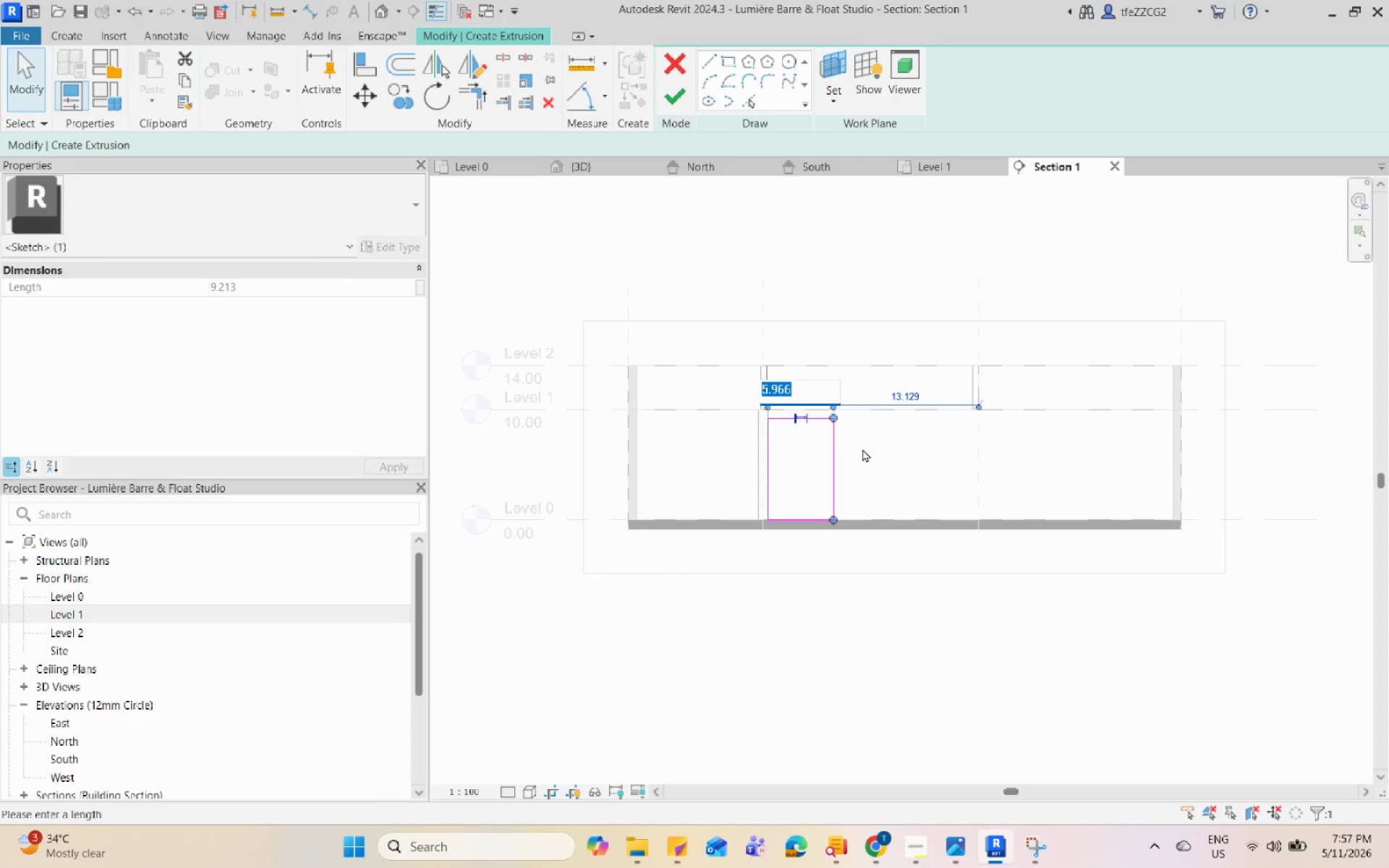 
key(Escape)
 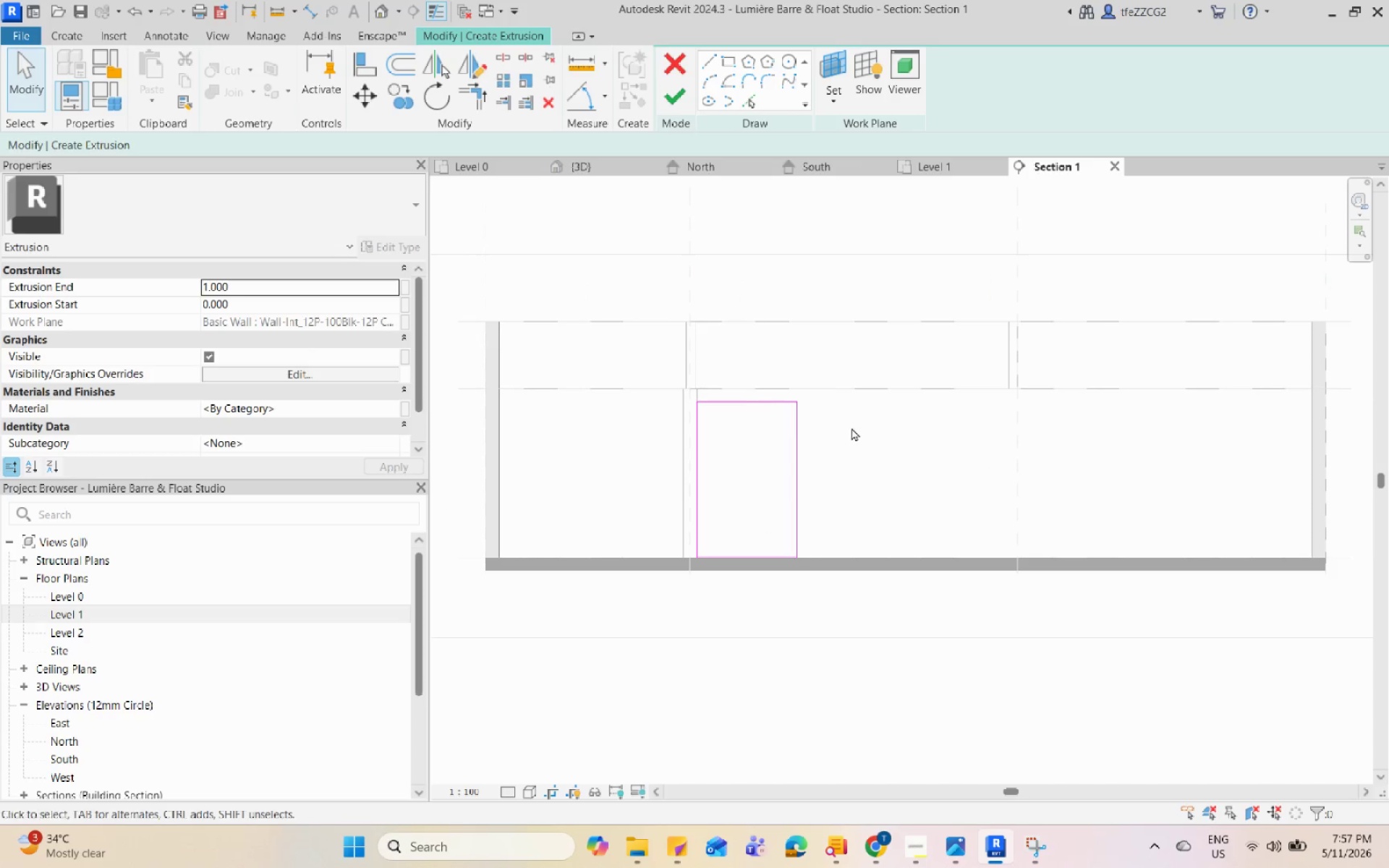 
scroll: coordinate [858, 431], scroll_direction: up, amount: 6.0
 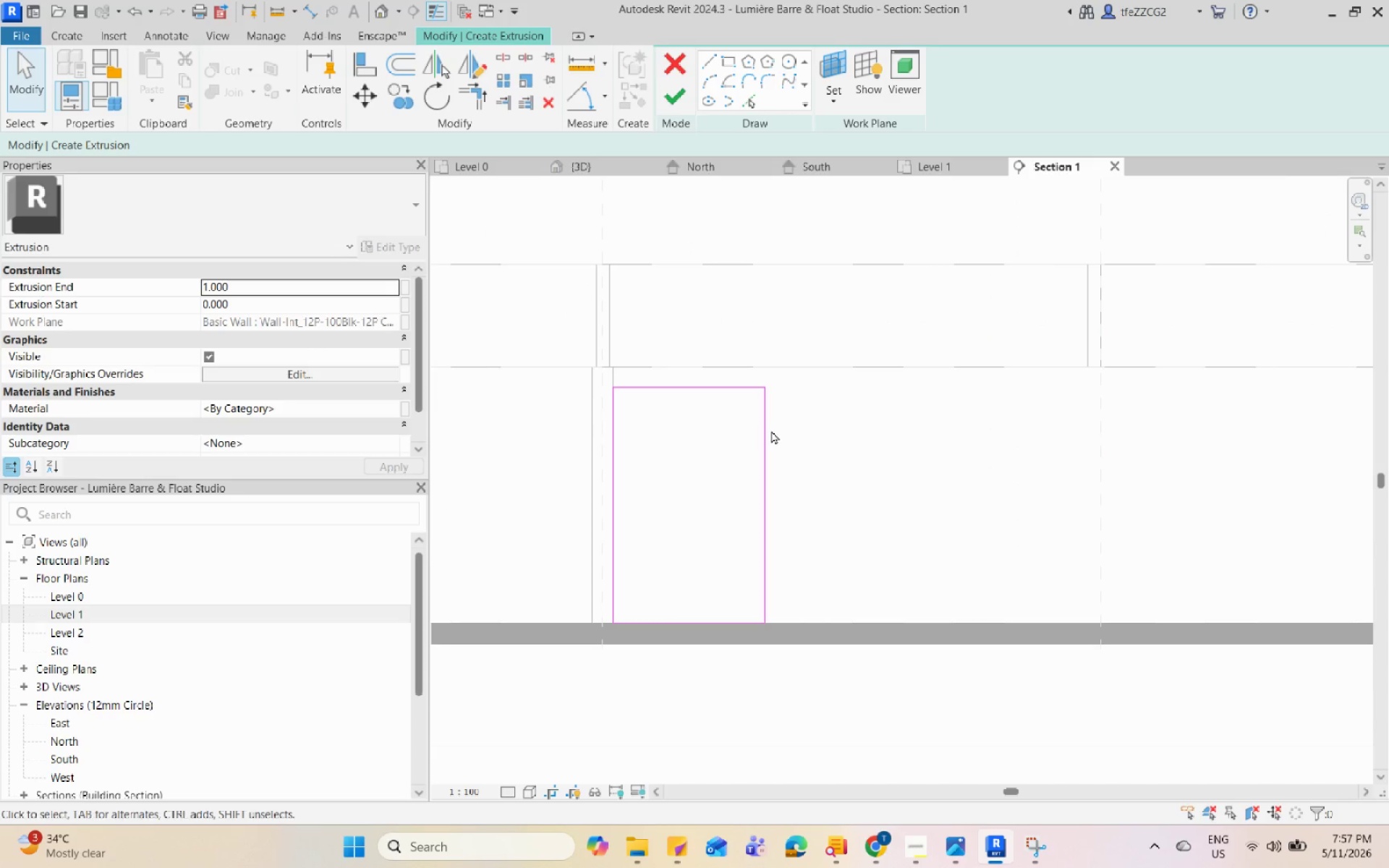 
left_click([762, 434])
 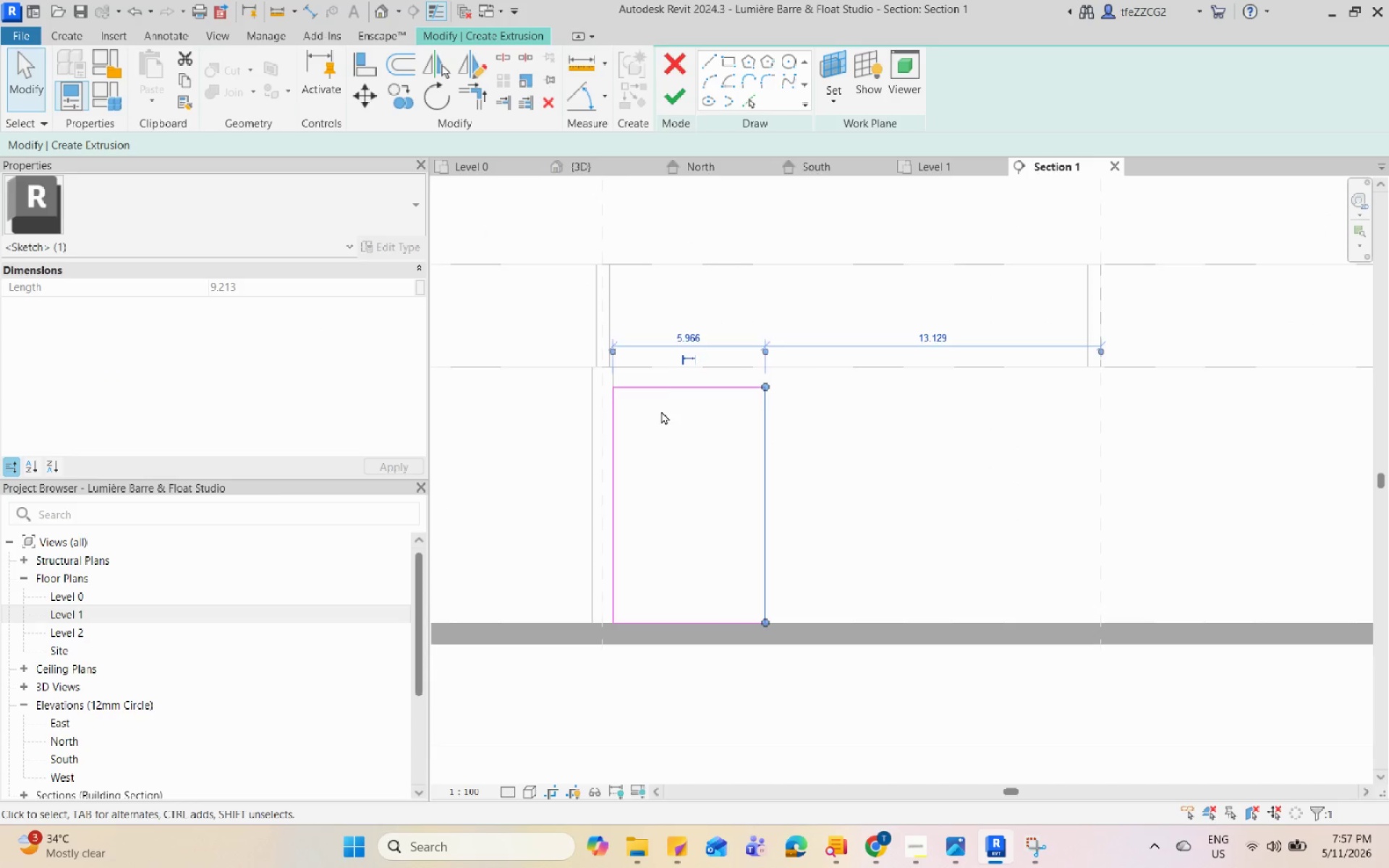 
key(Escape)
 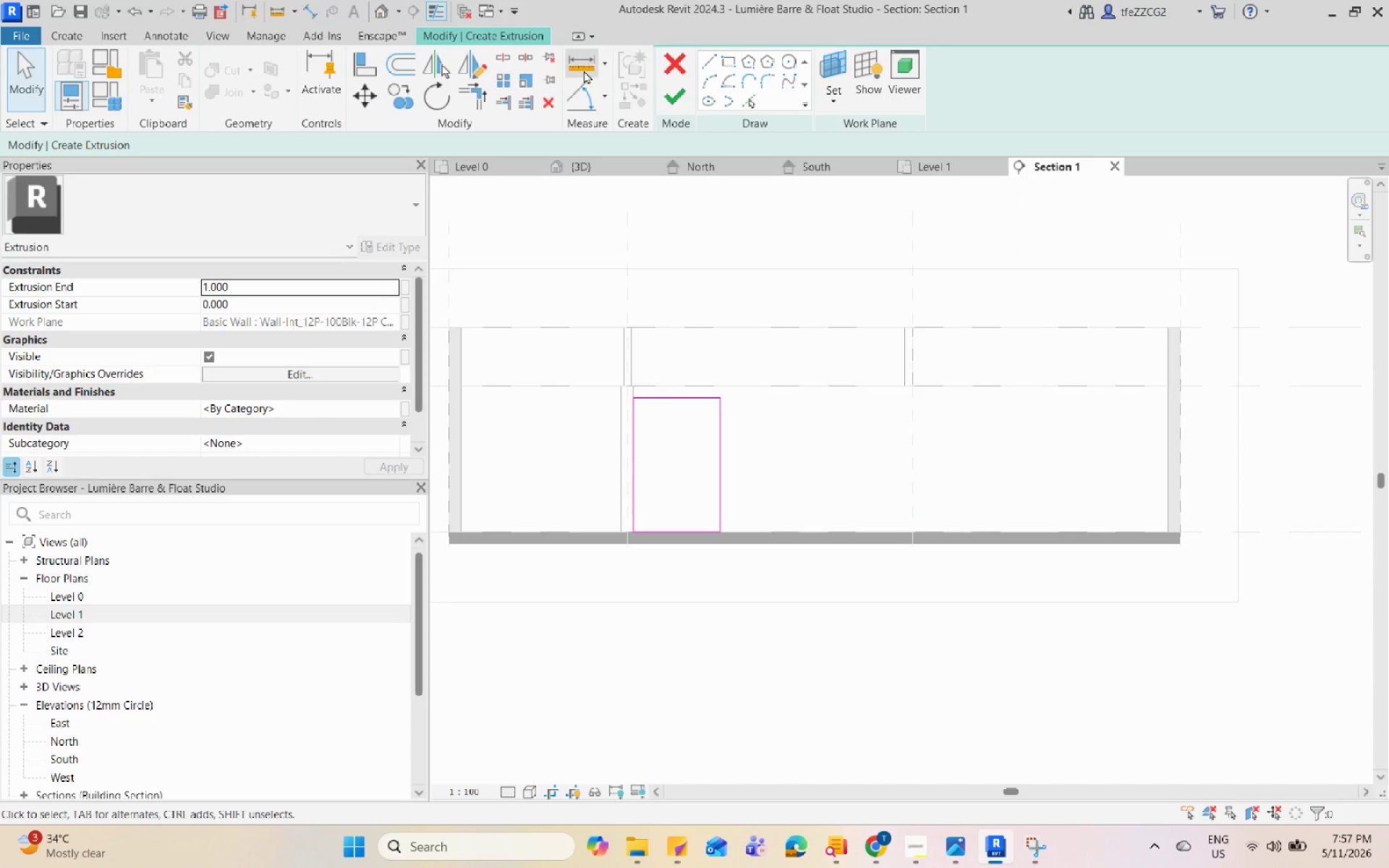 
scroll: coordinate [660, 411], scroll_direction: down, amount: 4.0
 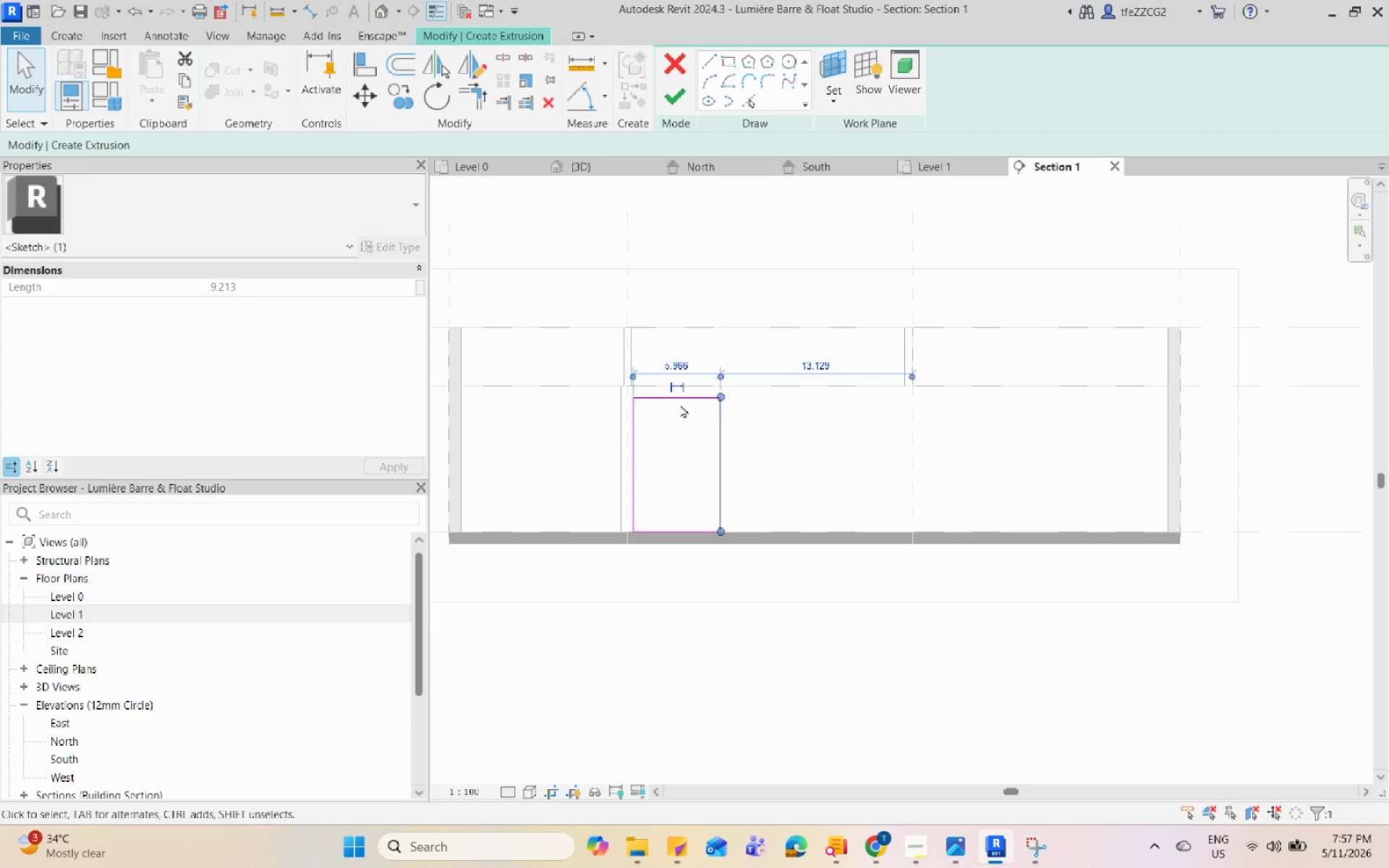 
scroll: coordinate [826, 533], scroll_direction: up, amount: 6.0
 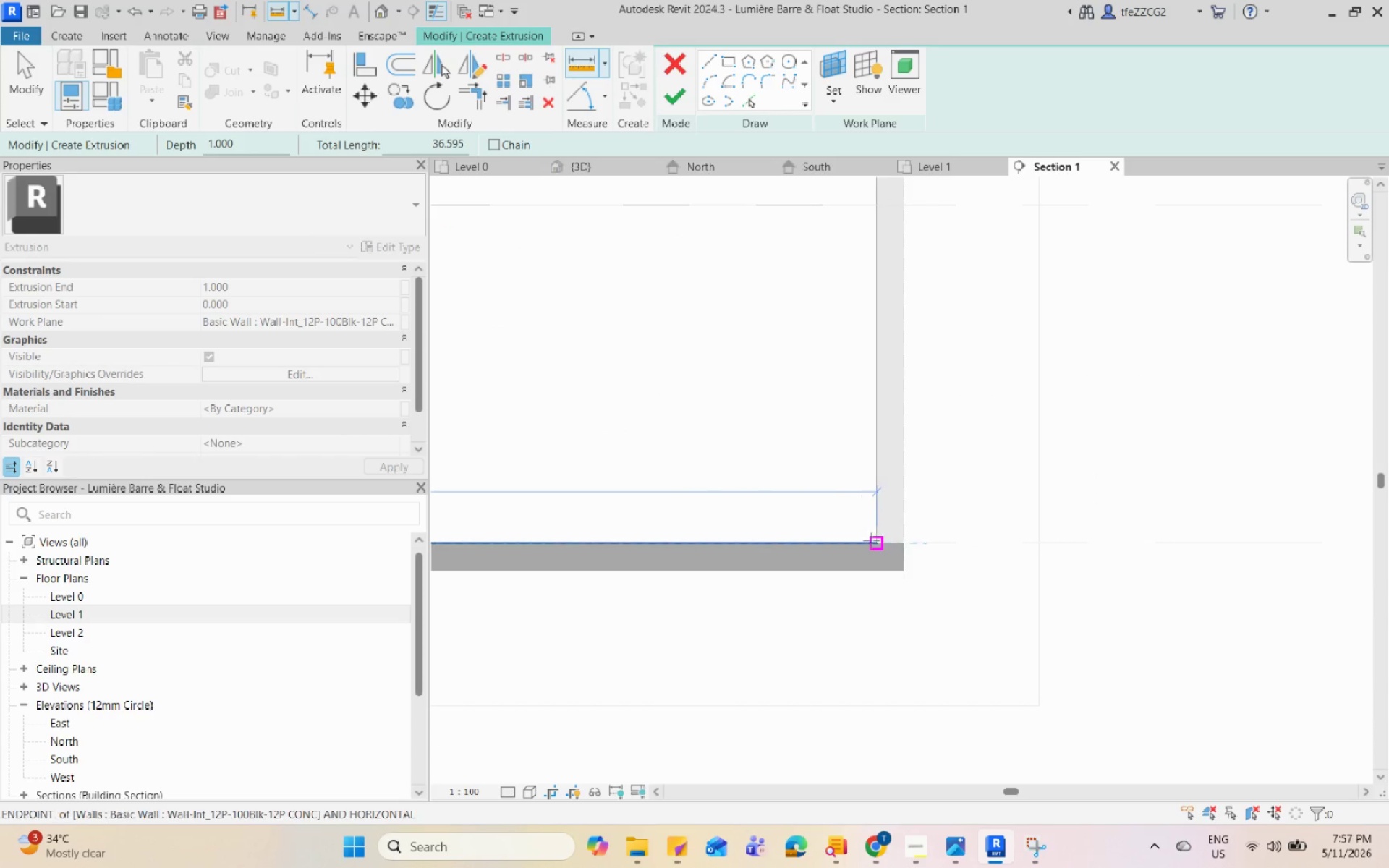 
left_click([873, 540])
 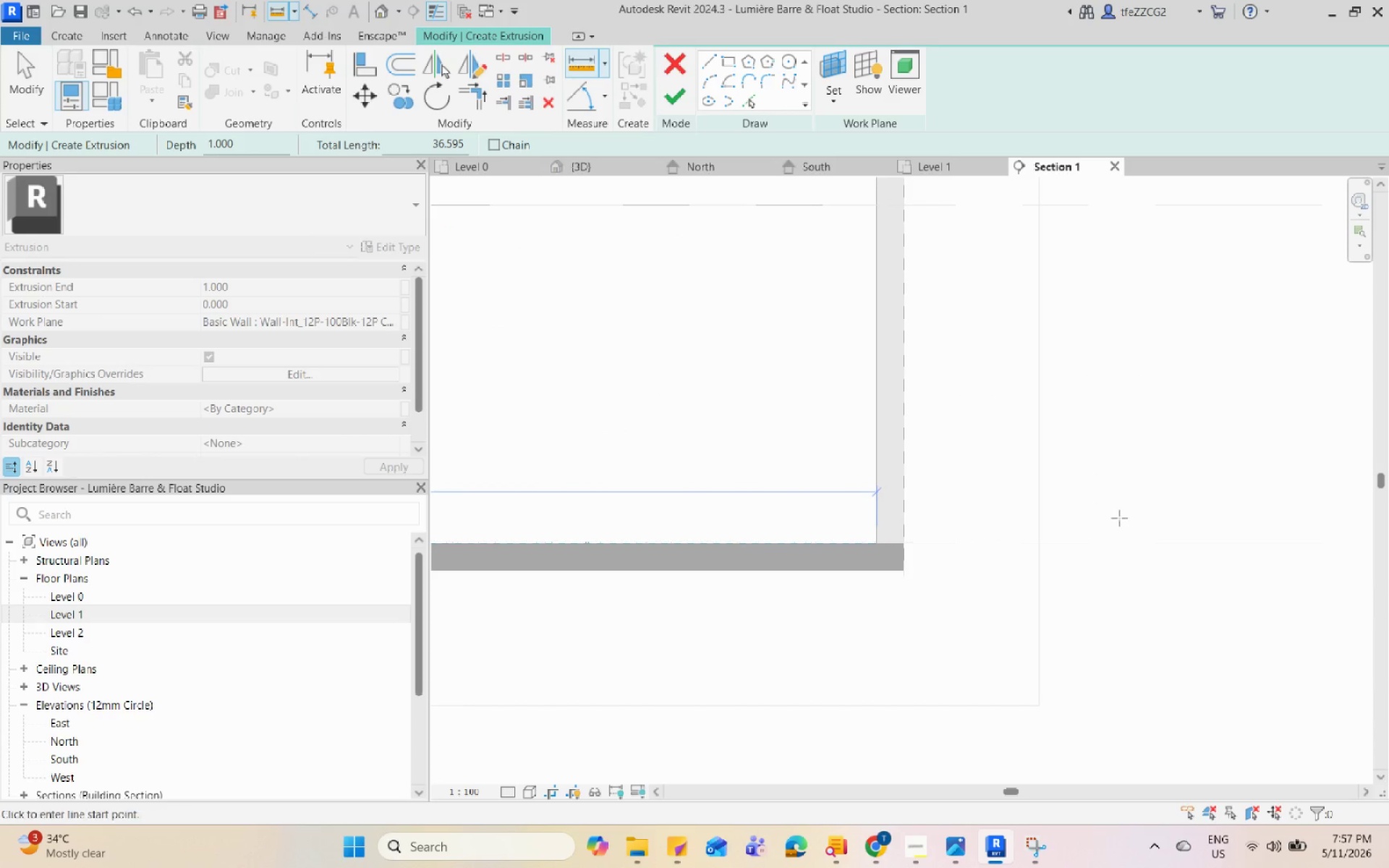 
scroll: coordinate [1122, 522], scroll_direction: down, amount: 8.0
 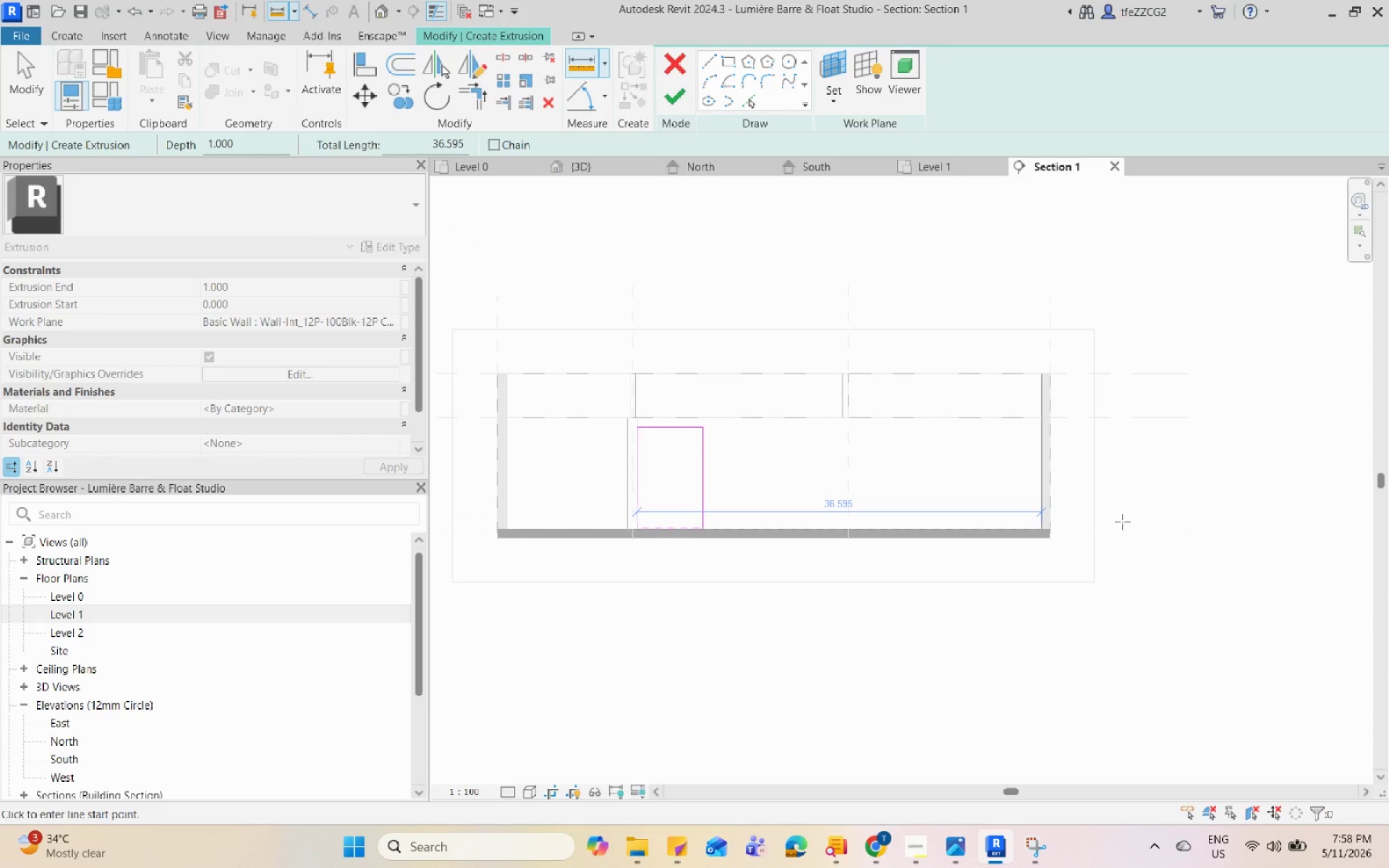 
key(Escape)
 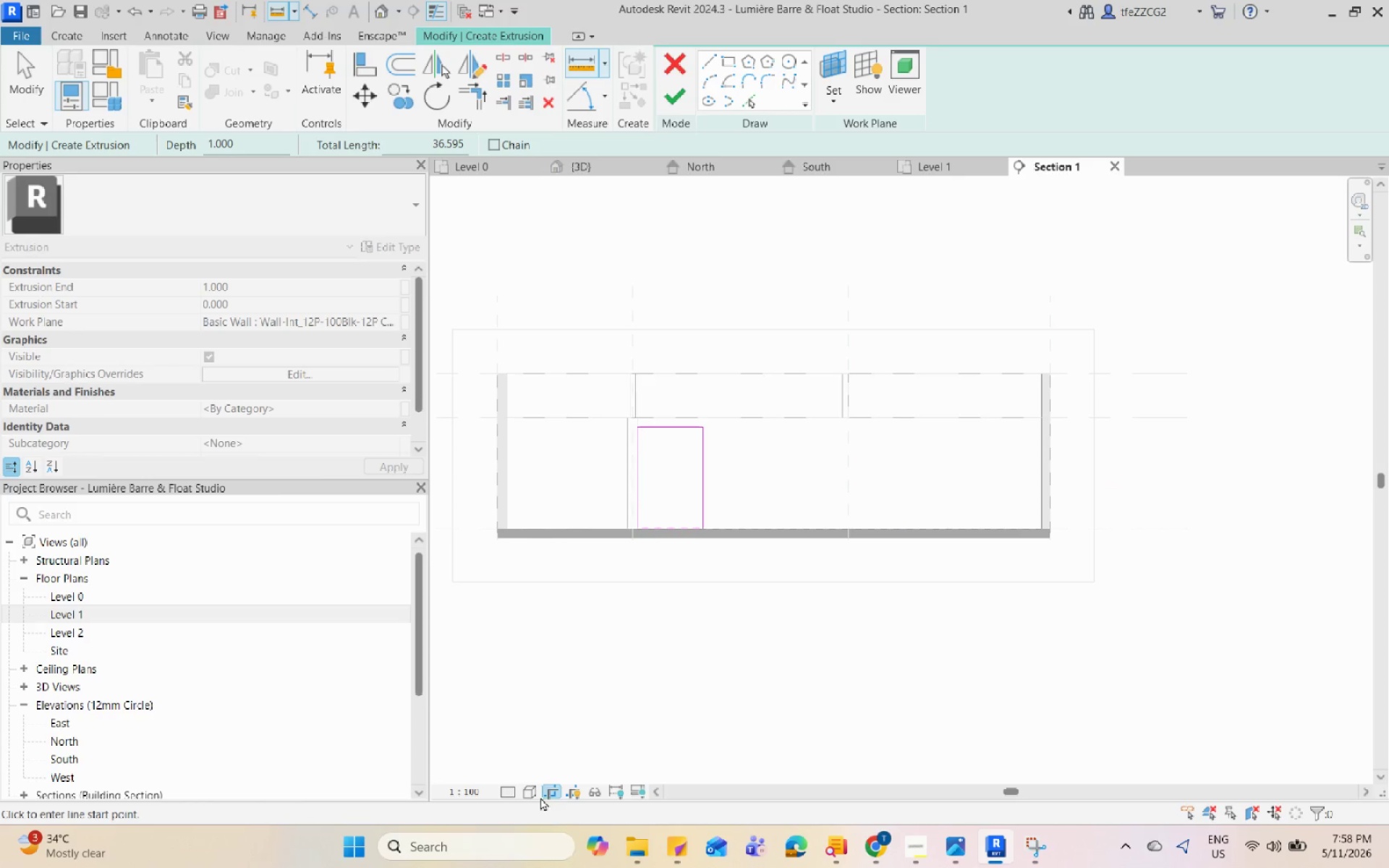 
left_click([513, 846])
 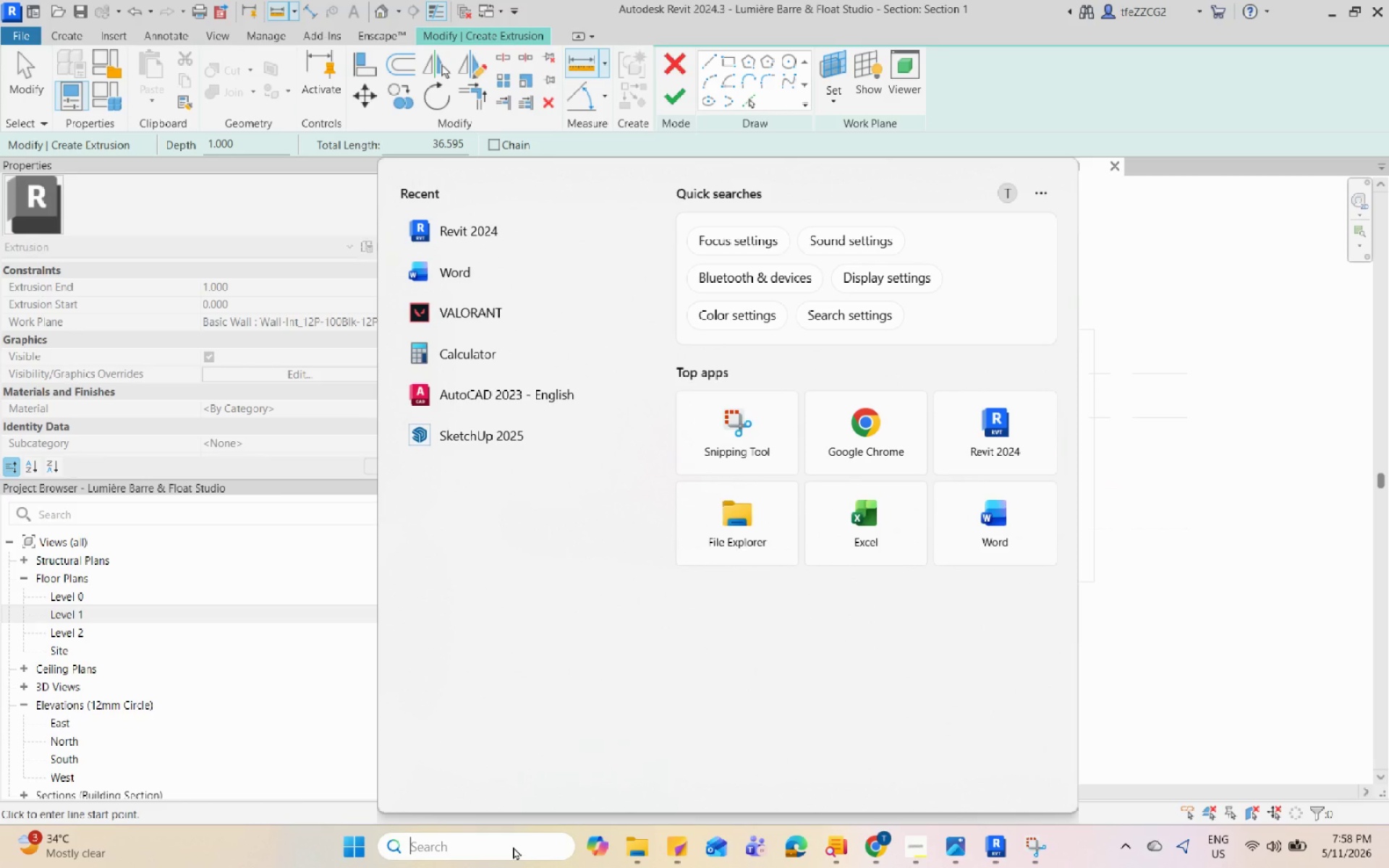 
type(cal)
 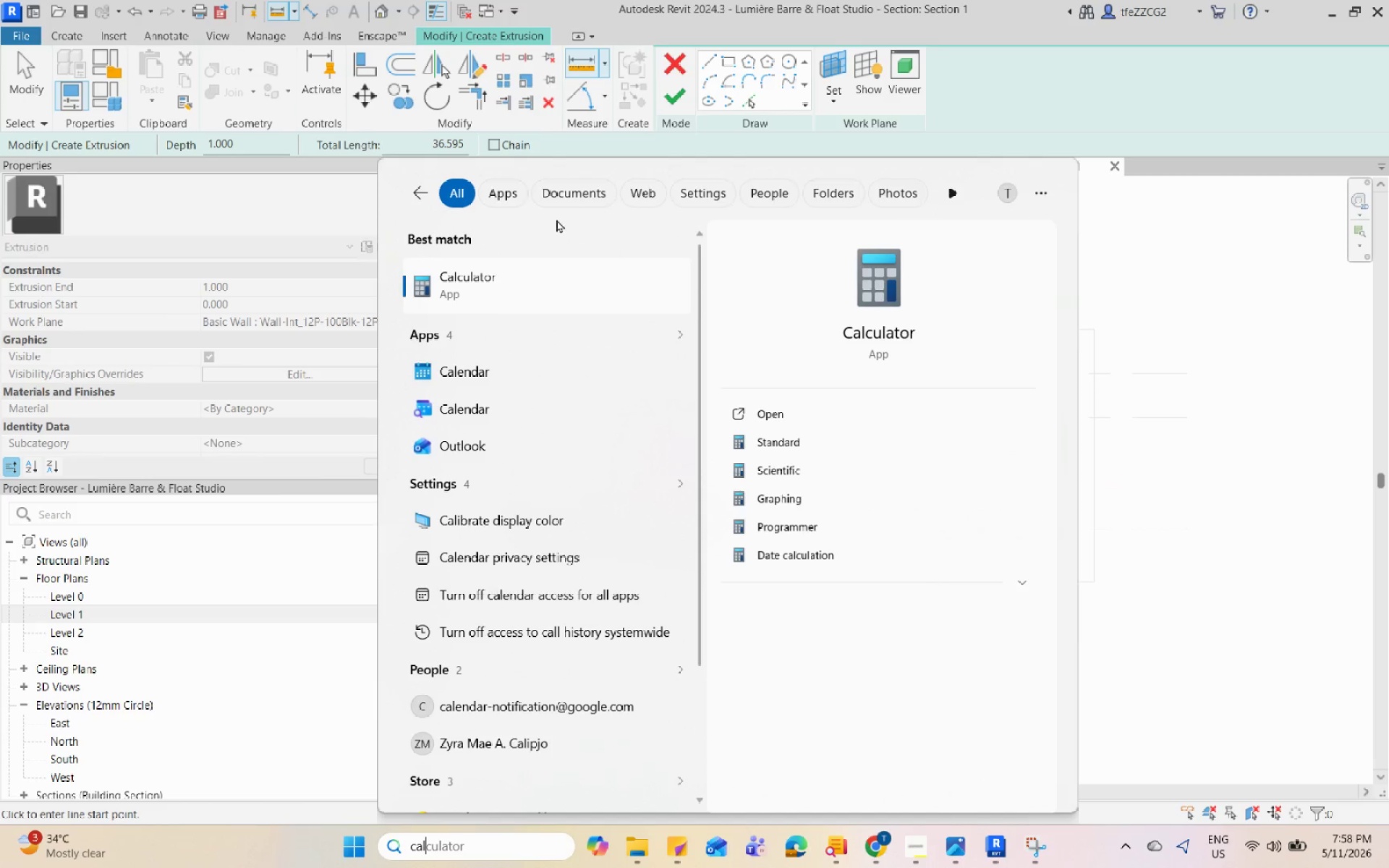 
left_click([538, 275])
 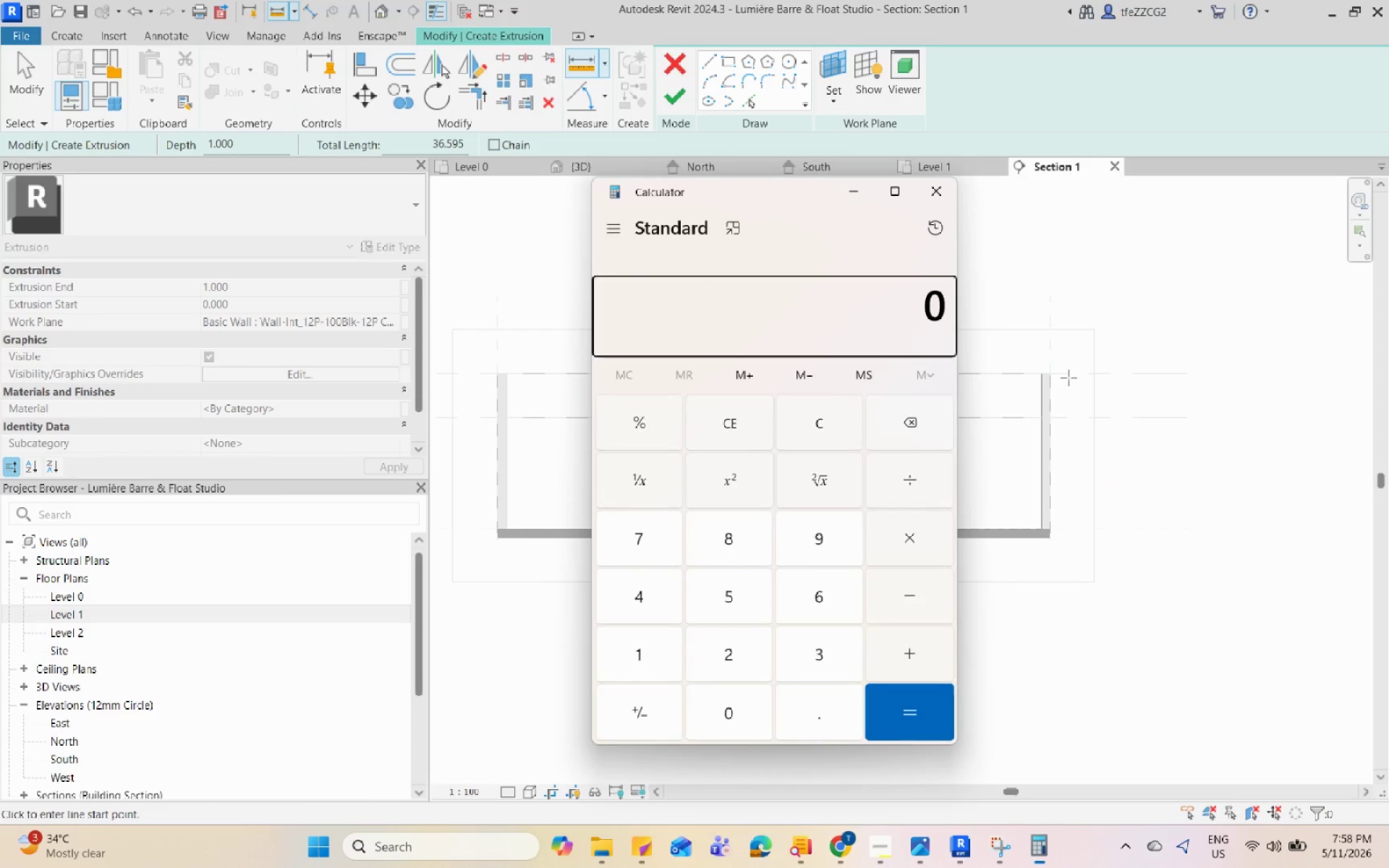 
key(Numpad3)
 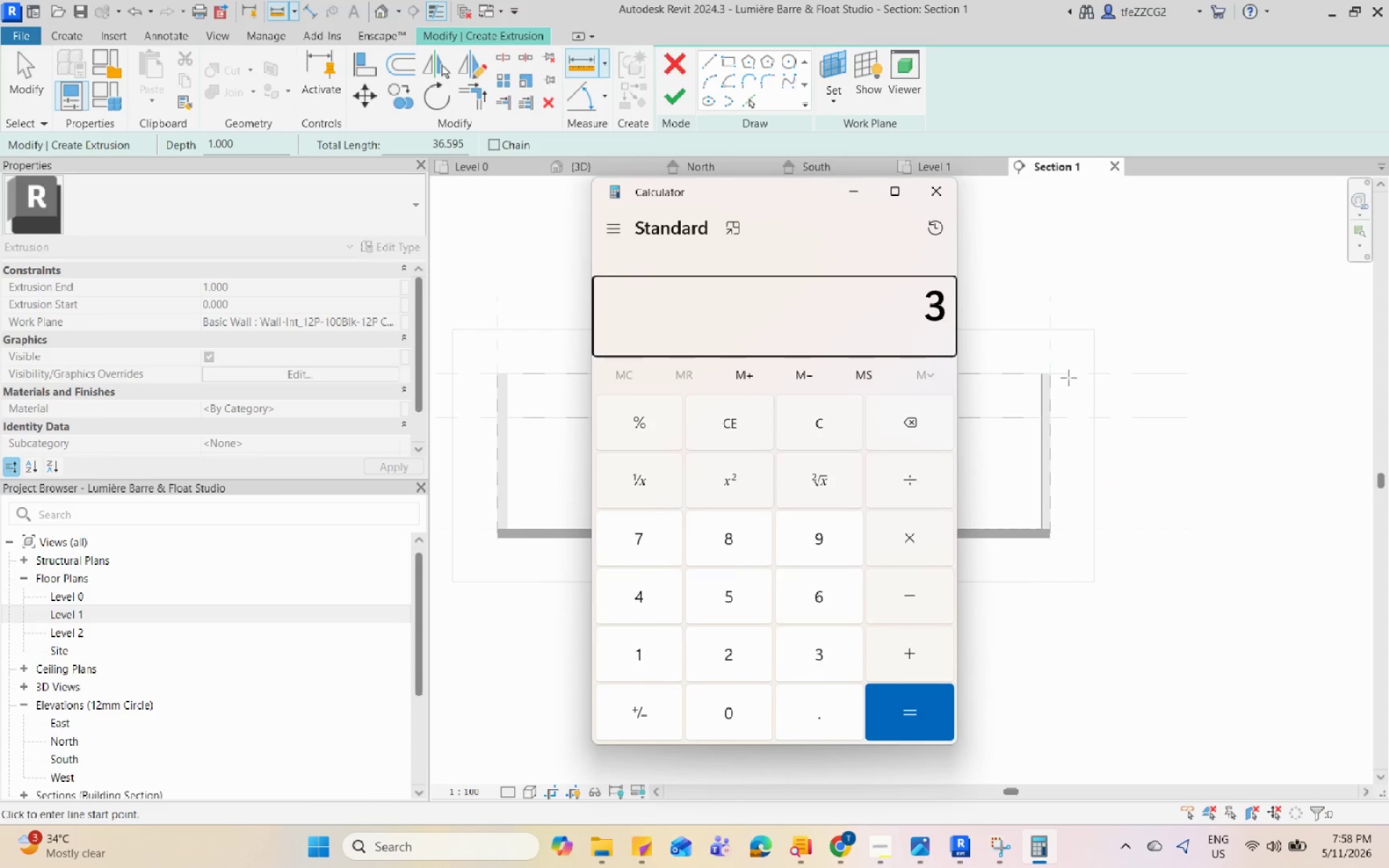 
key(Numpad6)
 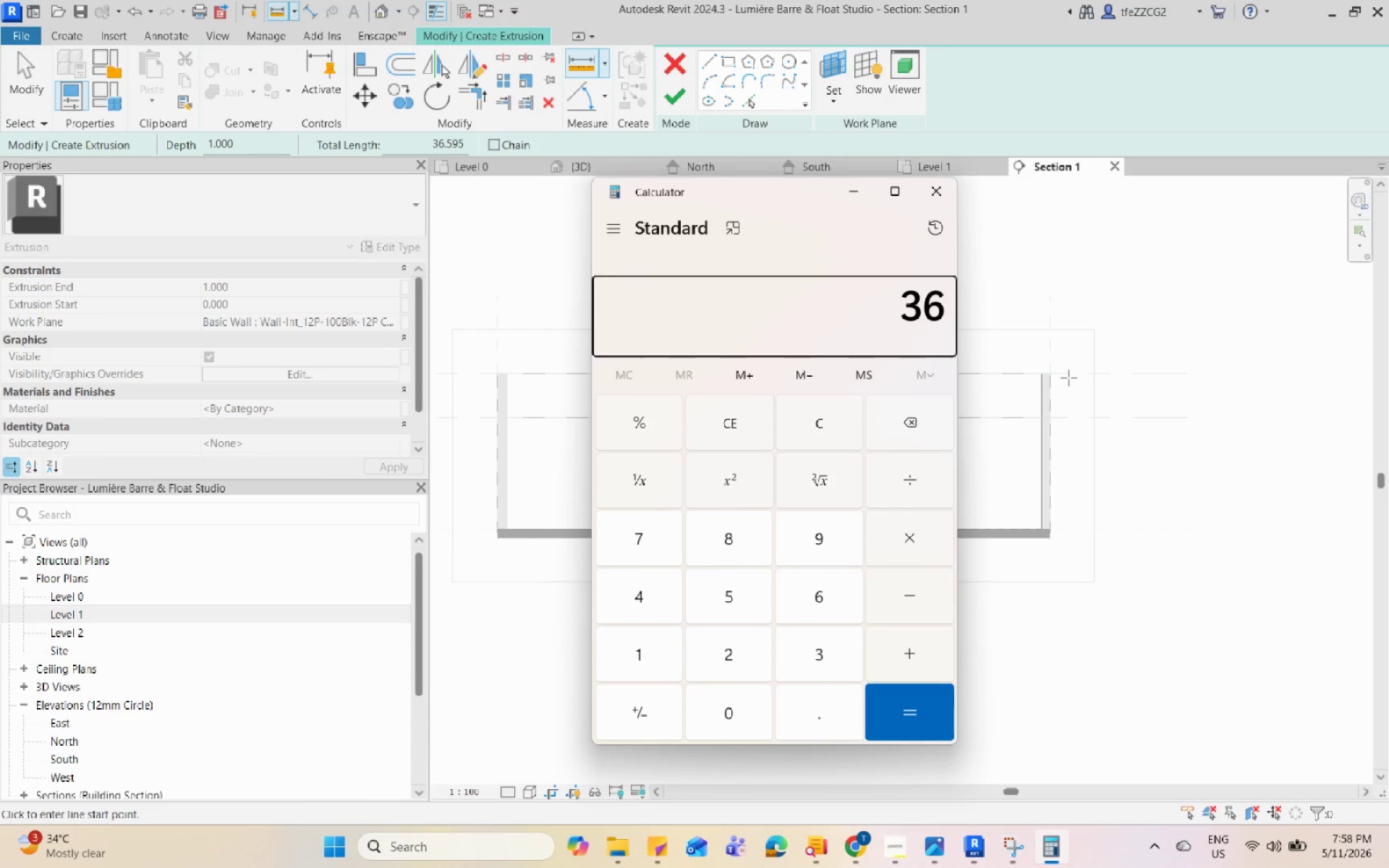 
key(NumpadDecimal)
 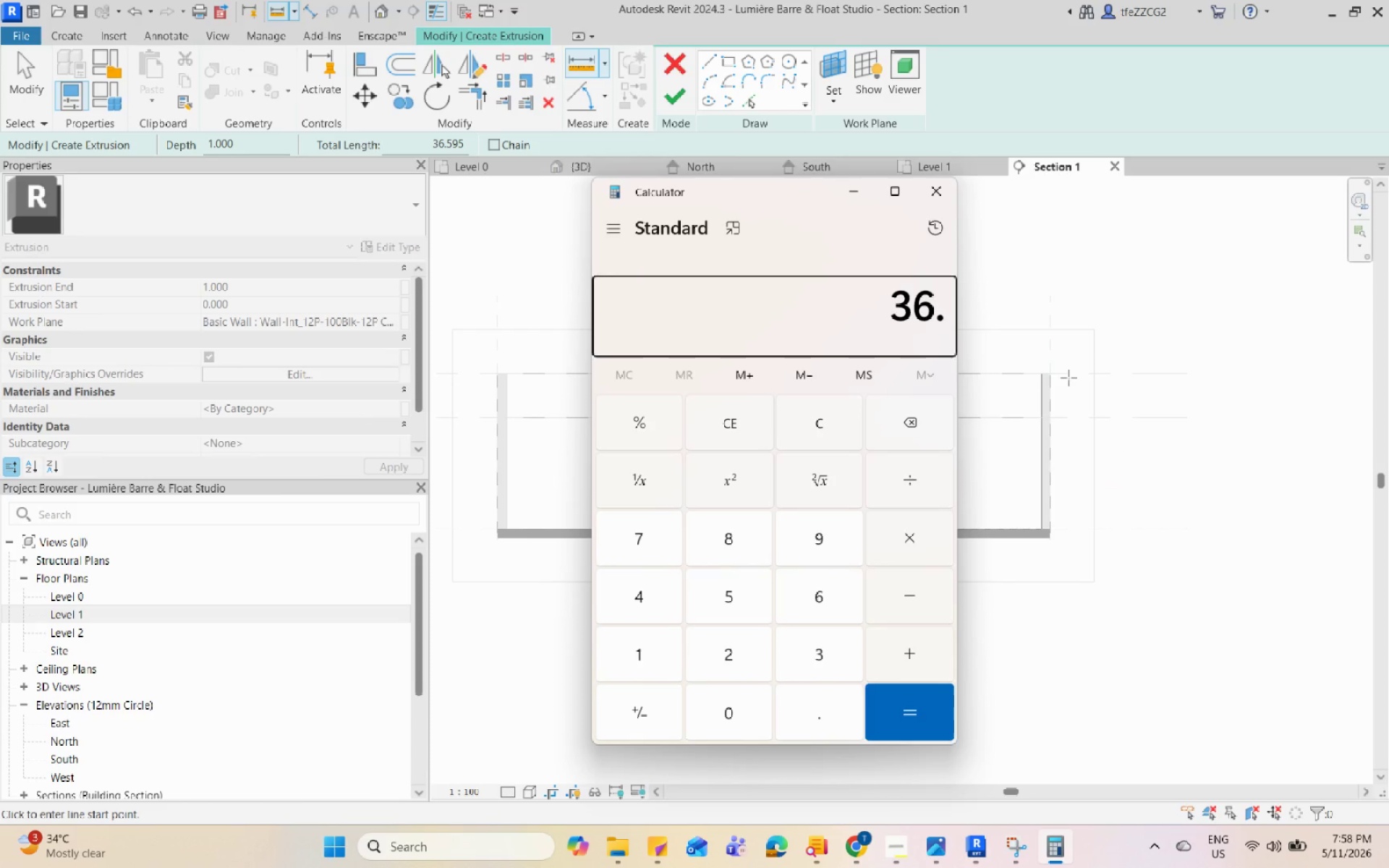 
key(Numpad5)
 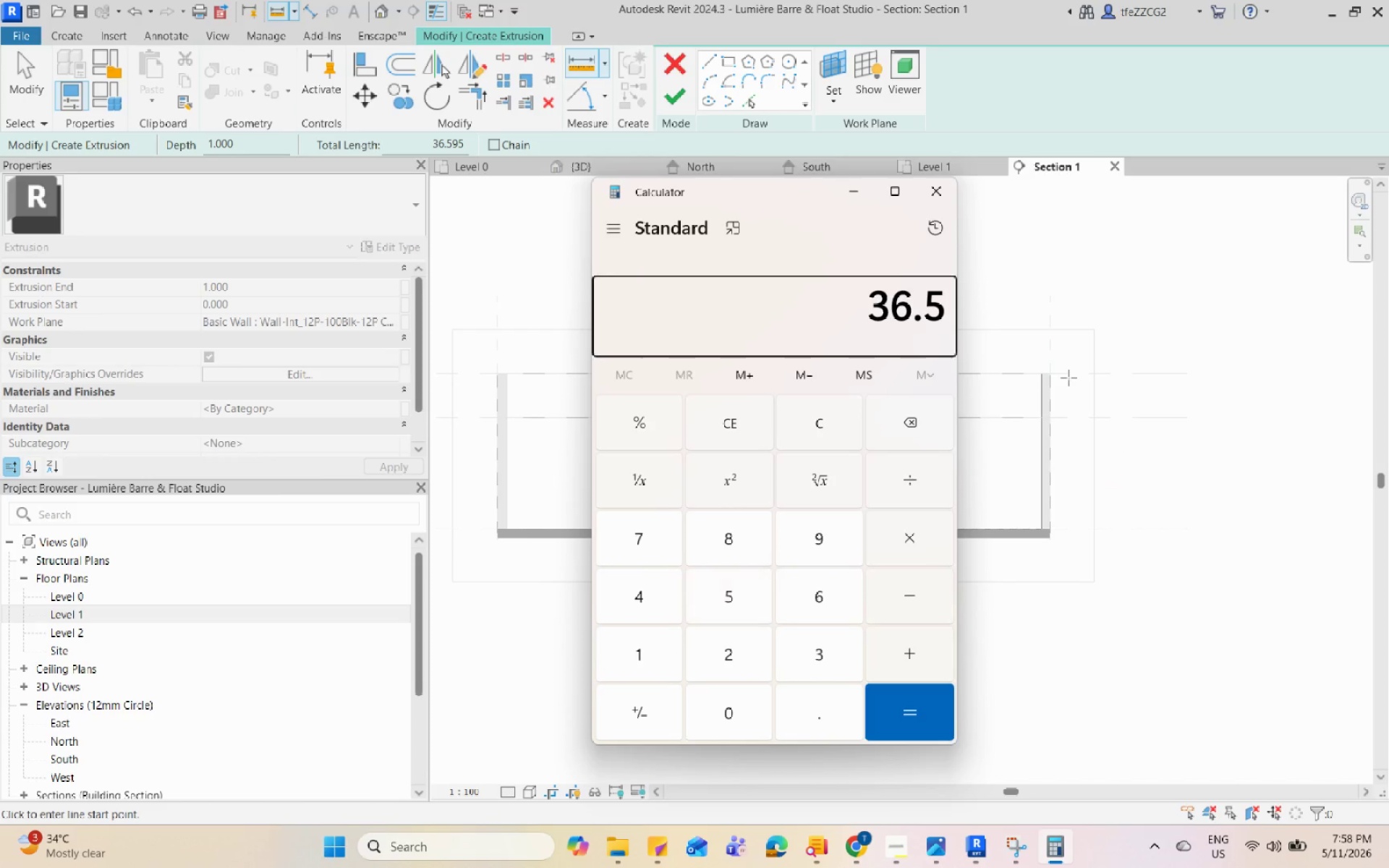 
key(Numpad9)
 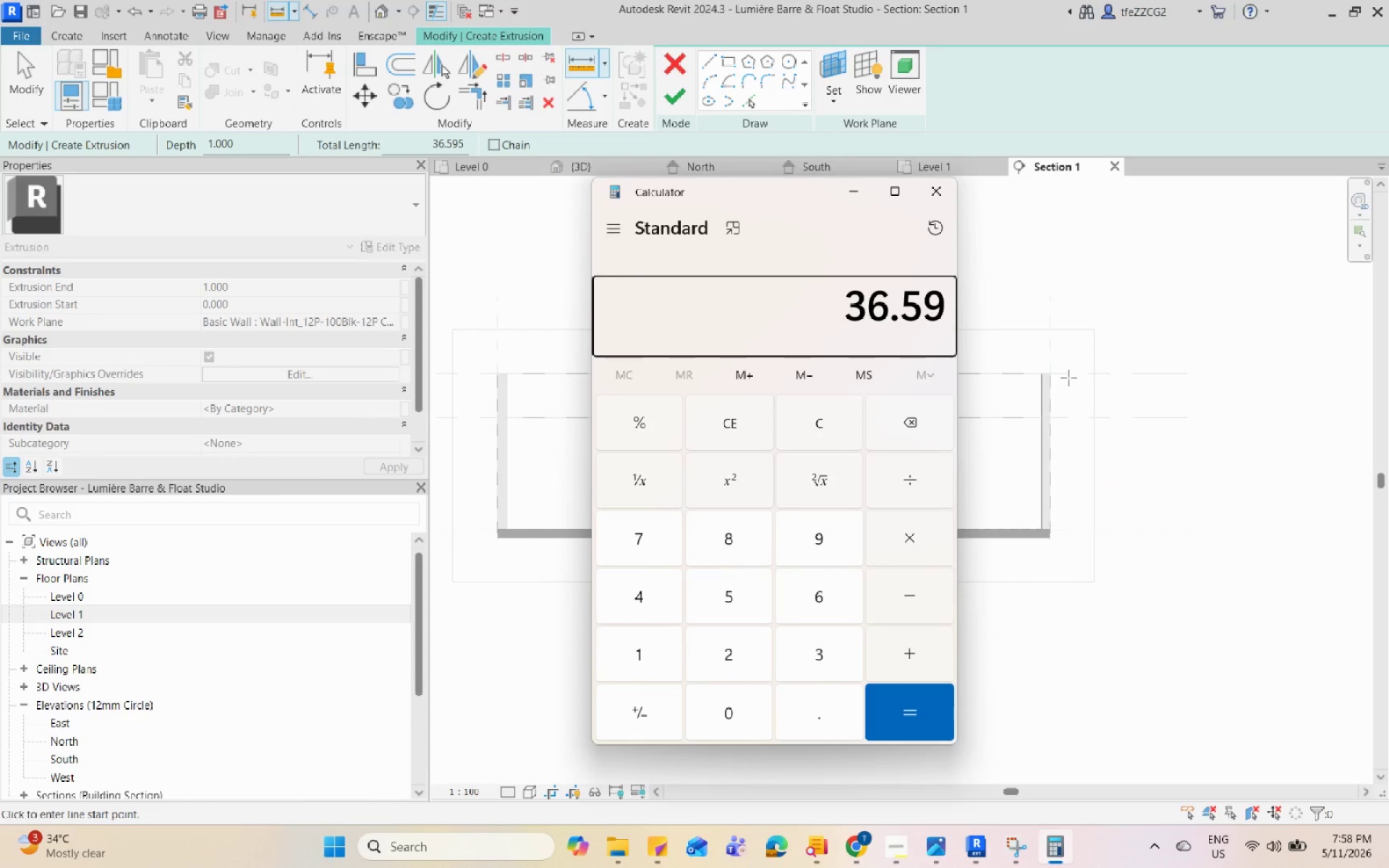 
key(Numpad5)
 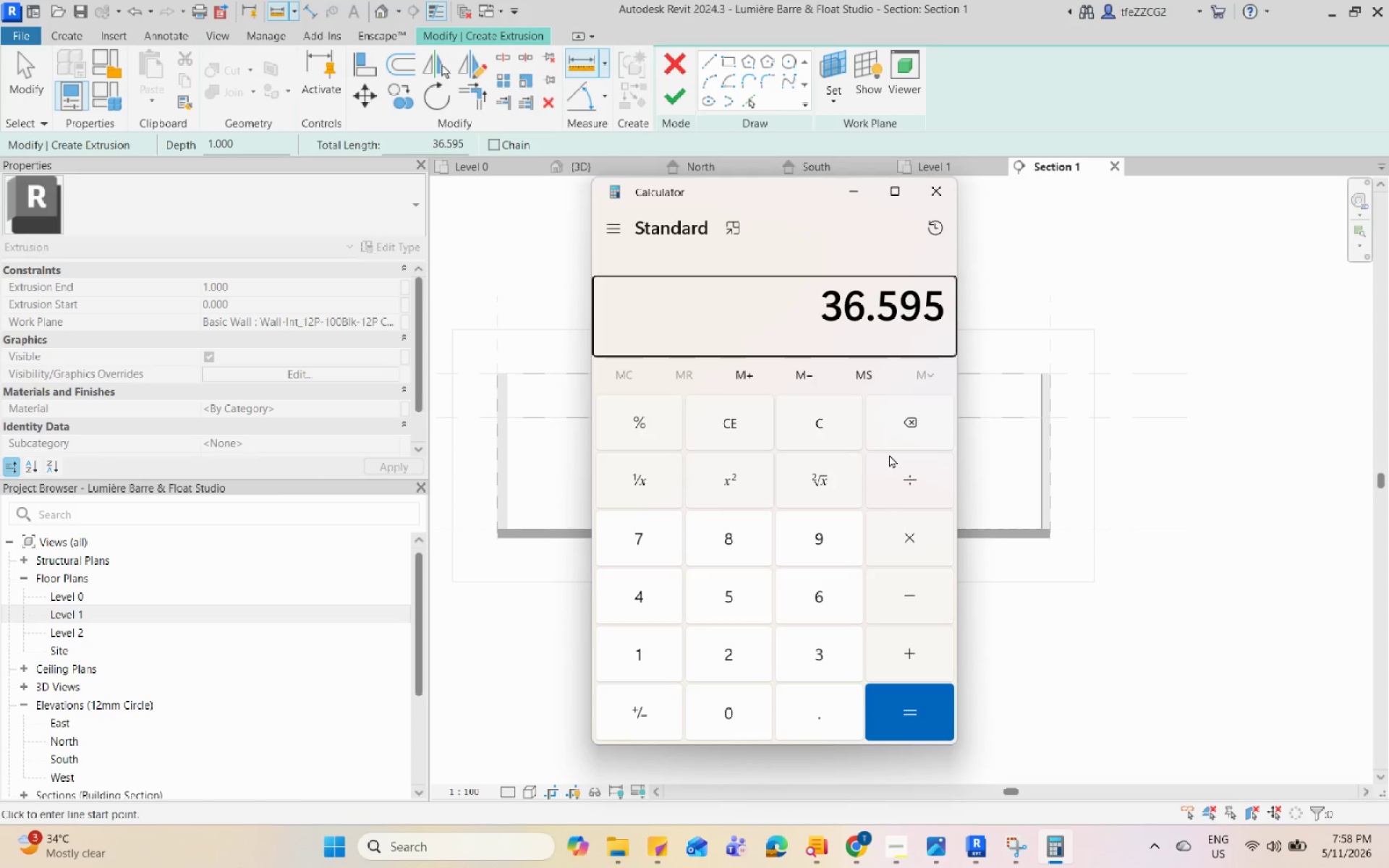 
left_click([898, 485])
 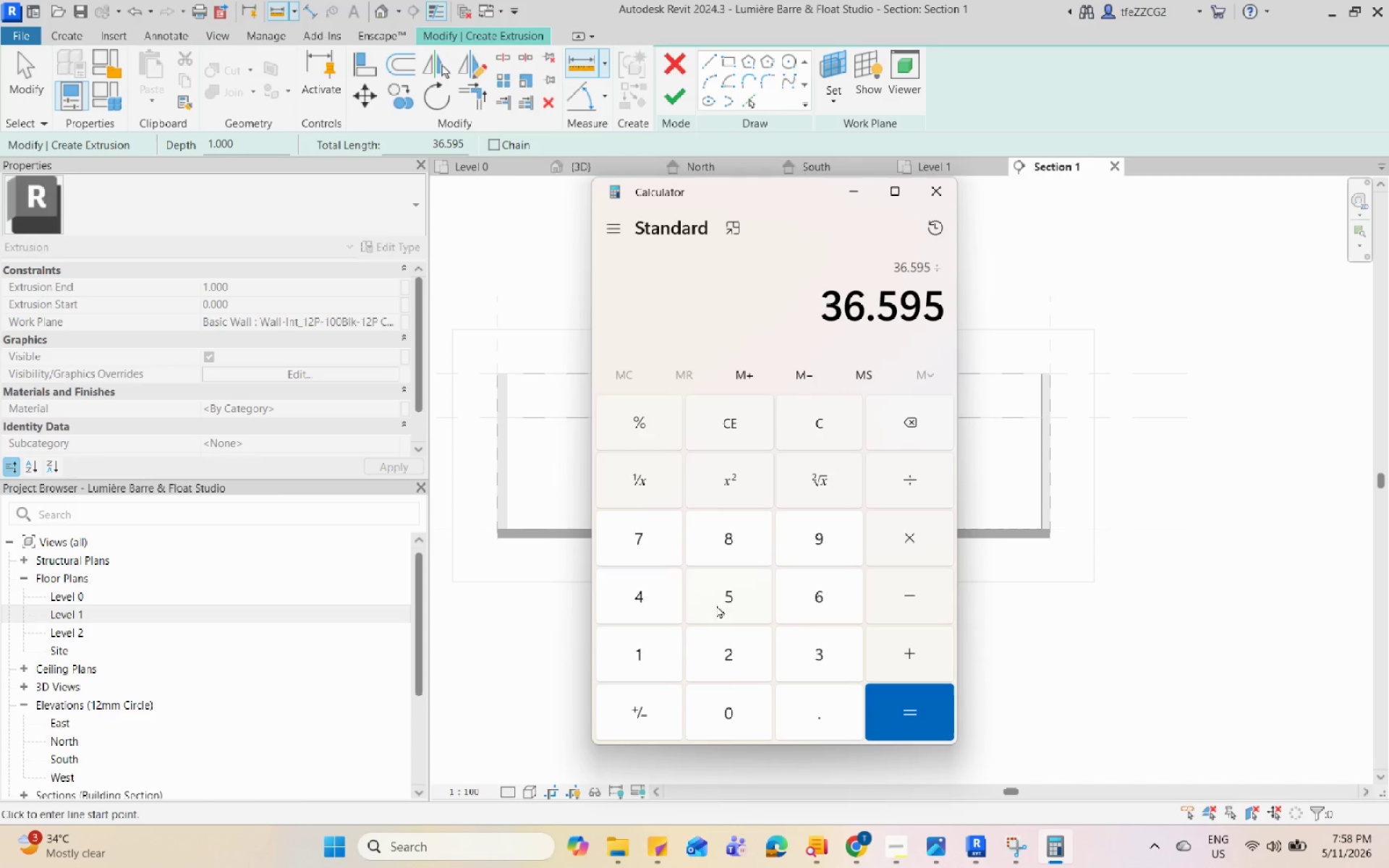 
left_click([745, 610])
 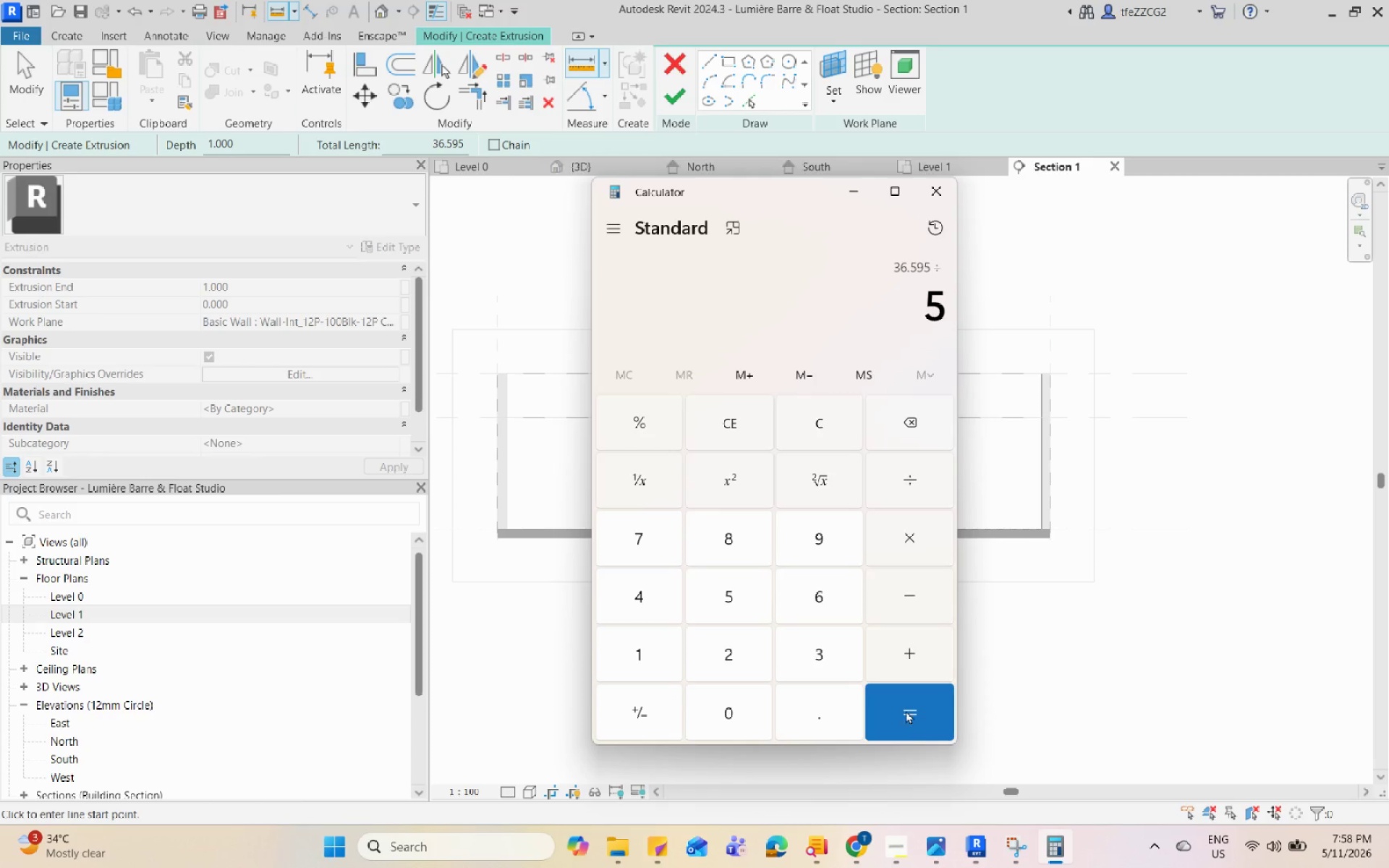 
left_click([906, 709])
 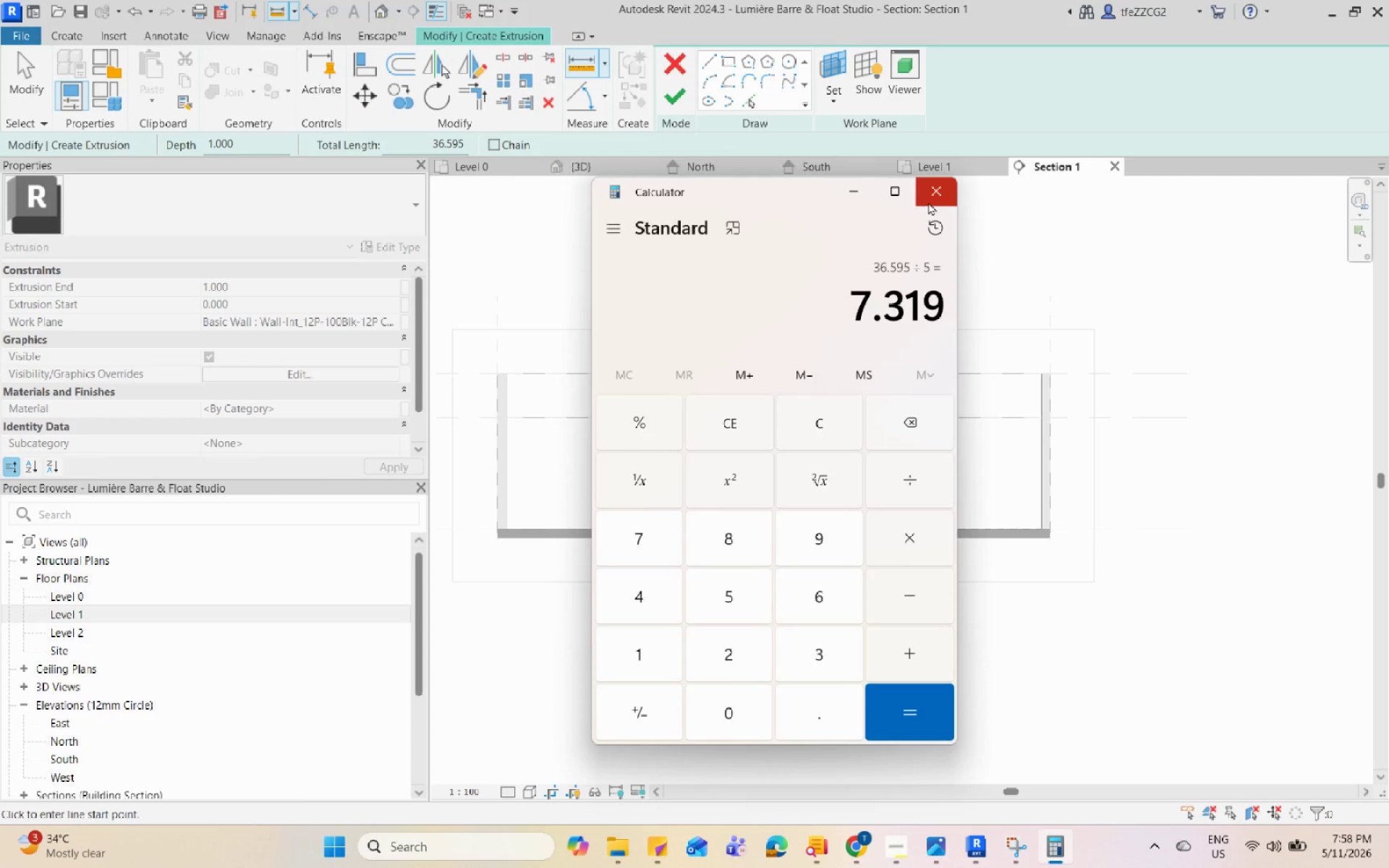 
left_click([928, 200])
 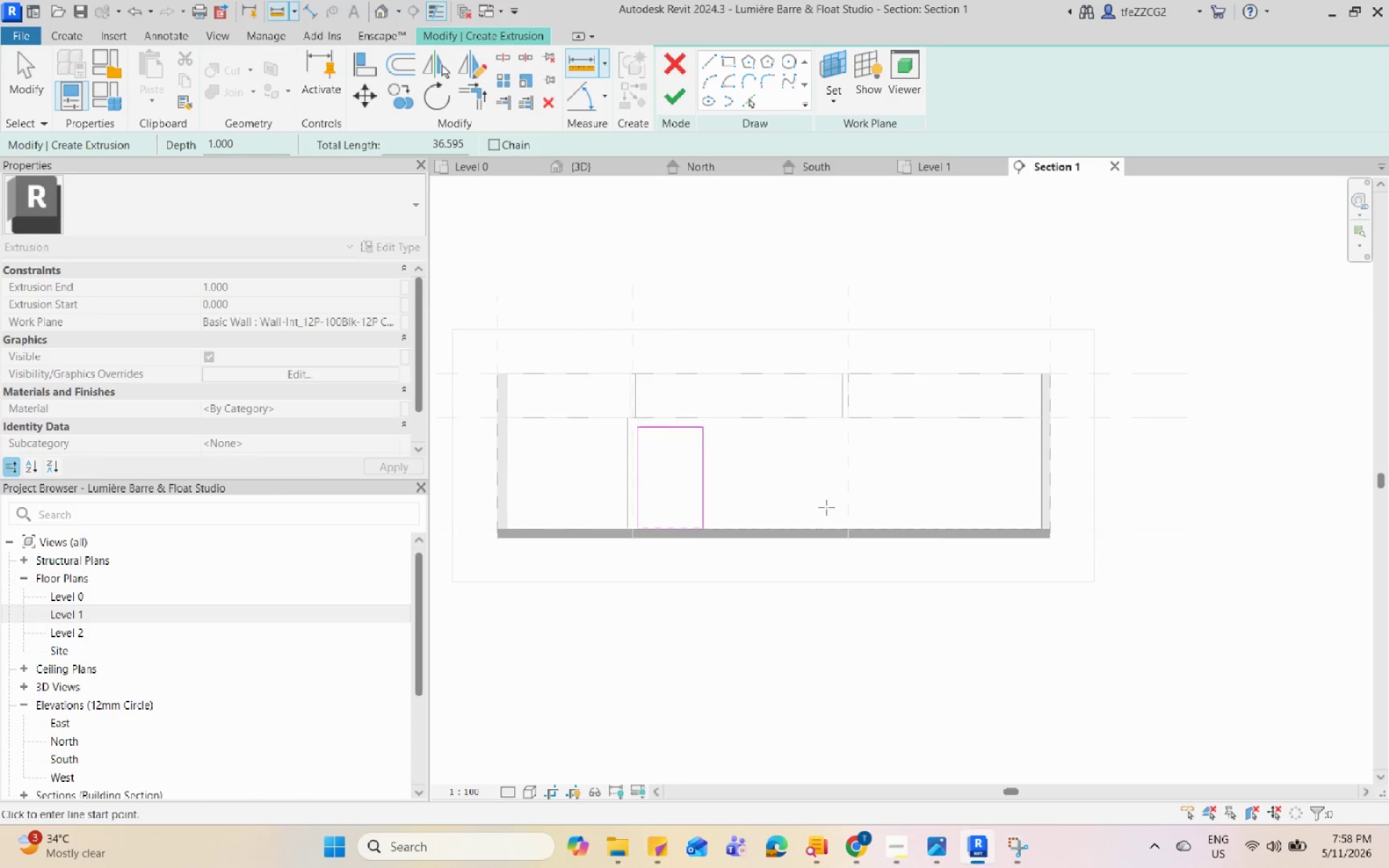 
key(Escape)
 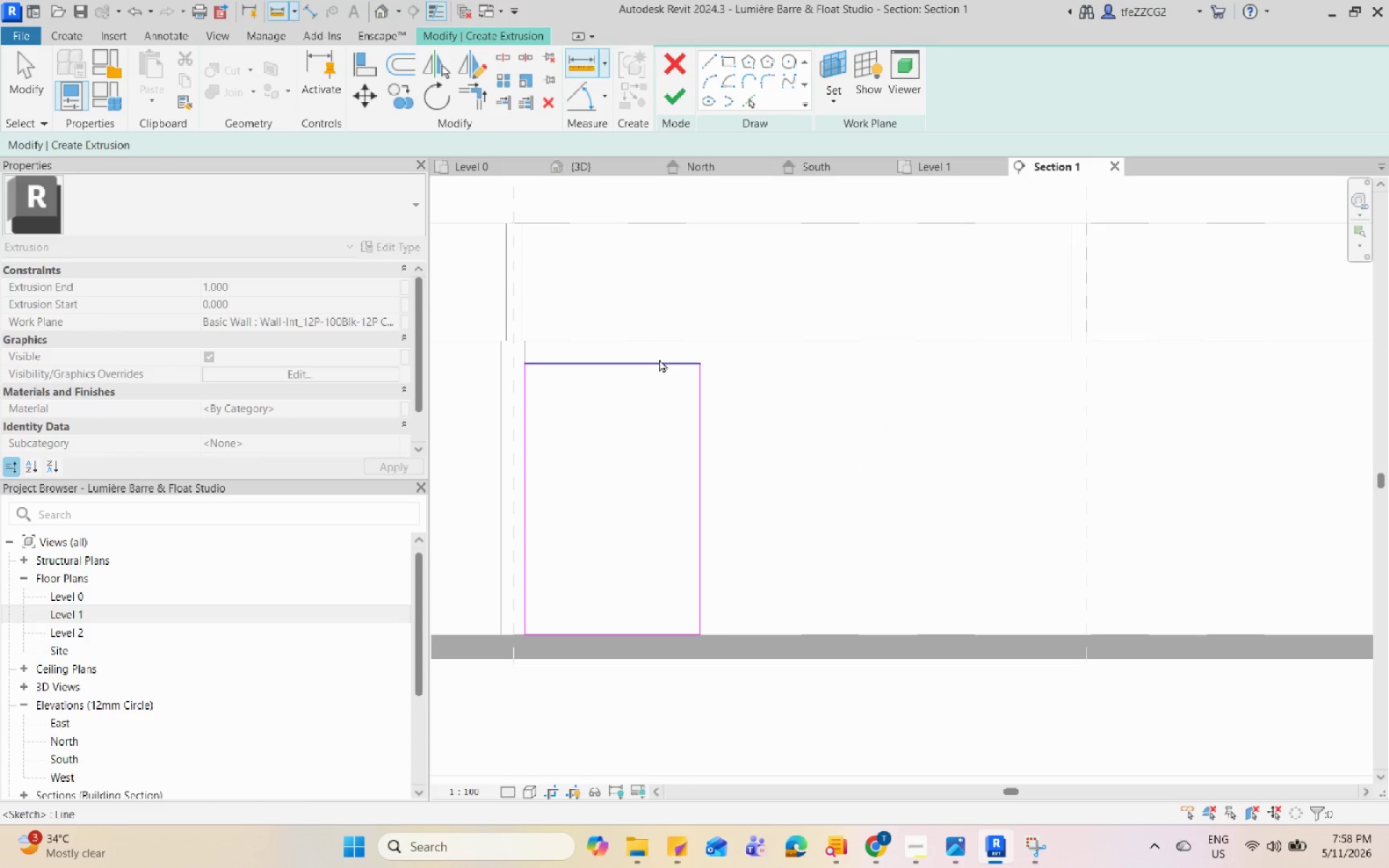 
scroll: coordinate [610, 422], scroll_direction: up, amount: 7.0
 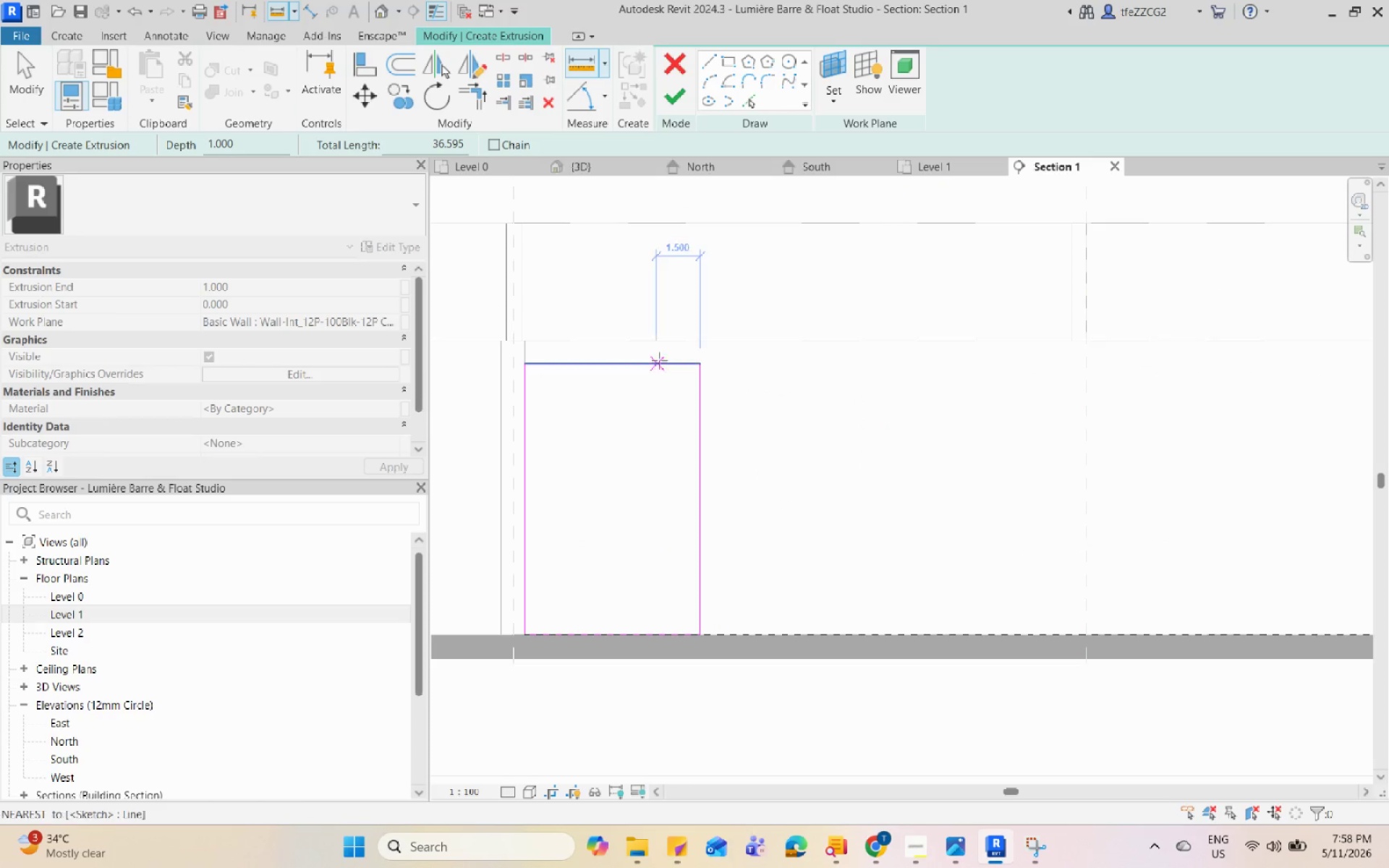 
left_click([659, 358])
 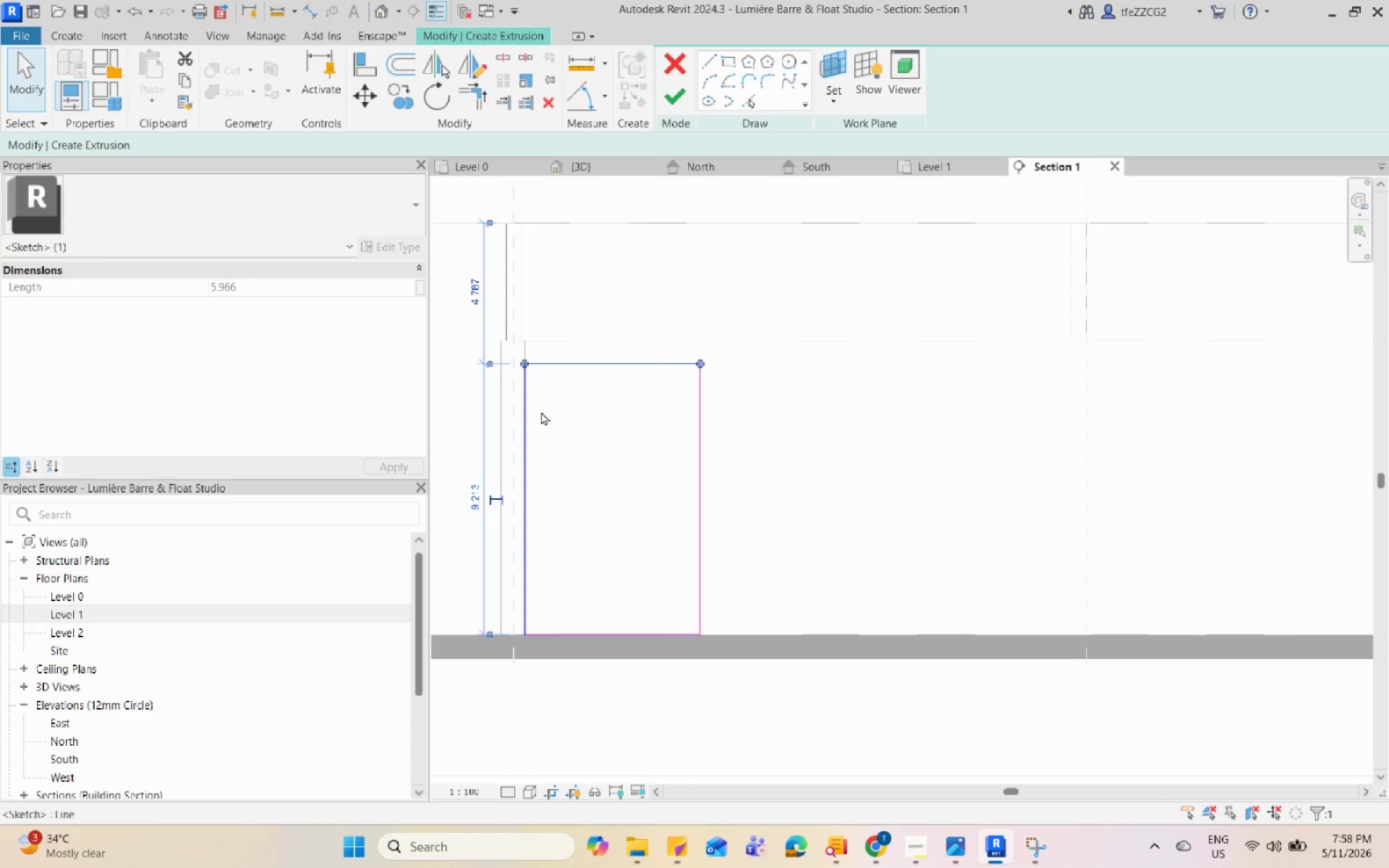 
scroll: coordinate [653, 570], scroll_direction: down, amount: 1.0
 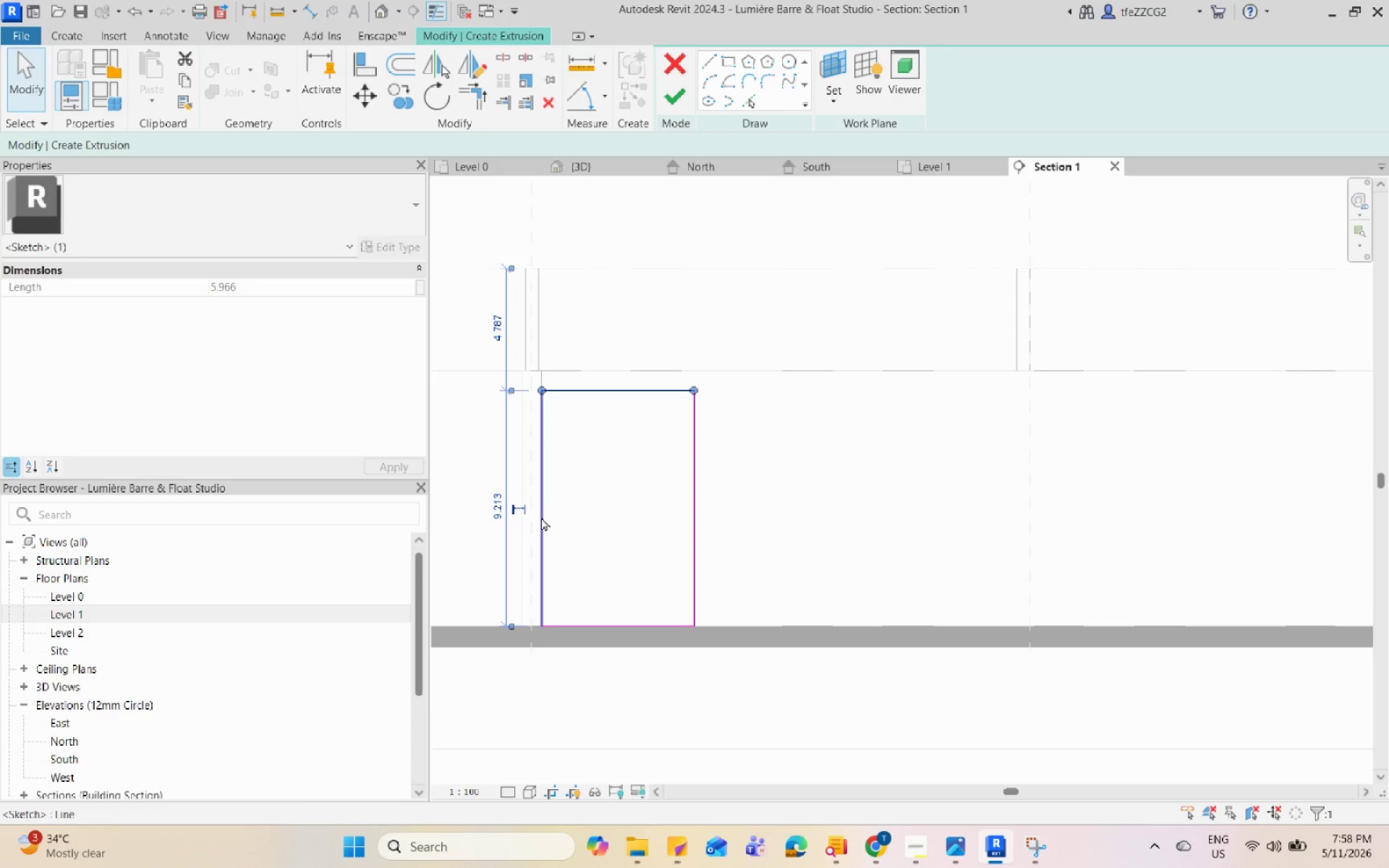 
scroll: coordinate [545, 491], scroll_direction: up, amount: 2.0
 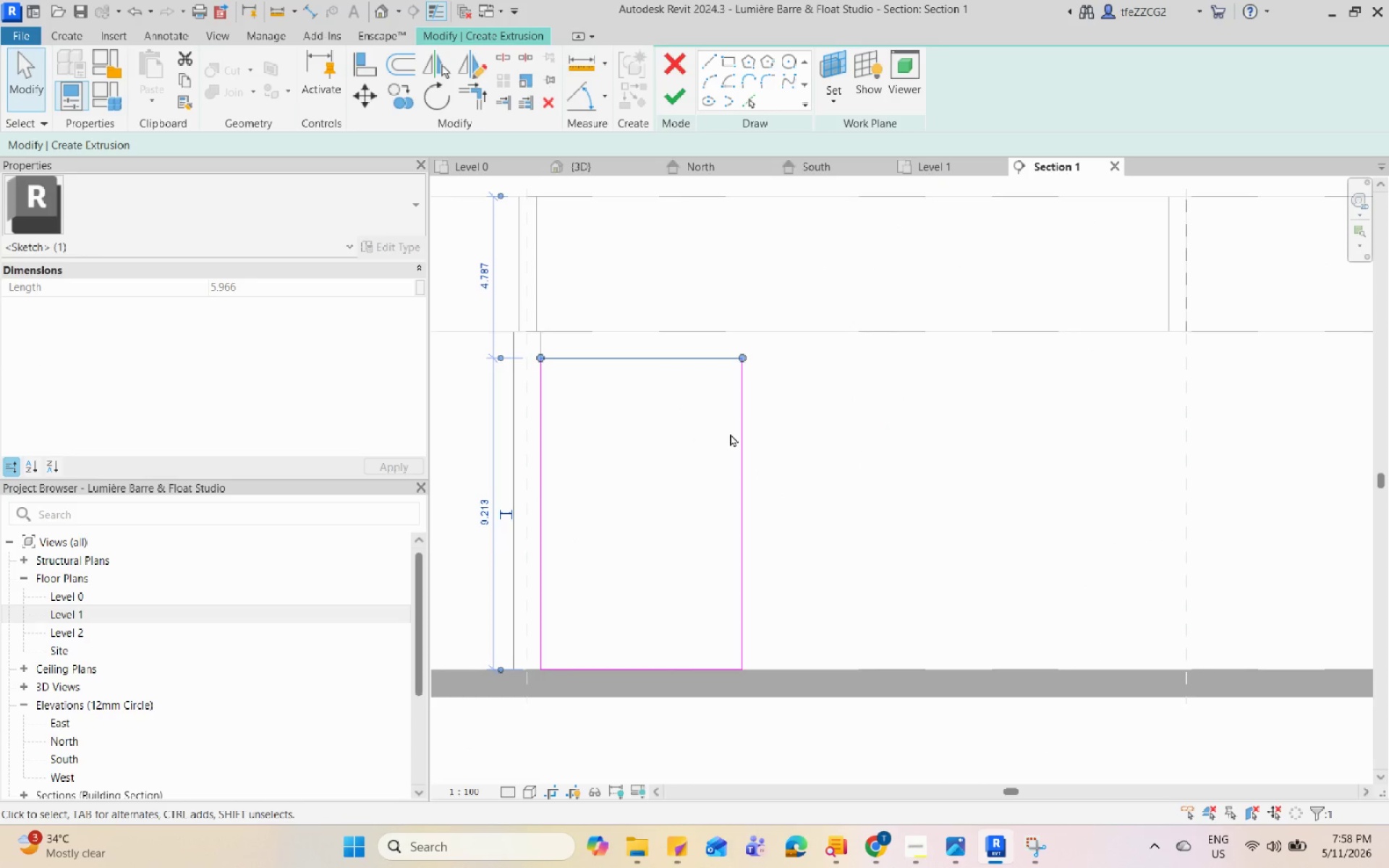 
left_click([738, 435])
 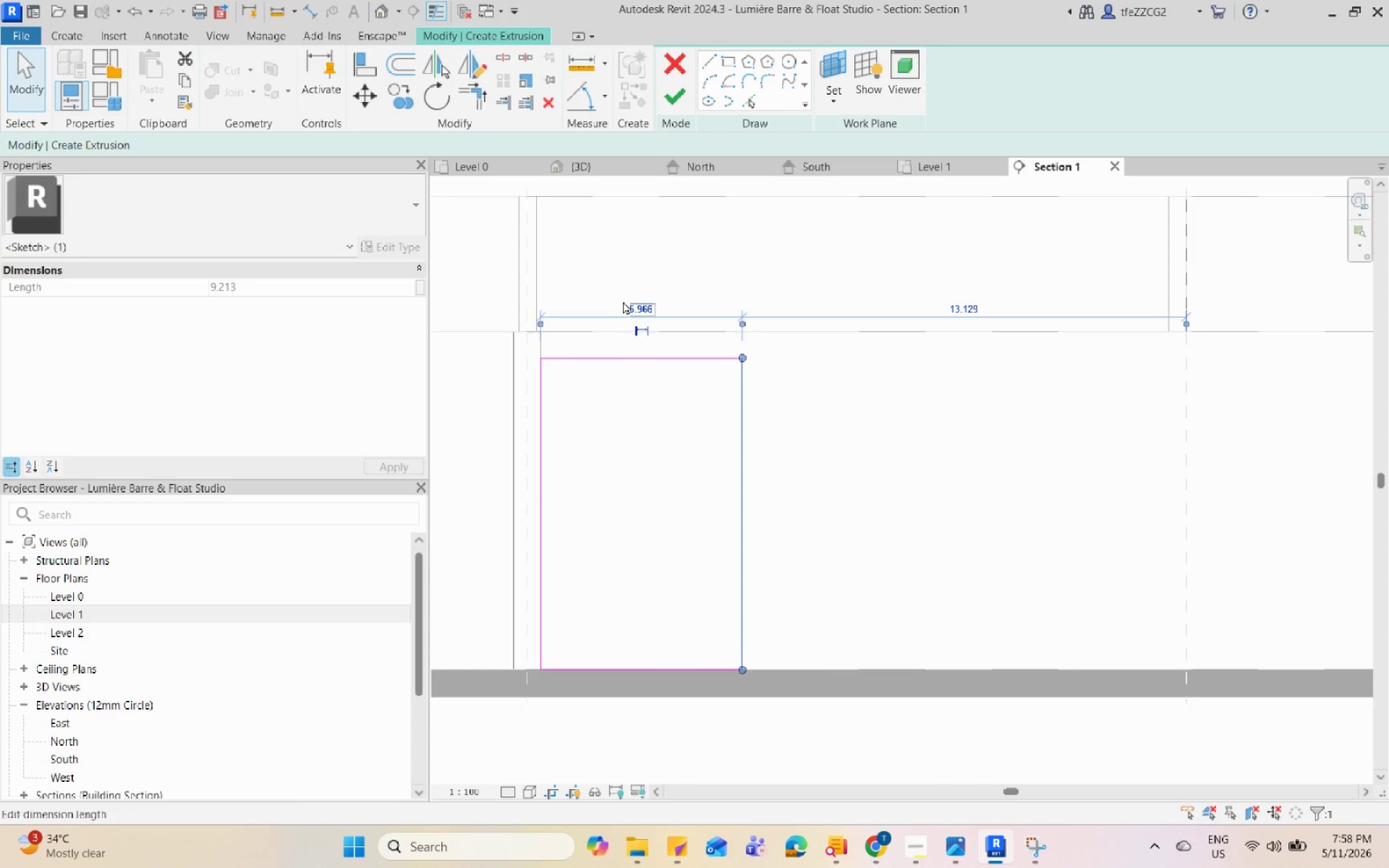 
left_click([623, 301])
 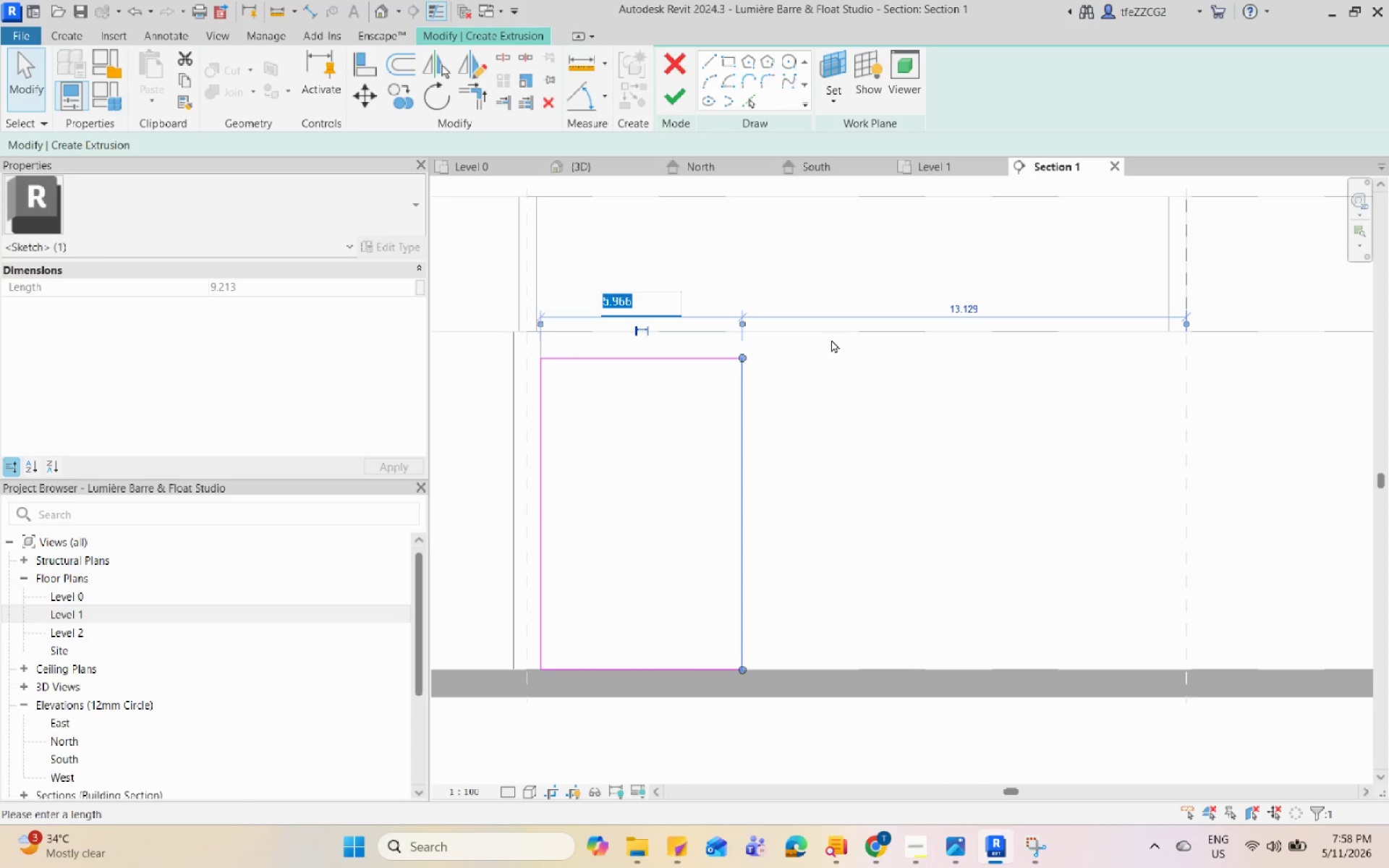 
key(Numpad7)
 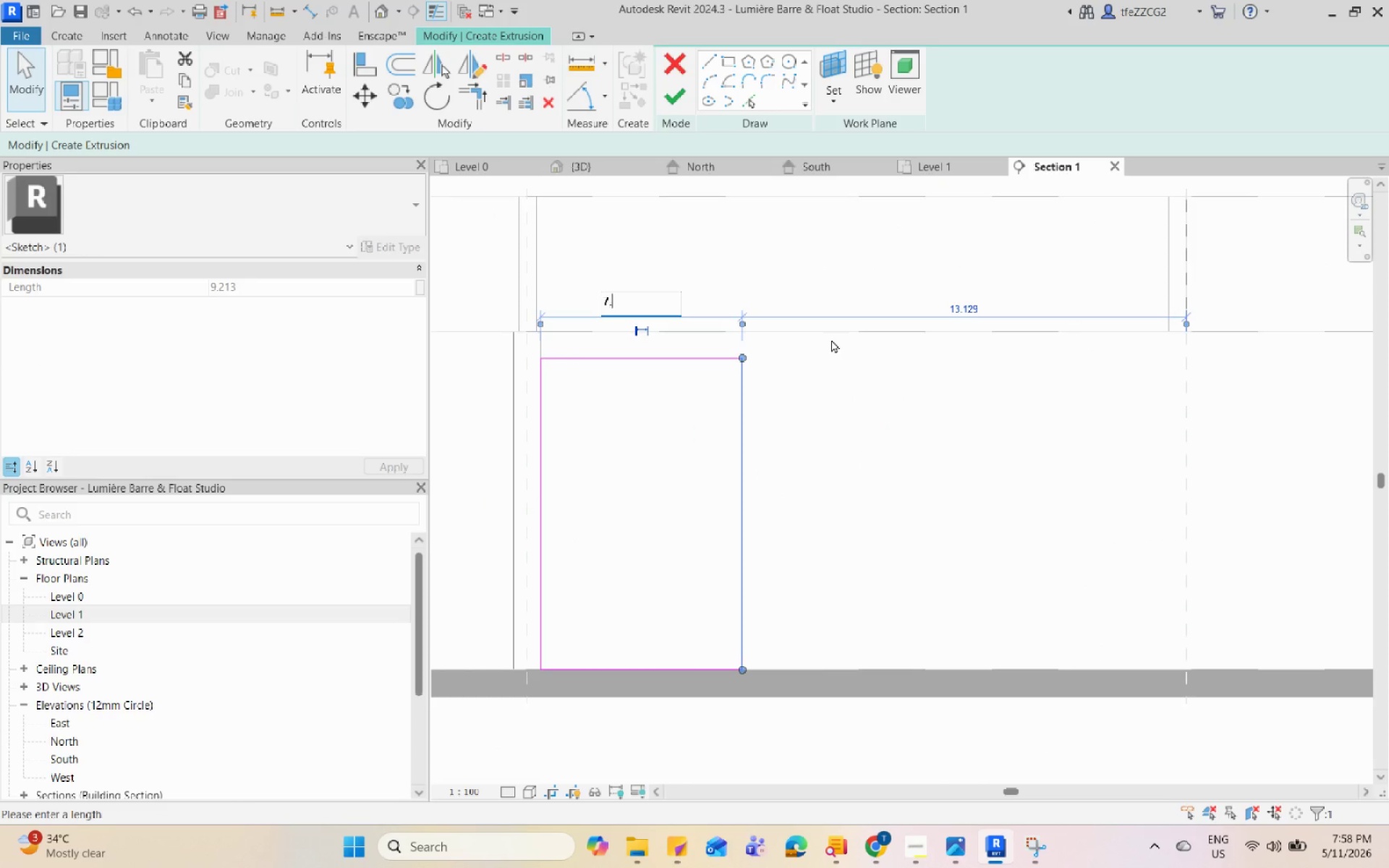 
key(NumpadDecimal)
 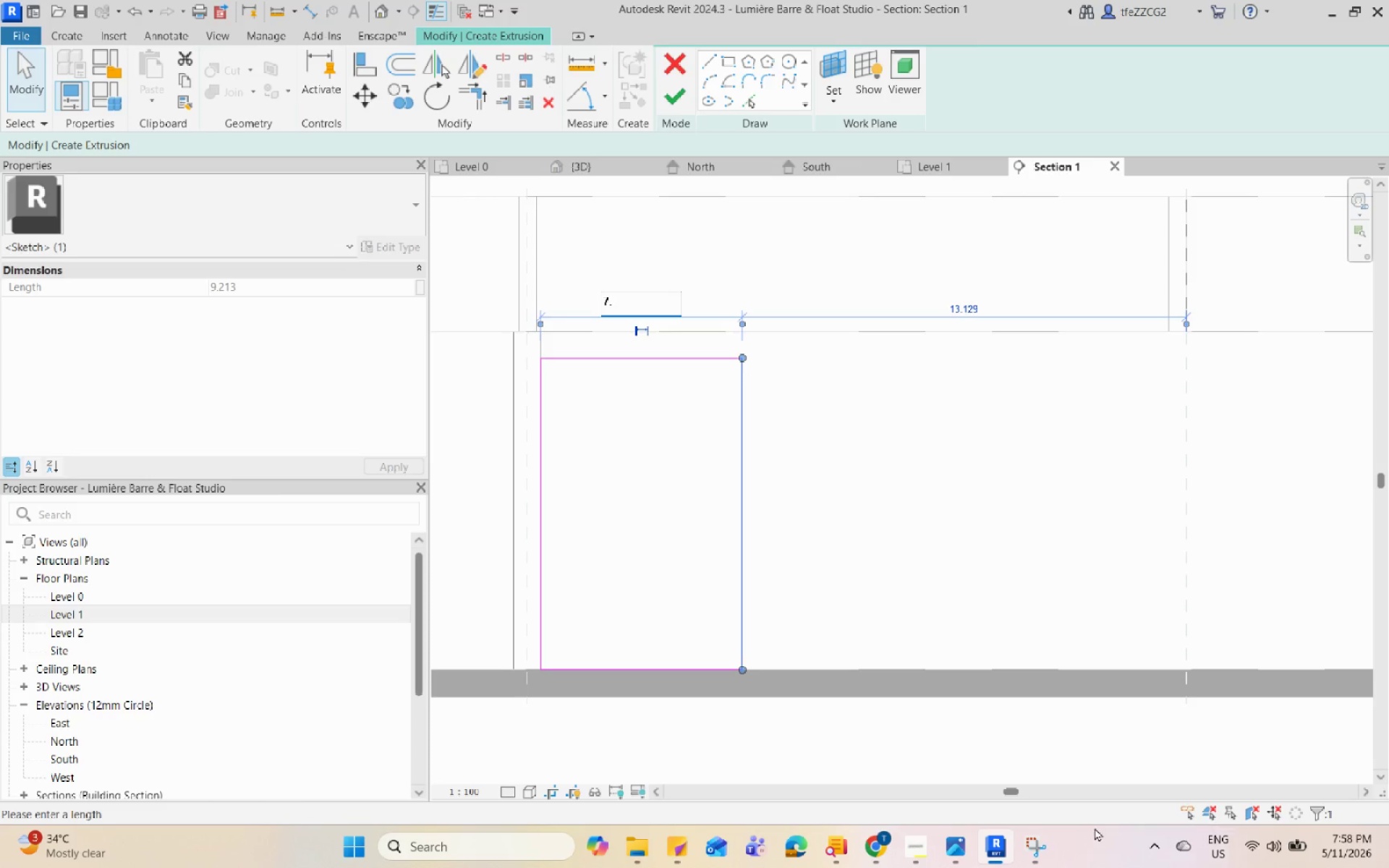 
left_click([1041, 840])
 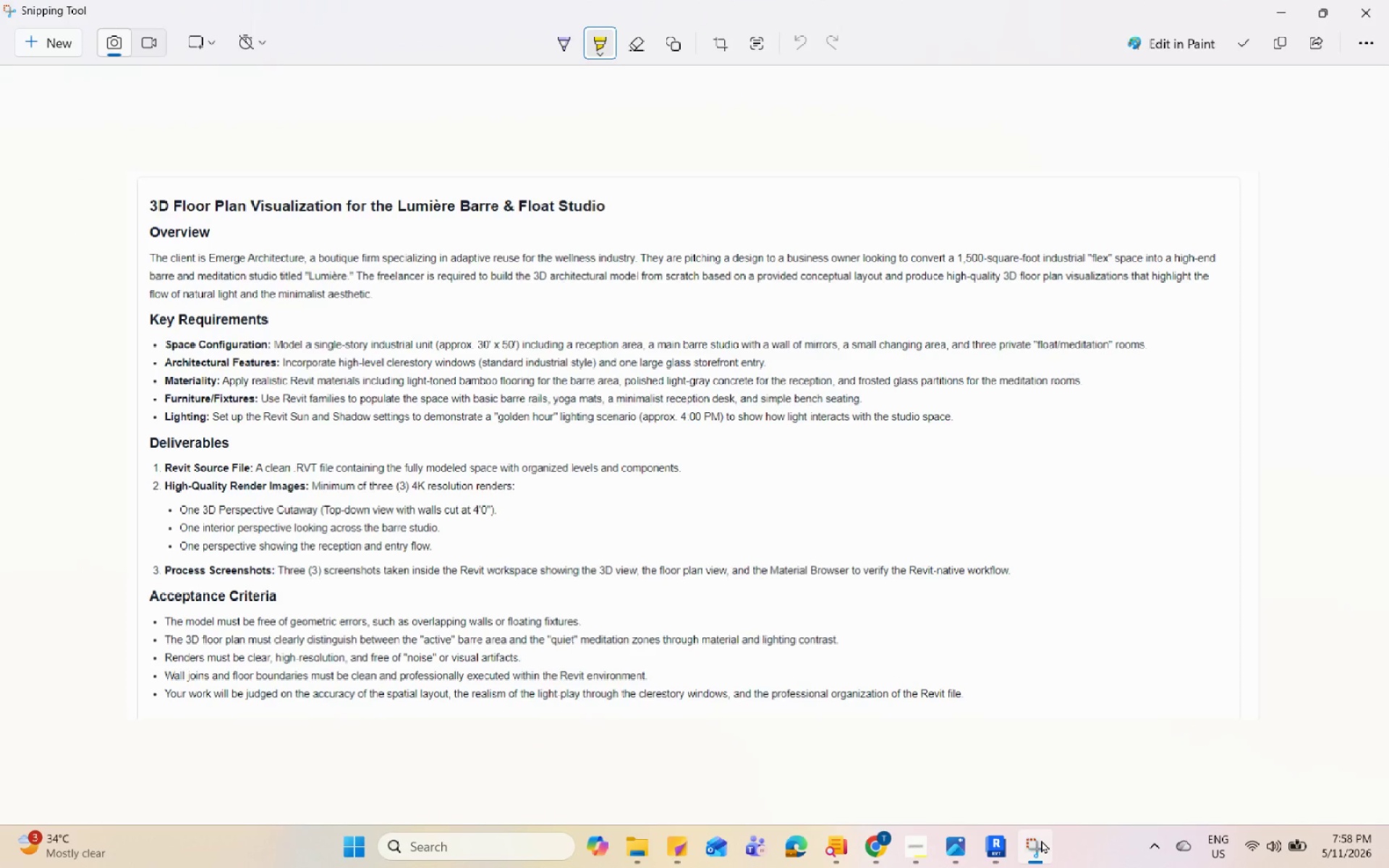 
left_click([1041, 840])
 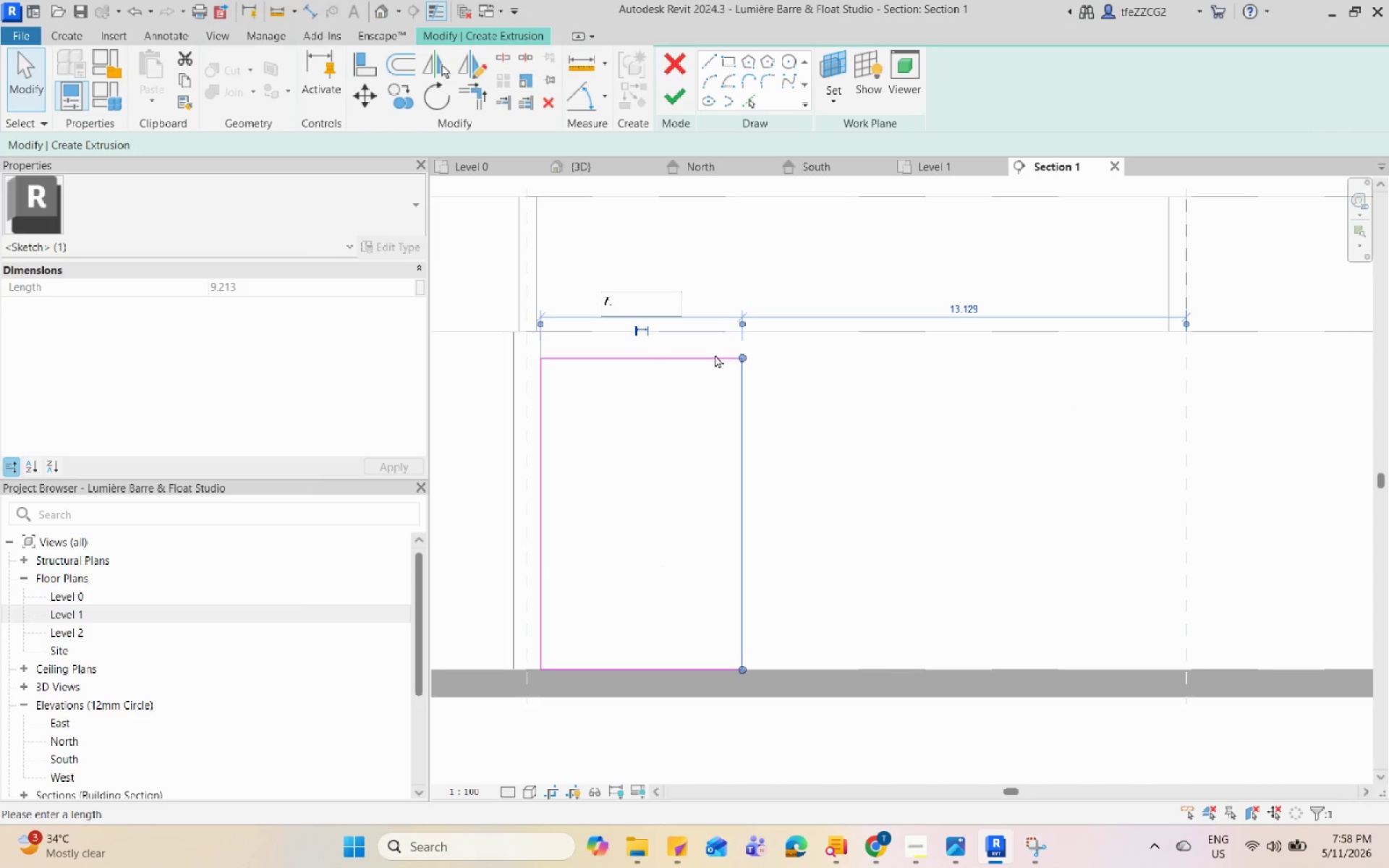 
left_click([645, 299])
 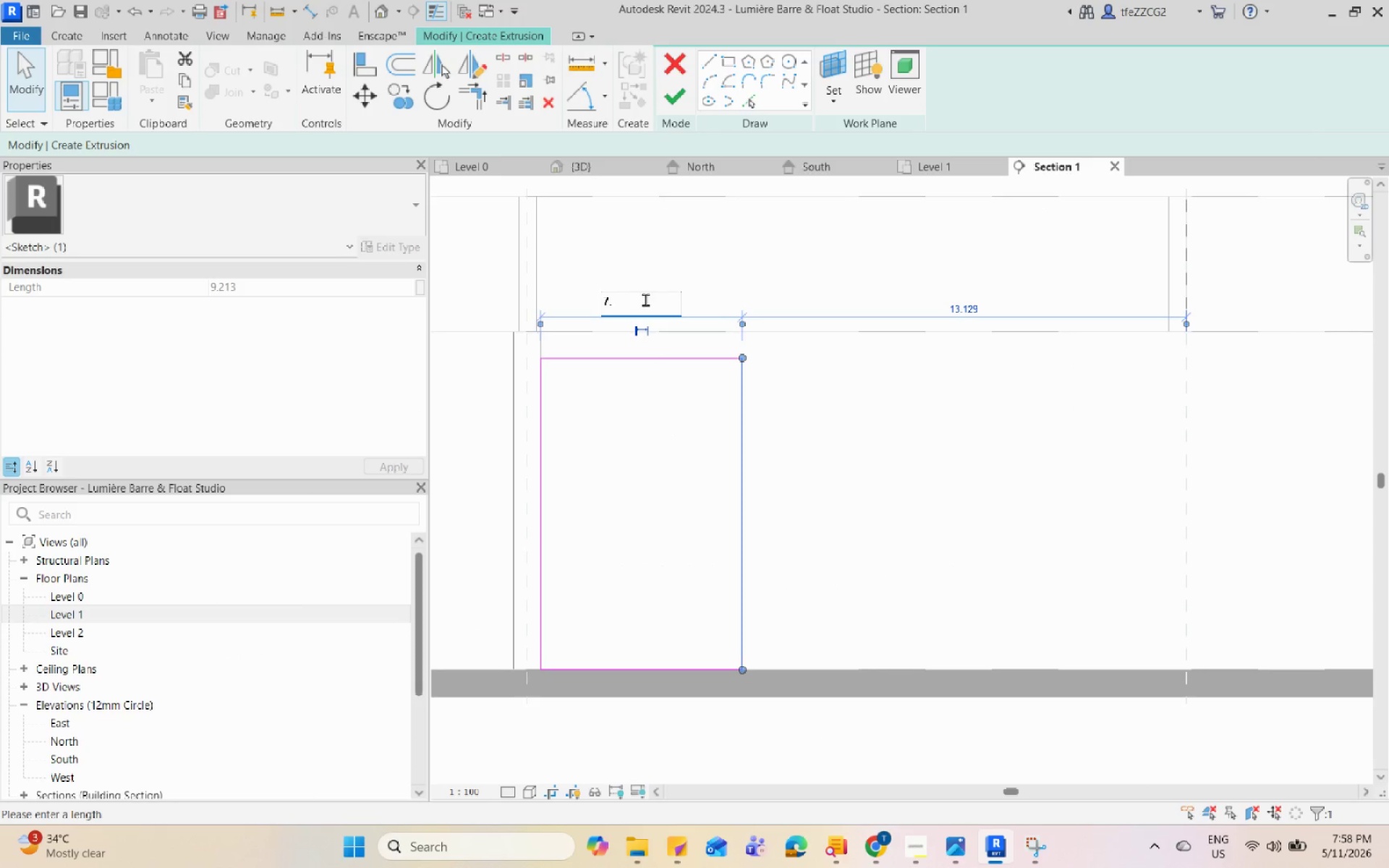 
type(319)
 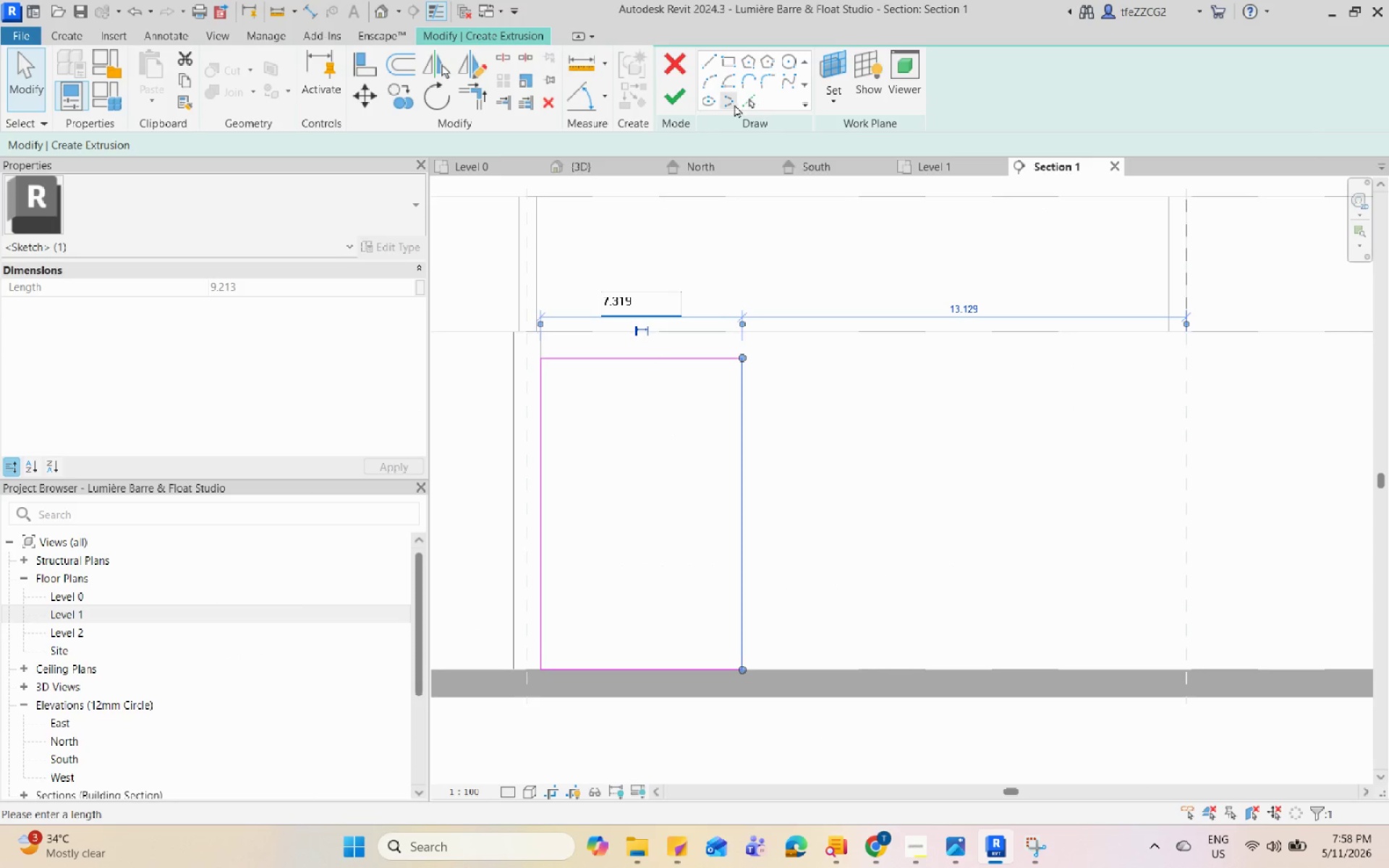 
left_click([681, 98])
 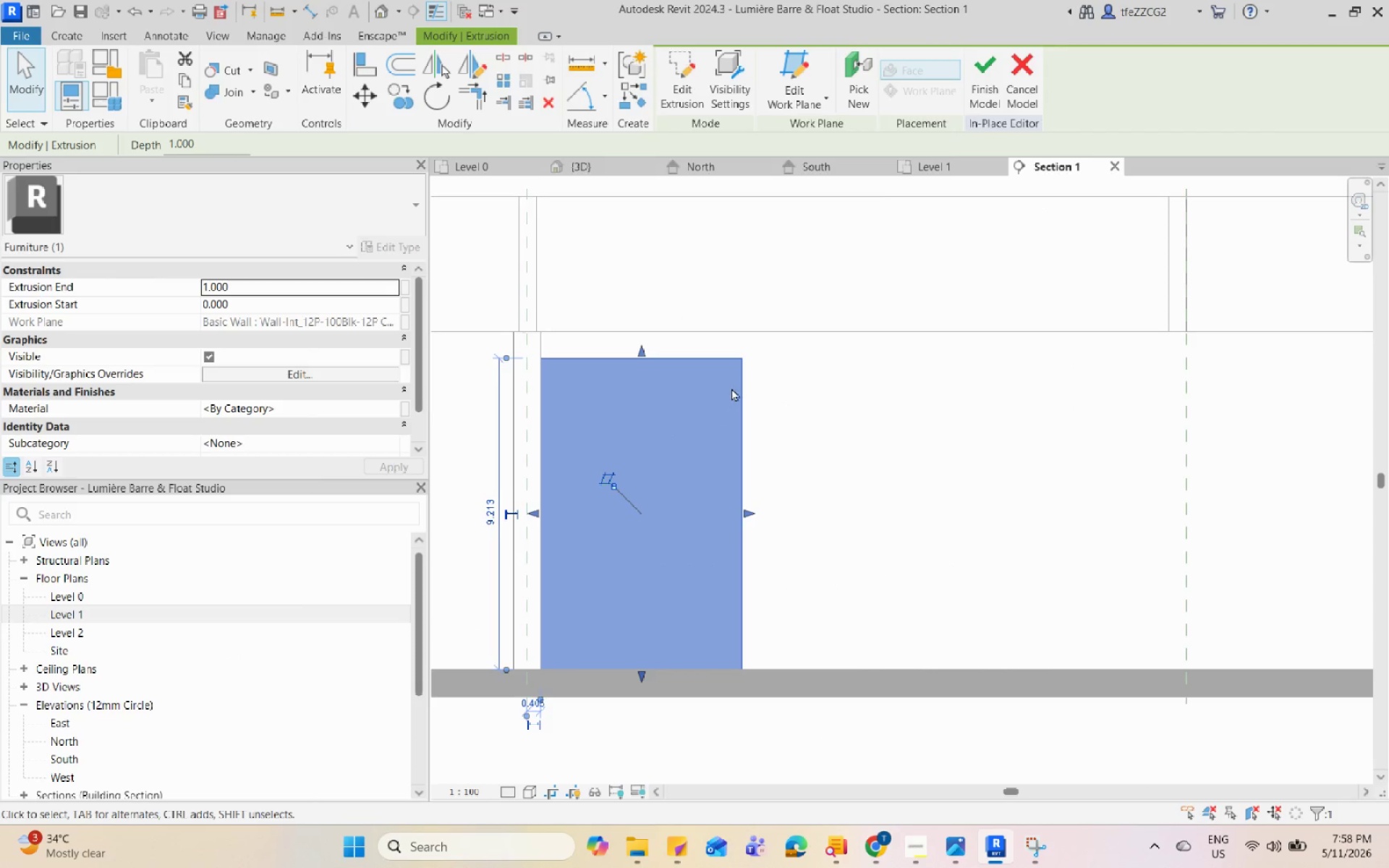 
double_click([740, 385])
 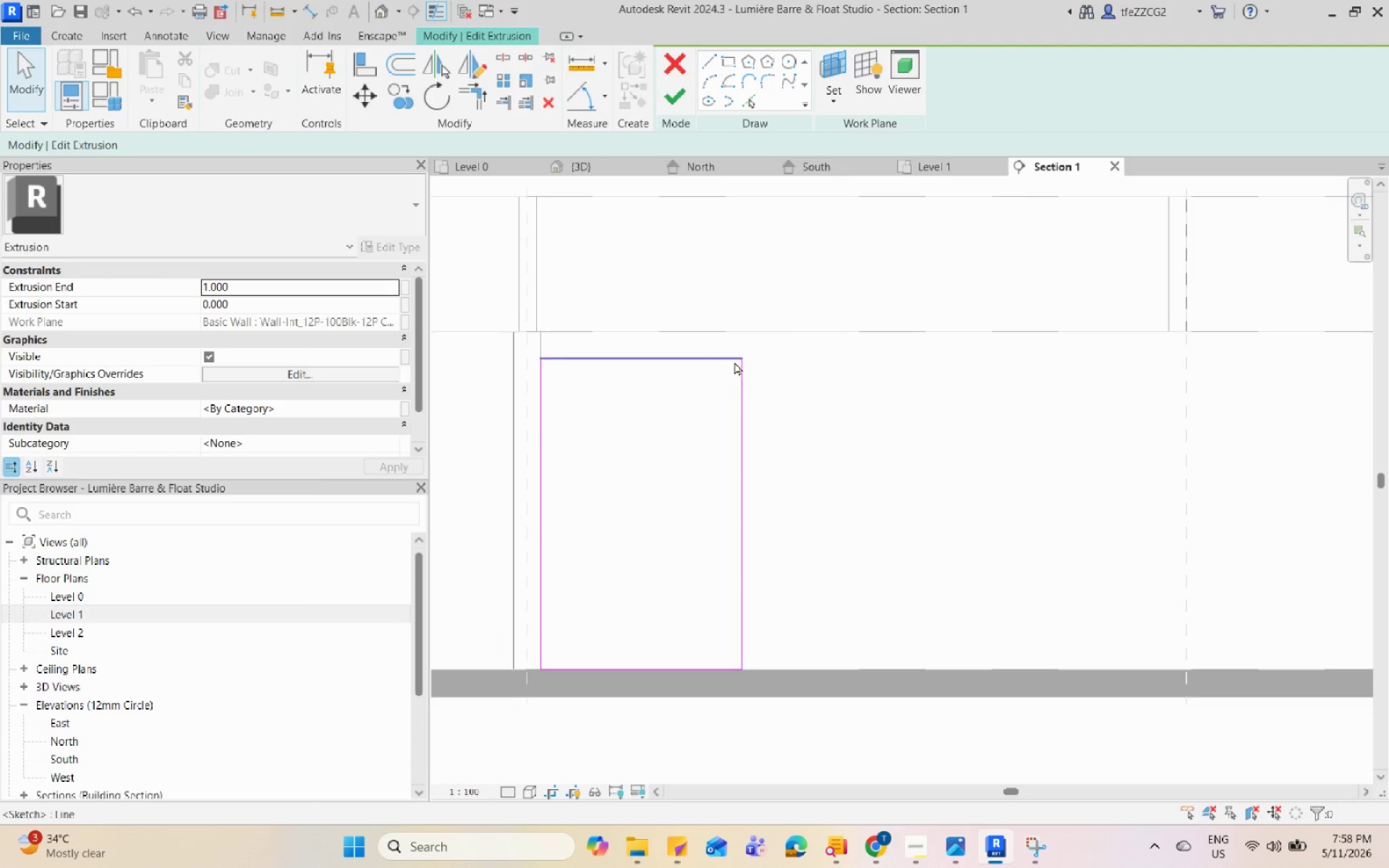 
double_click([736, 379])
 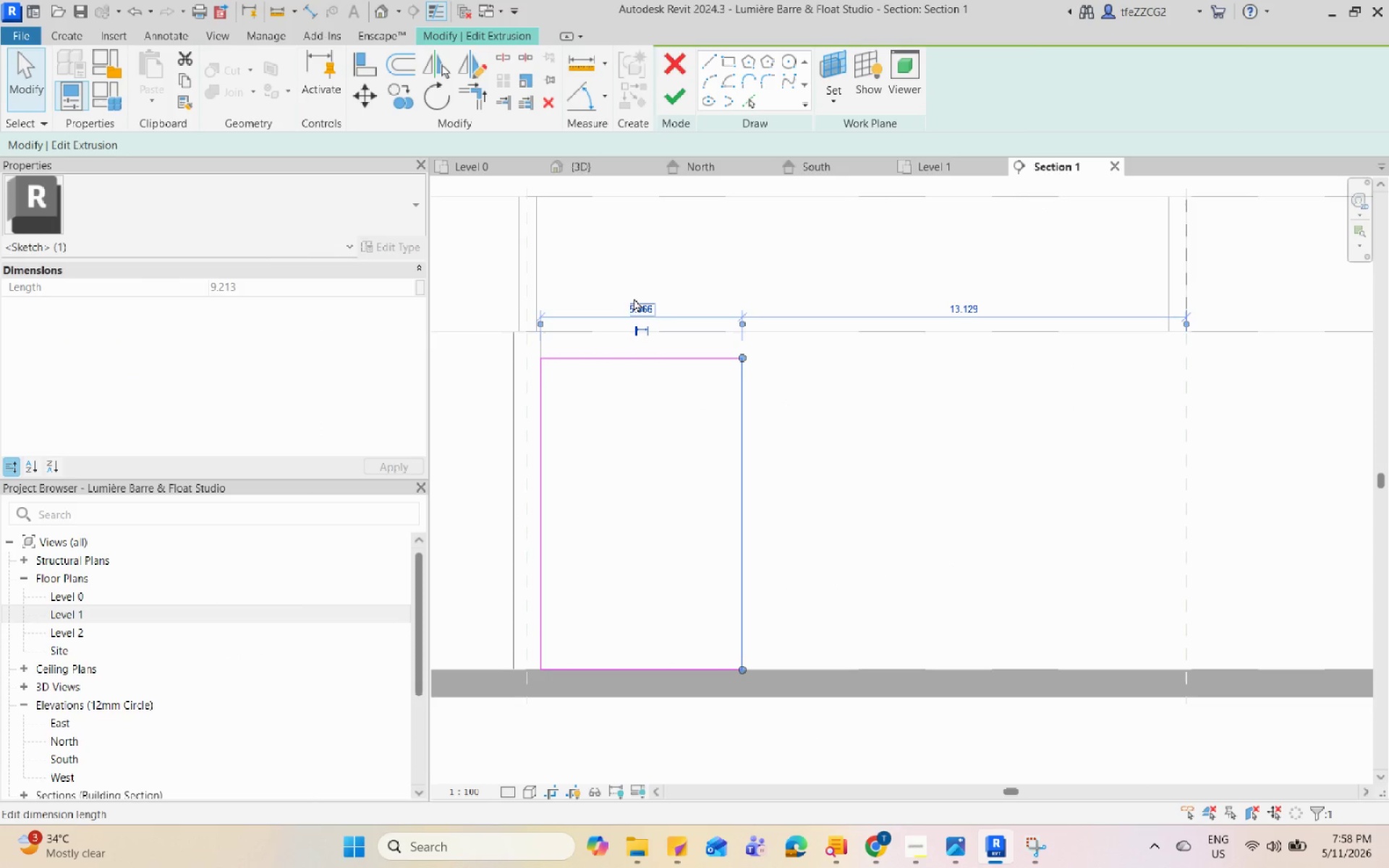 
left_click([642, 309])
 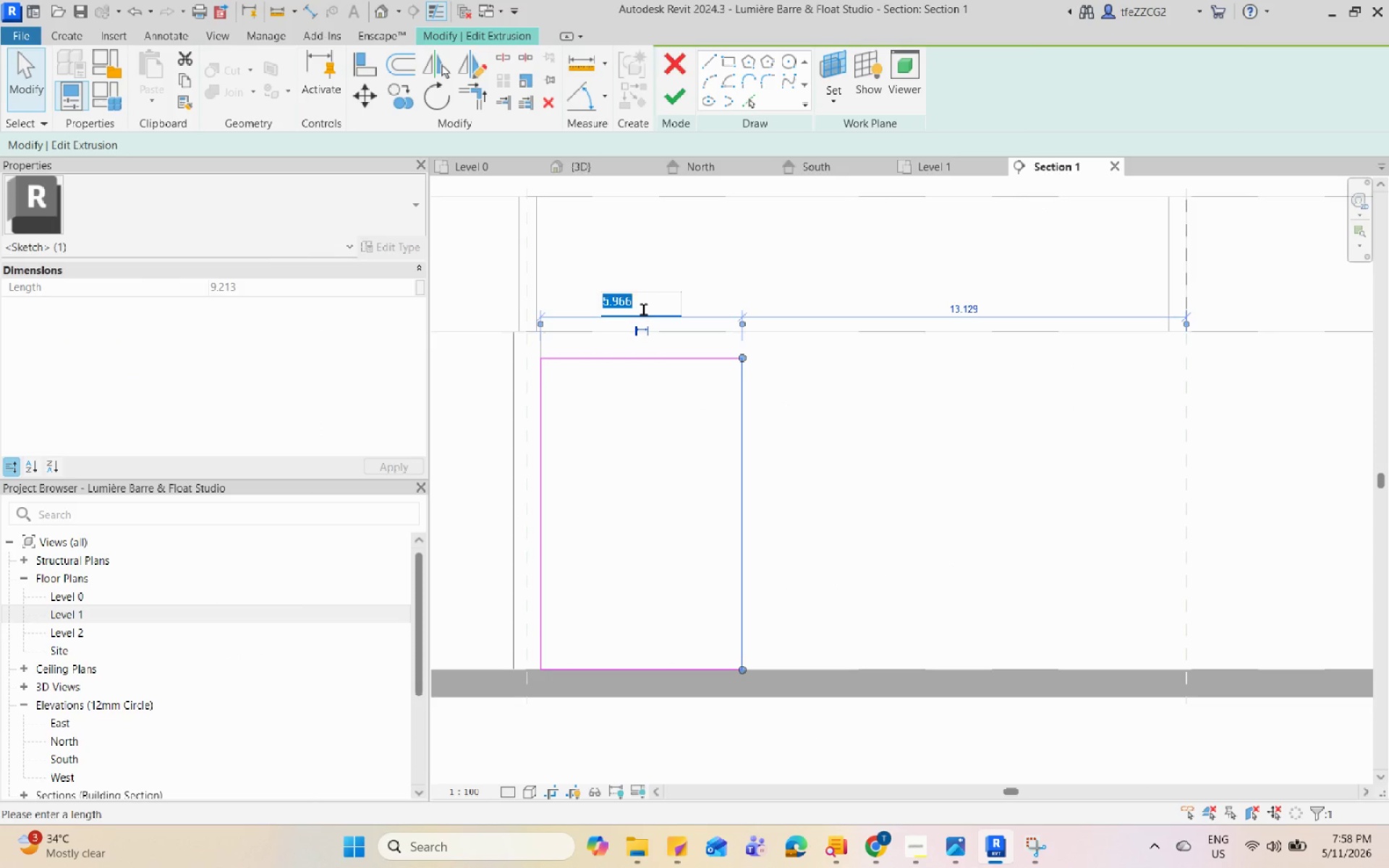 
key(Numpad7)
 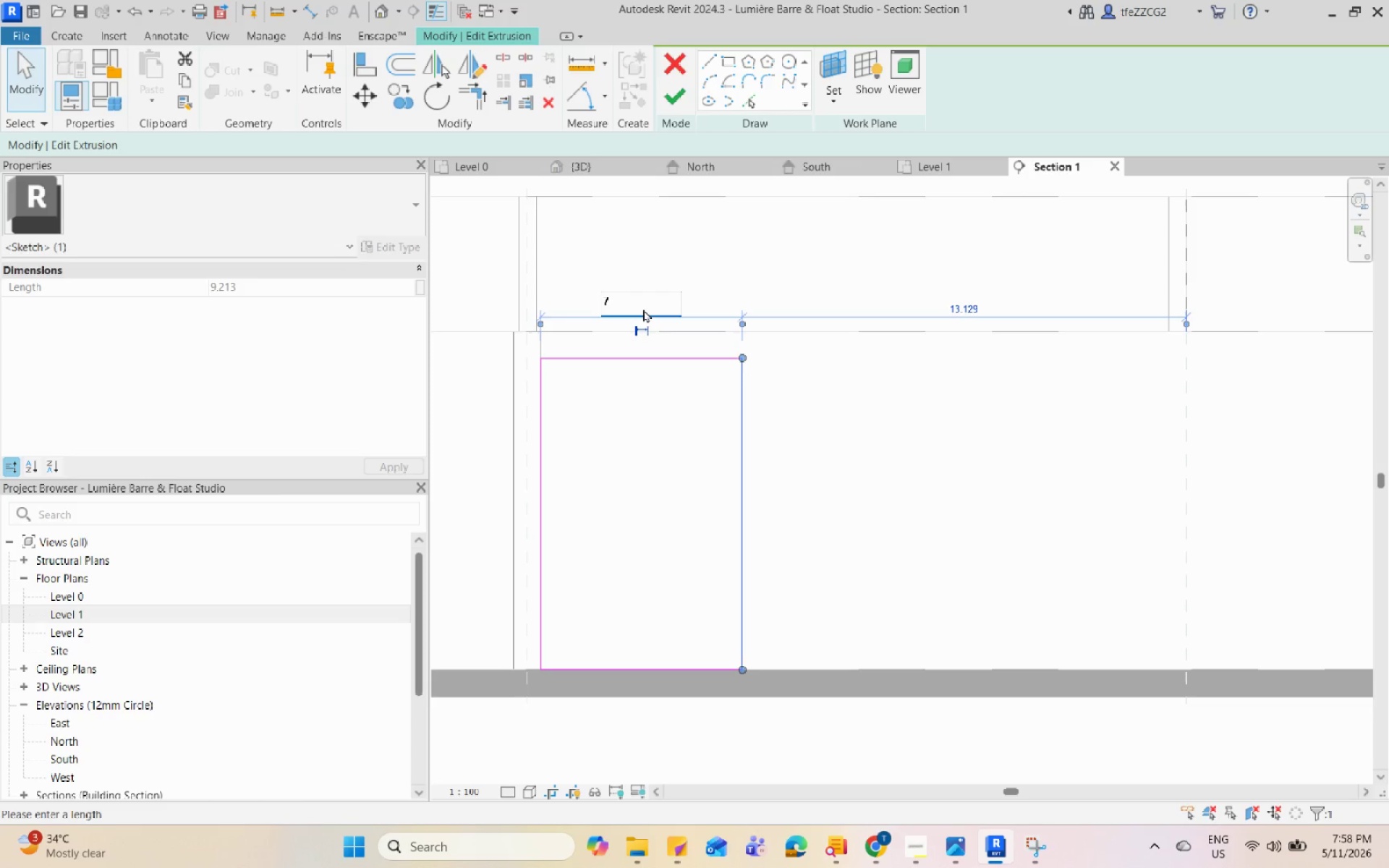 
key(NumpadDecimal)
 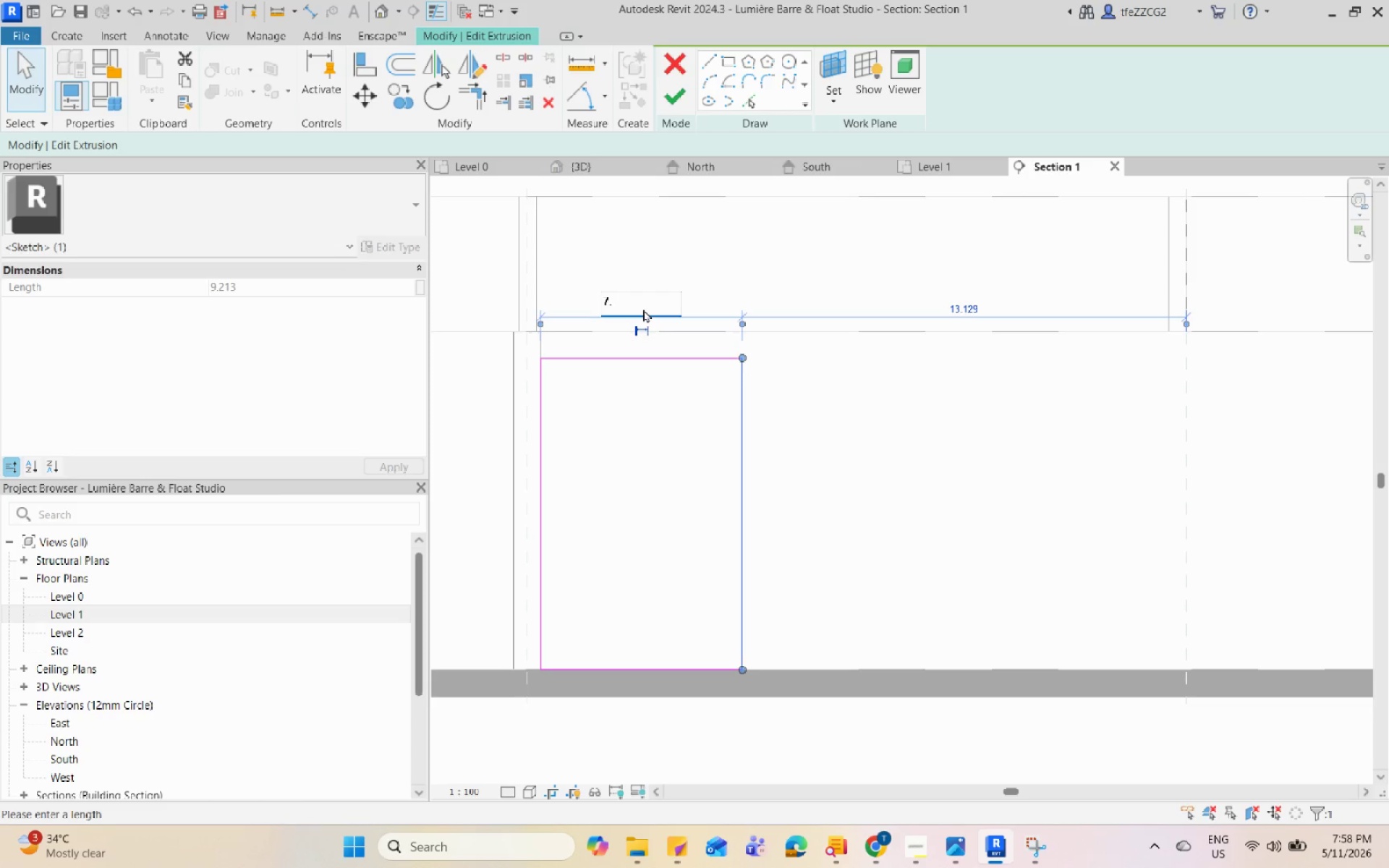 
key(Numpad3)
 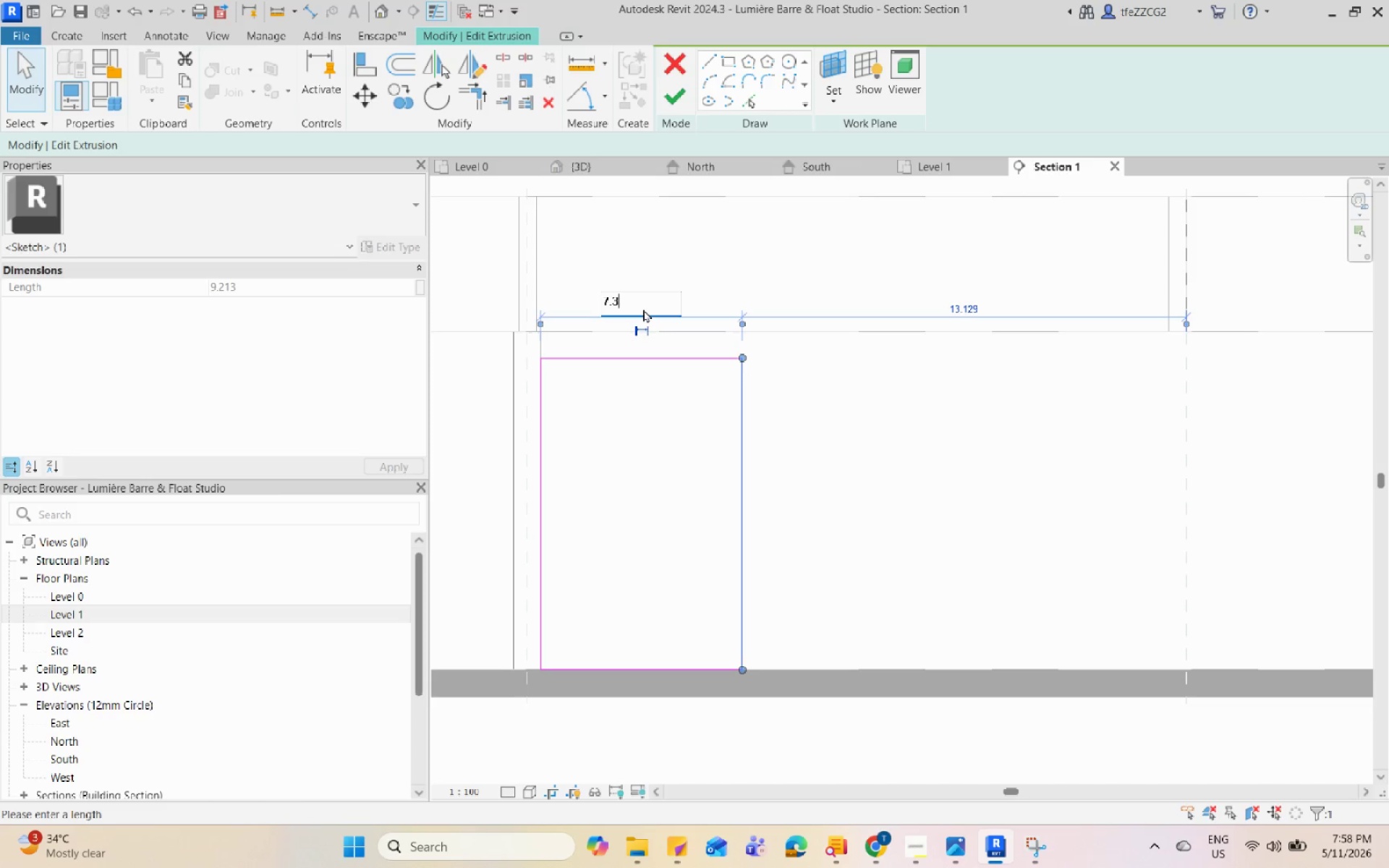 
key(Numpad1)
 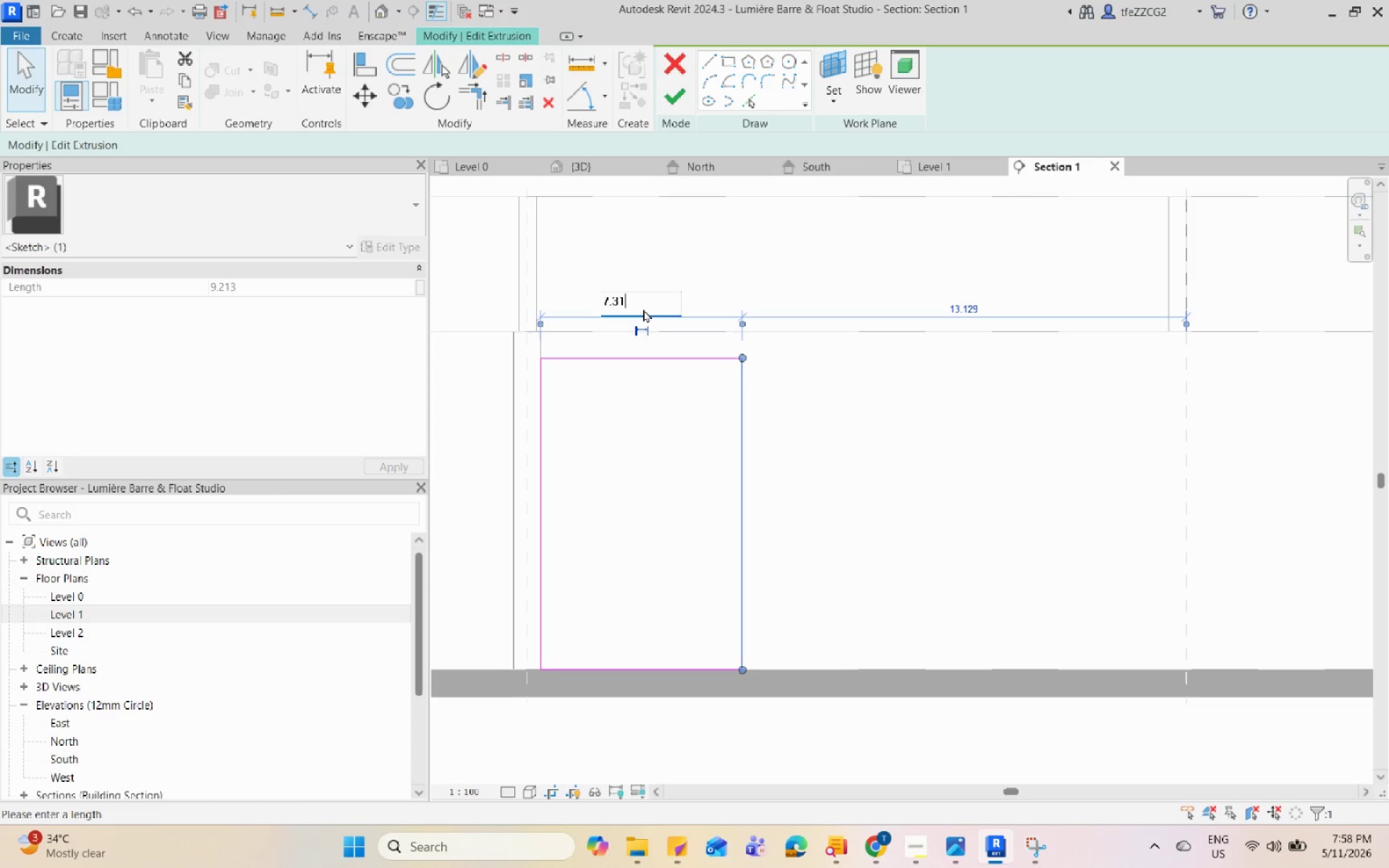 
key(Numpad9)
 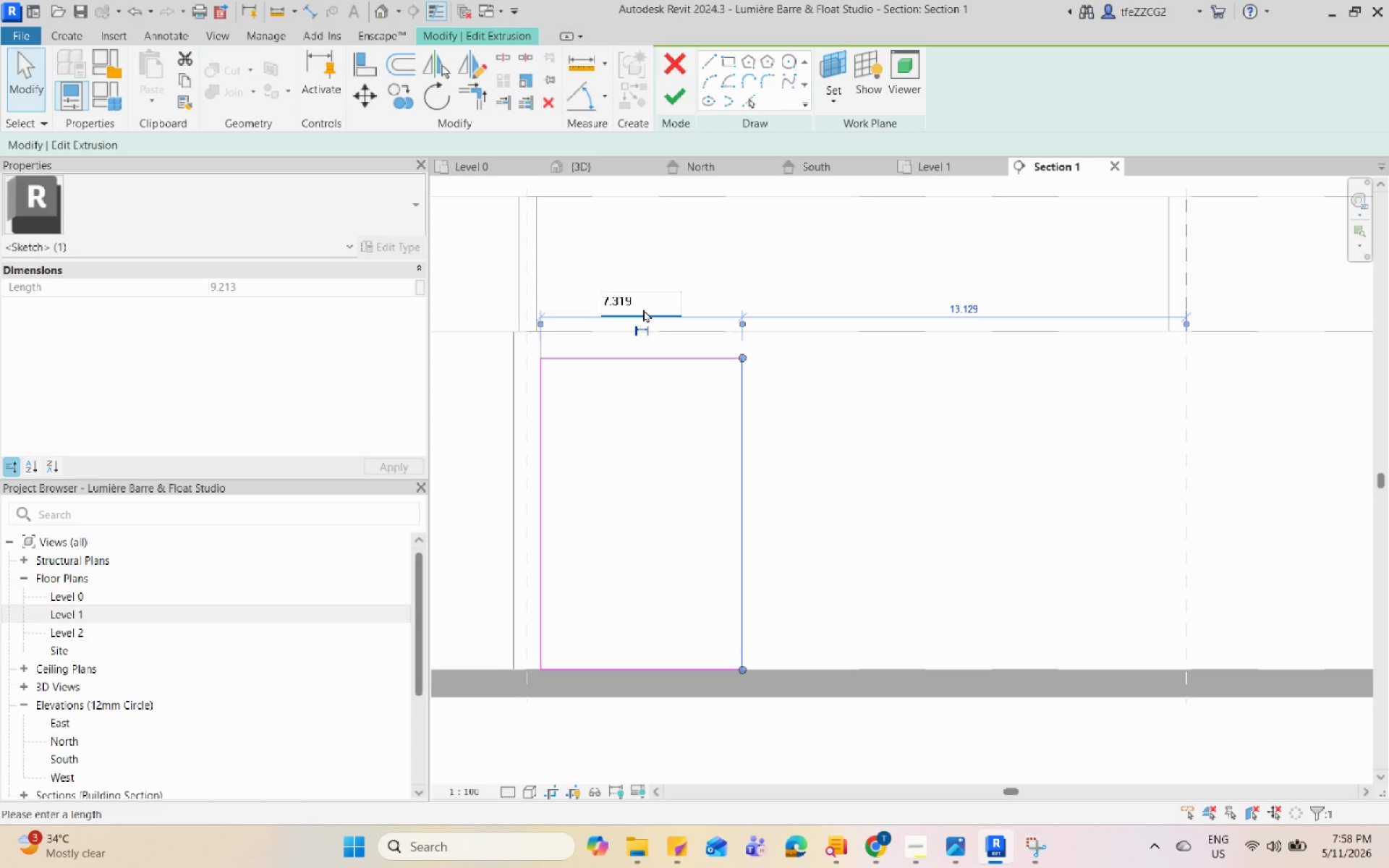 
key(Enter)
 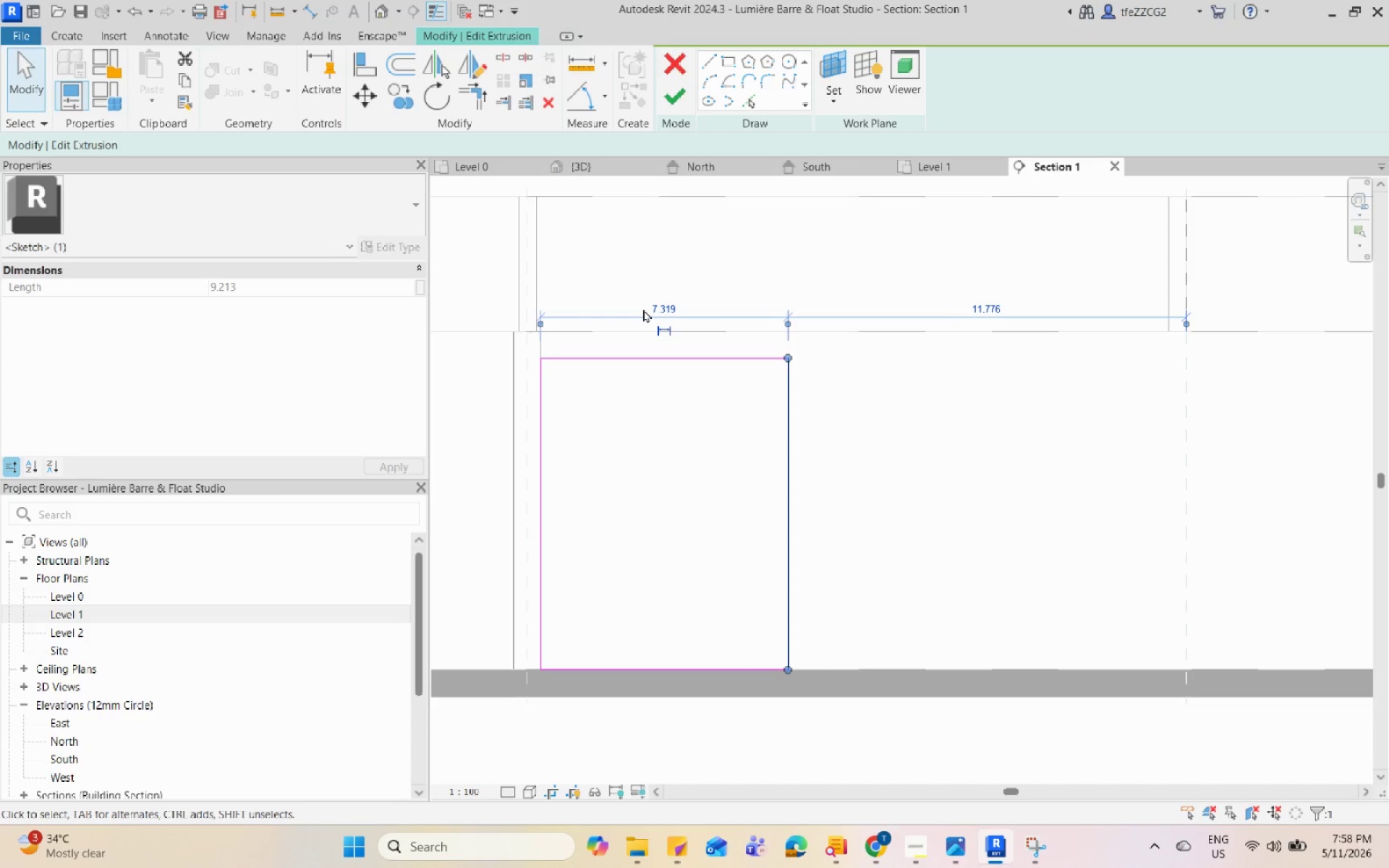 
key(Escape)
 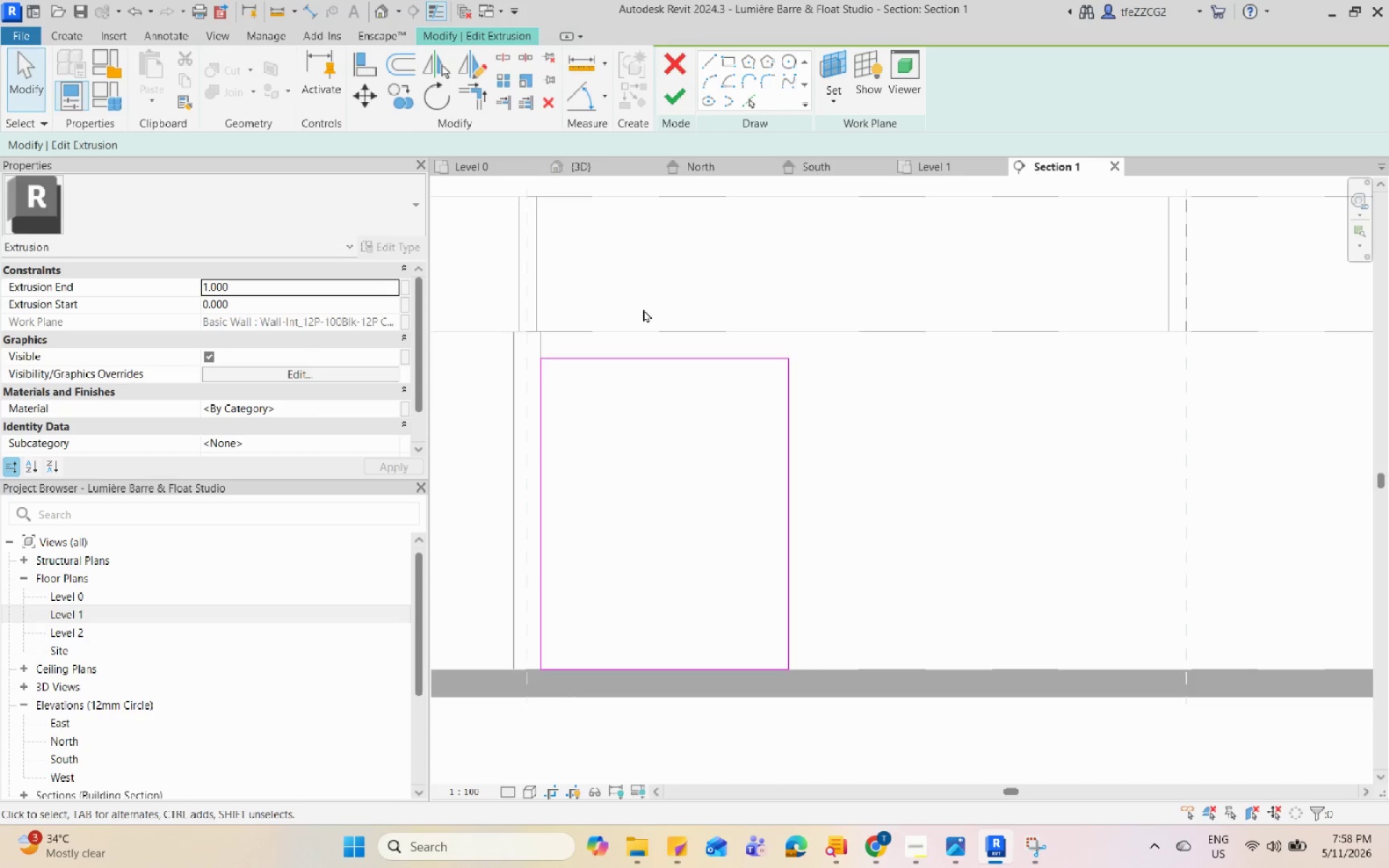 
scroll: coordinate [608, 484], scroll_direction: down, amount: 1.0
 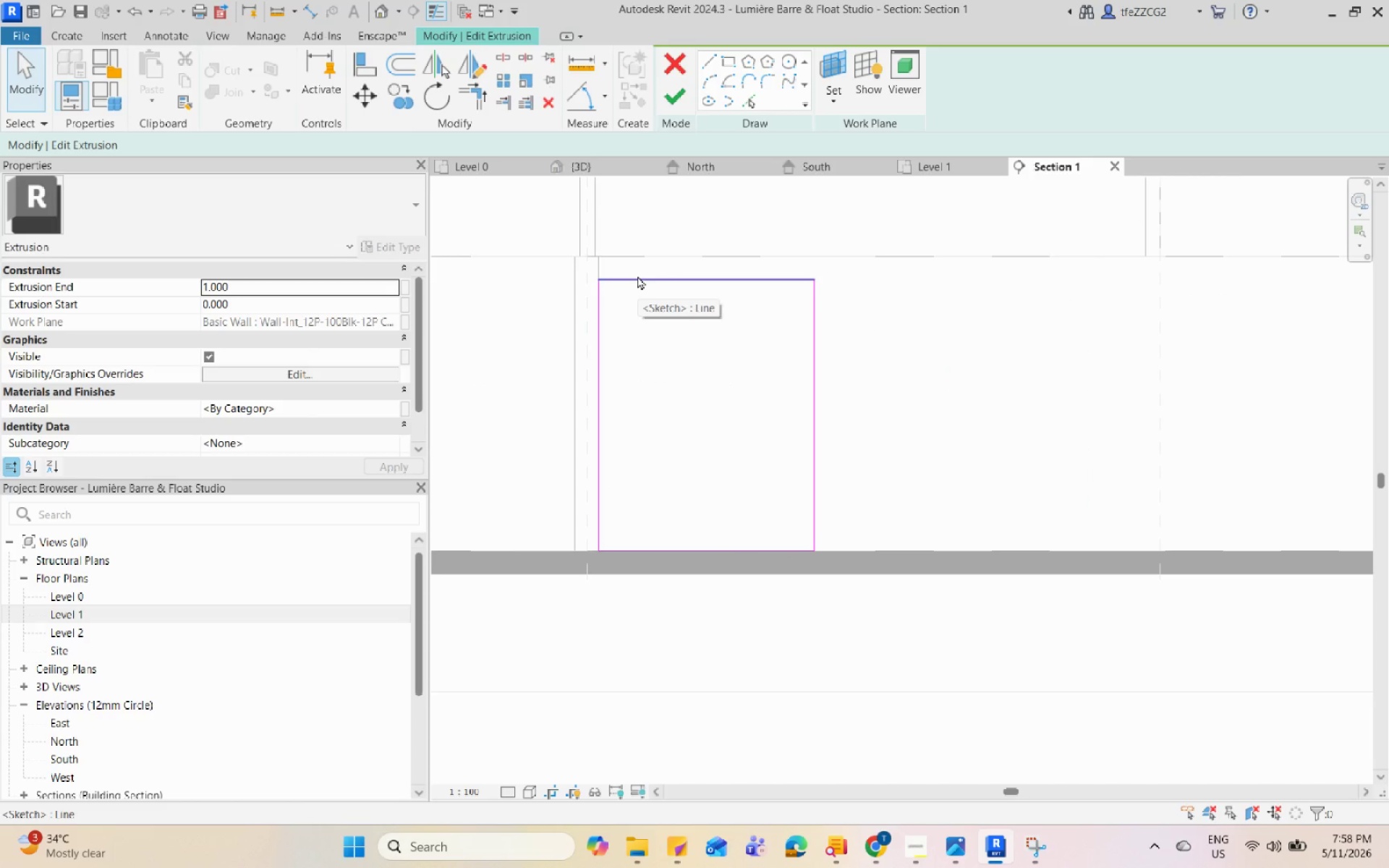 
wait(7.65)
 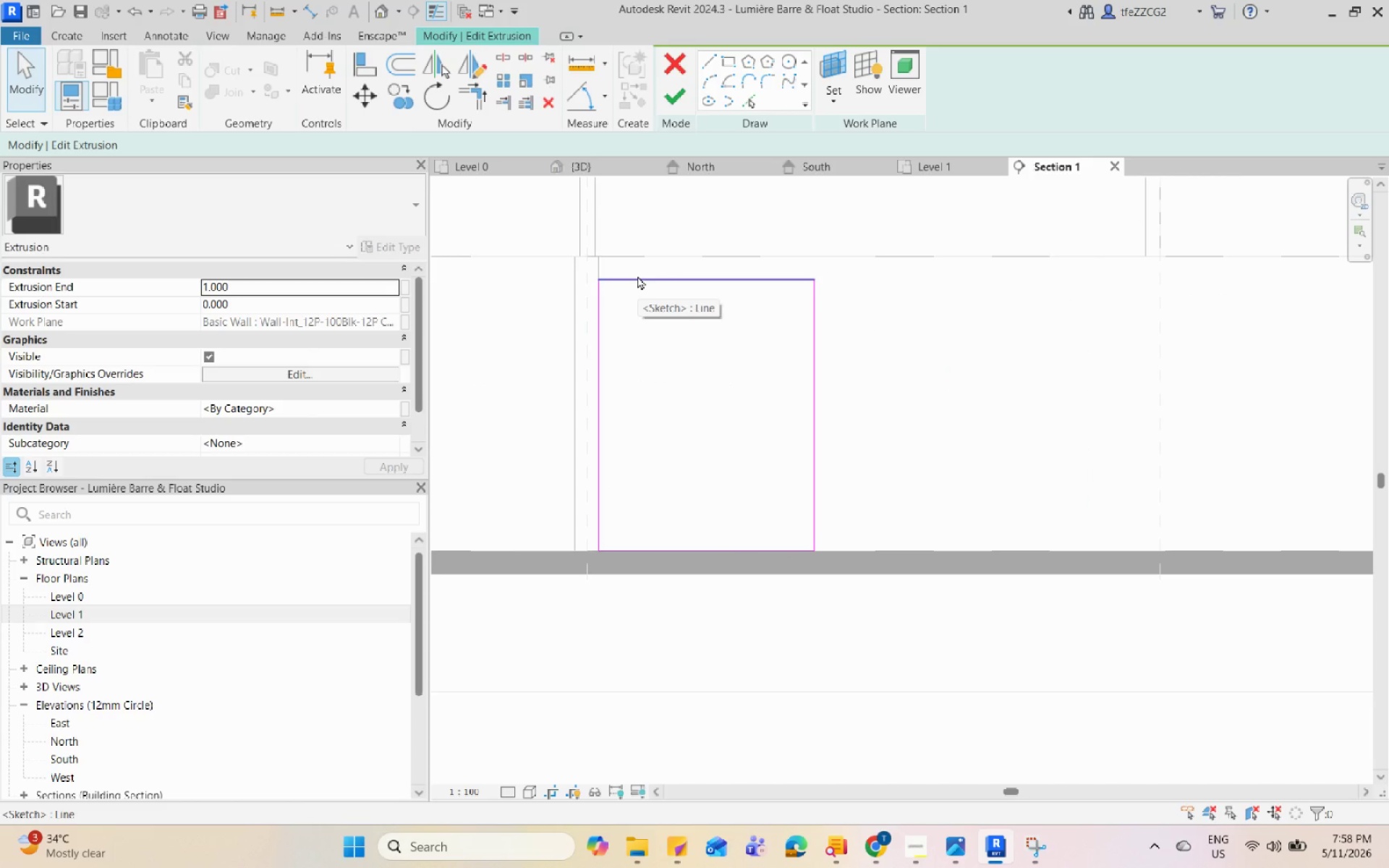 
scroll: coordinate [622, 346], scroll_direction: down, amount: 2.0
 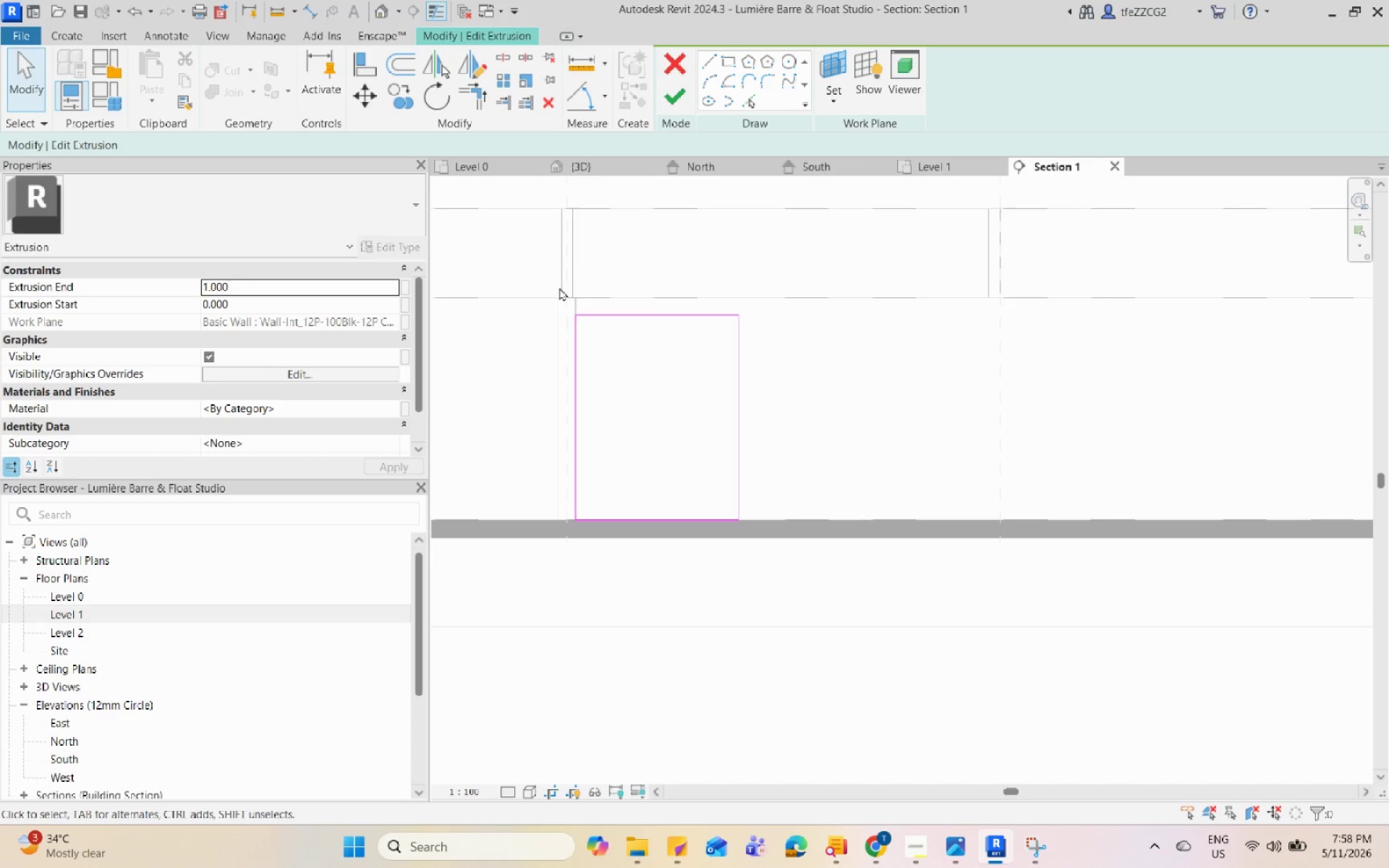 
left_click_drag(start_coordinate=[551, 283], to_coordinate=[851, 605])
 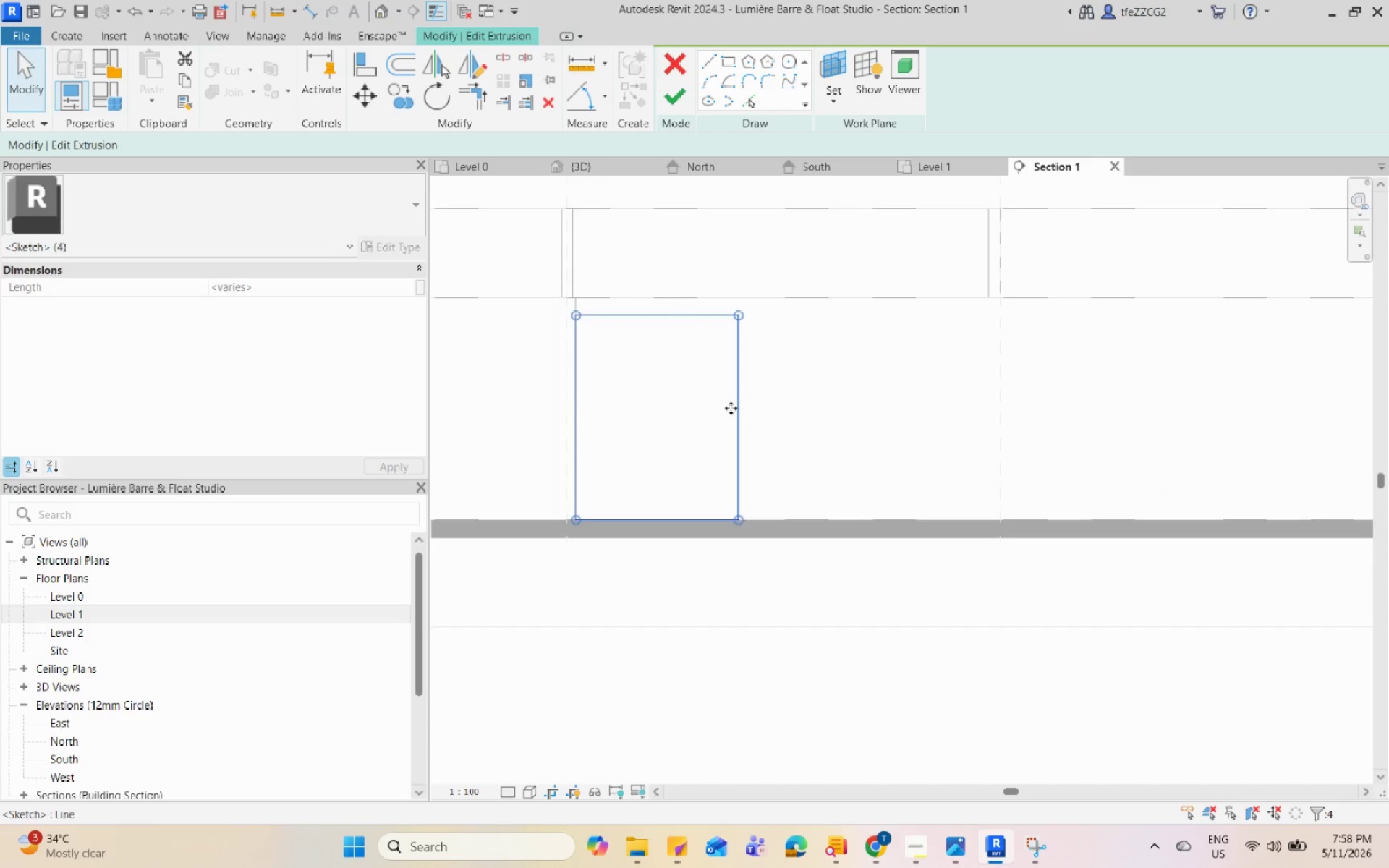 
key(Escape)
 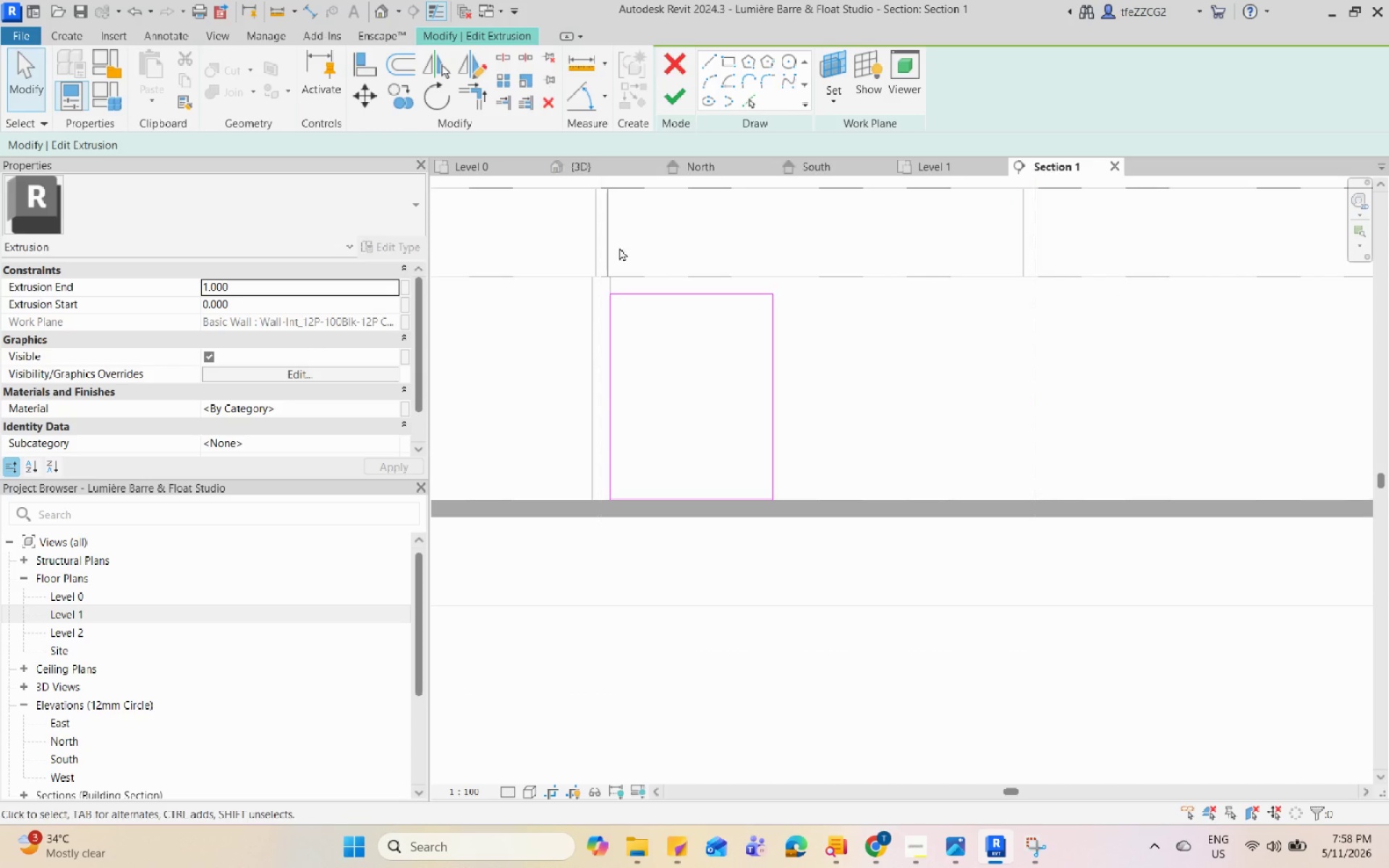 
scroll: coordinate [799, 344], scroll_direction: none, amount: 0.0
 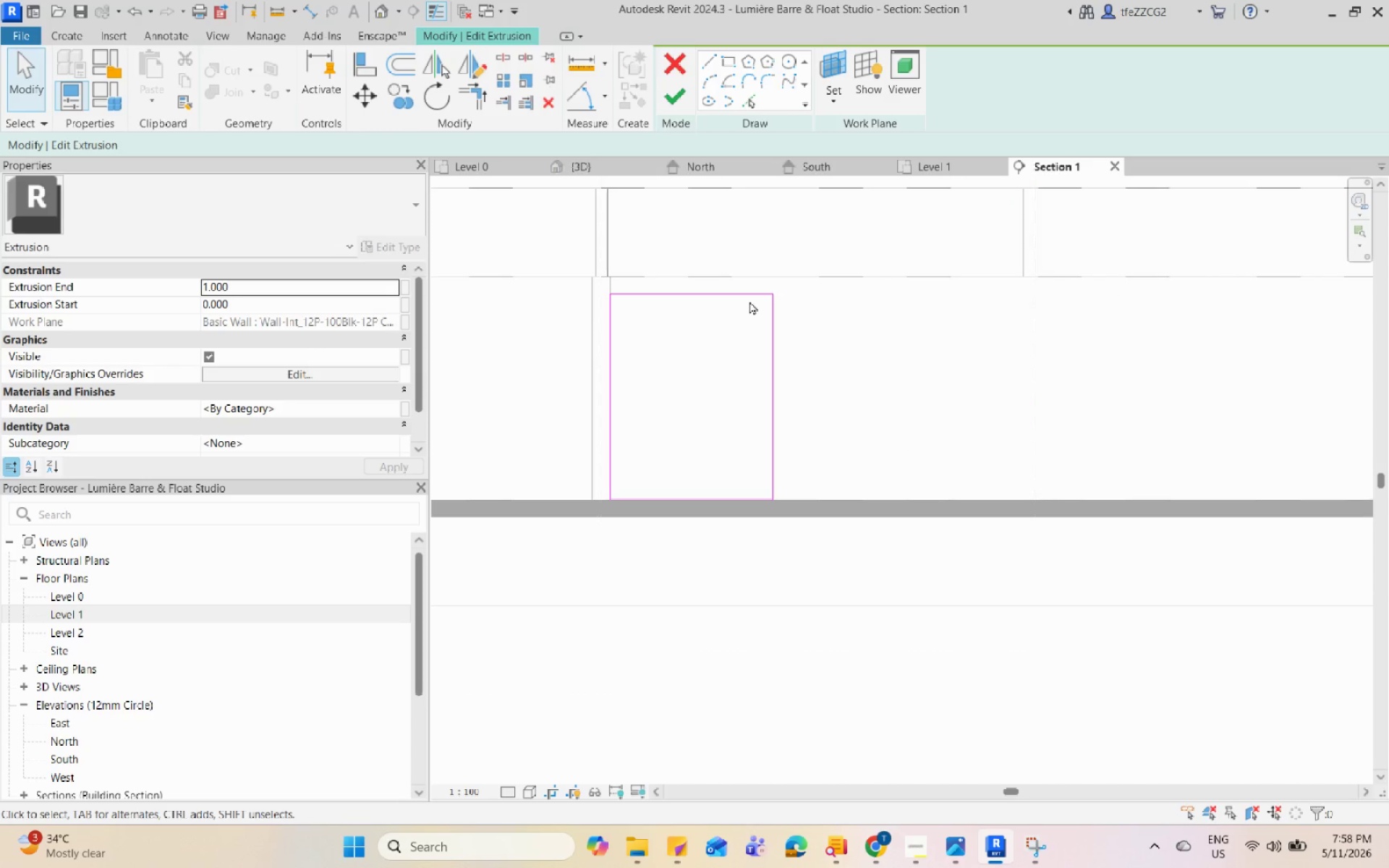 
left_click_drag(start_coordinate=[505, 251], to_coordinate=[899, 556])
 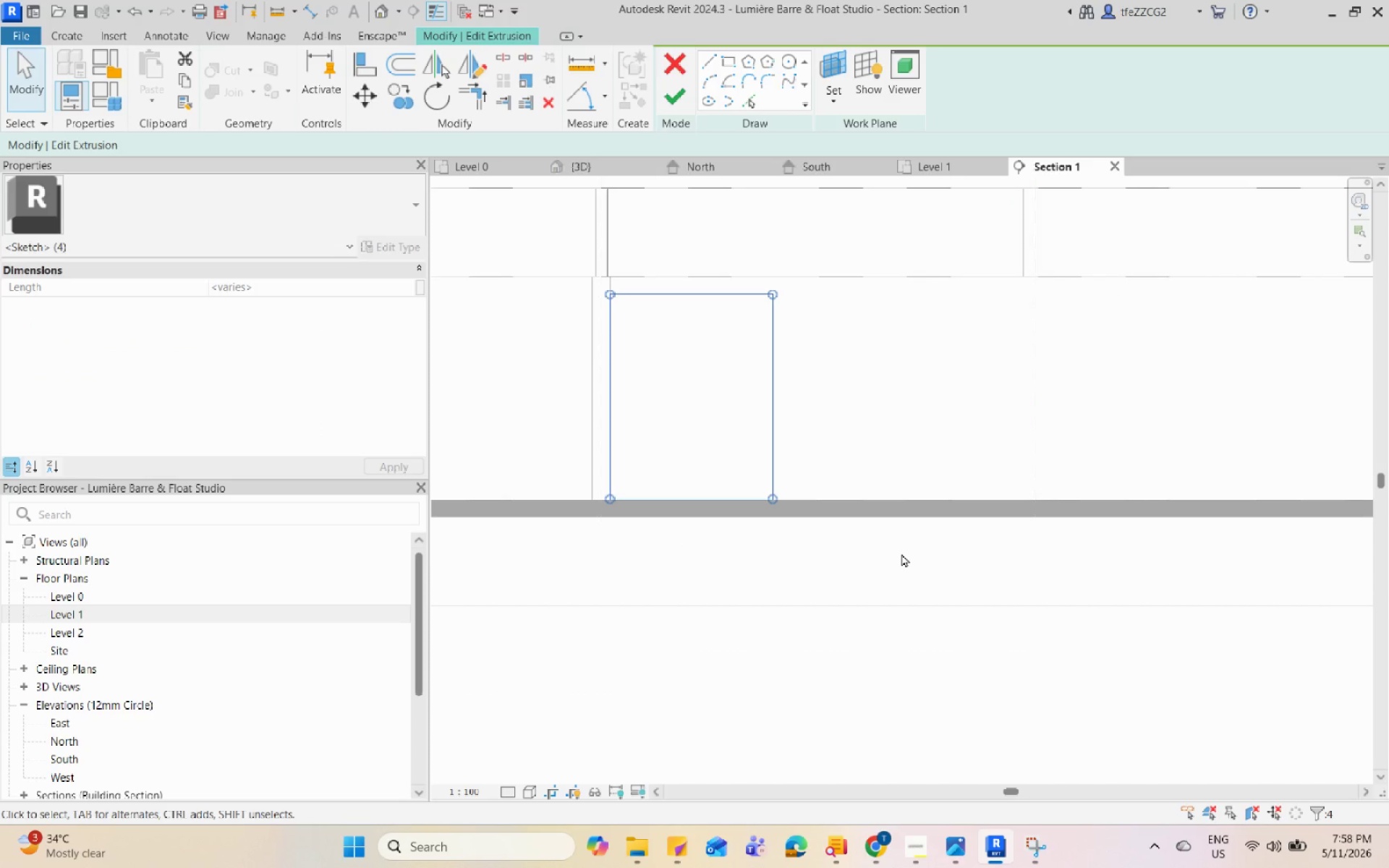 
type(co)
 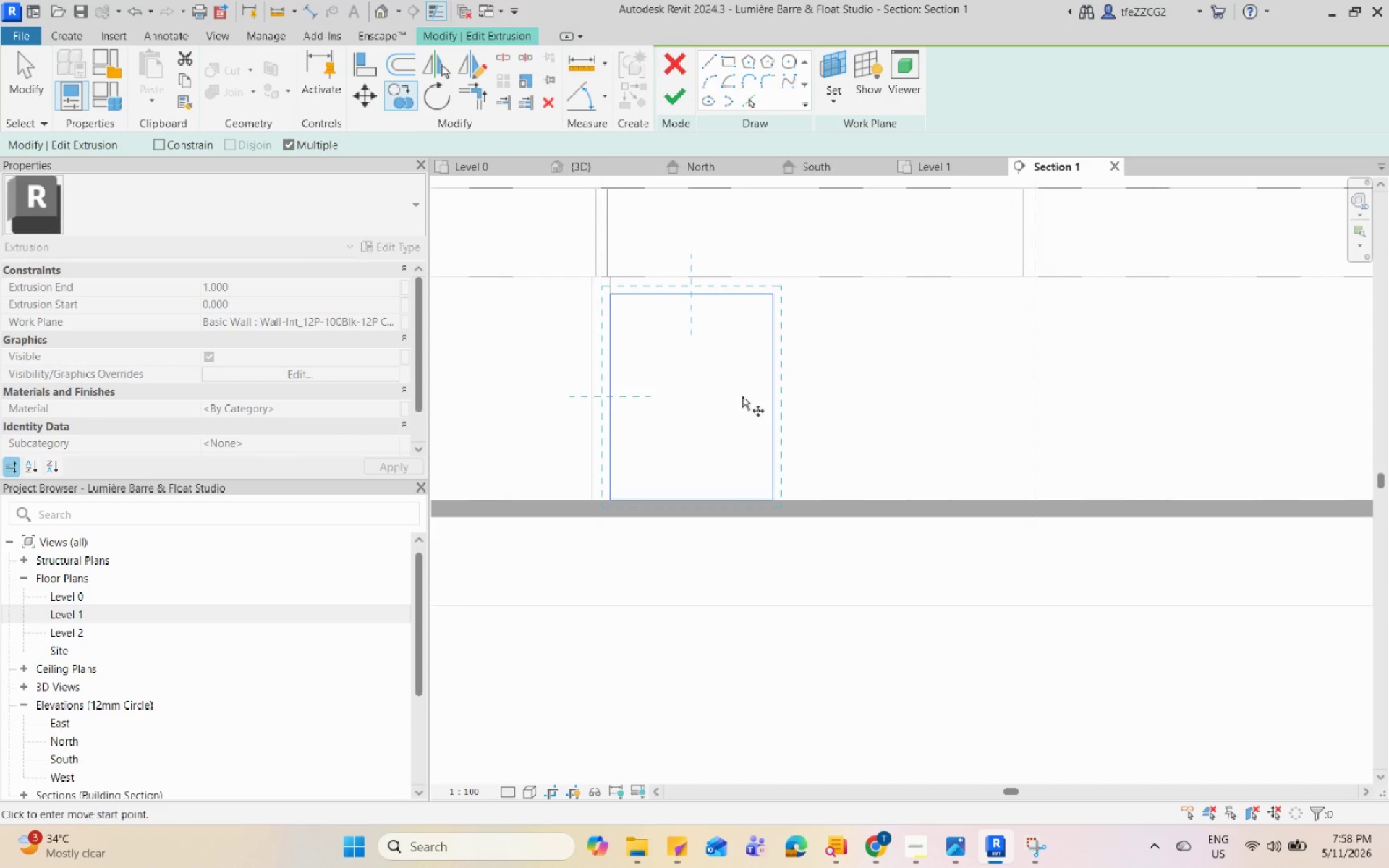 
scroll: coordinate [614, 249], scroll_direction: up, amount: 4.0
 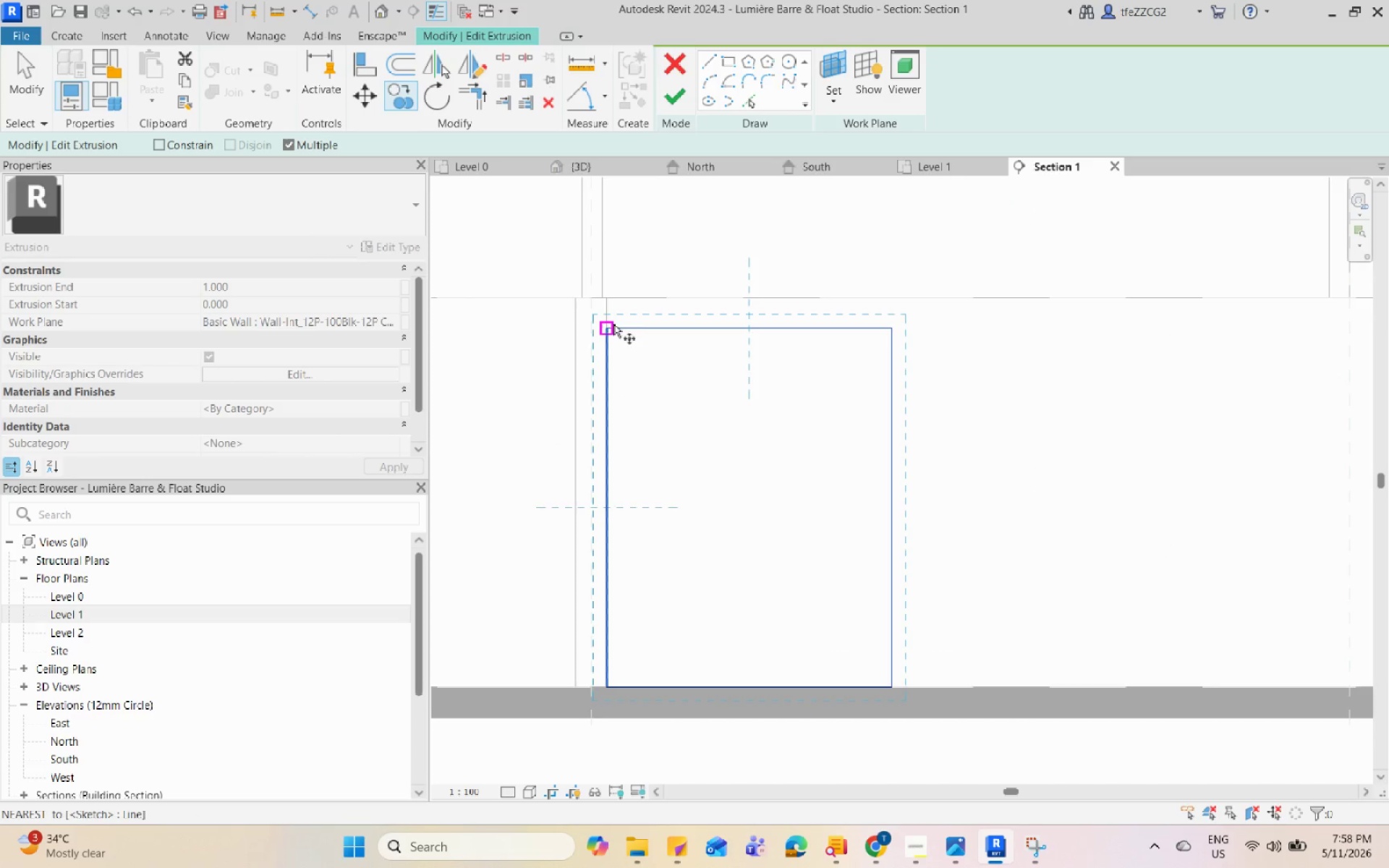 
left_click([611, 326])
 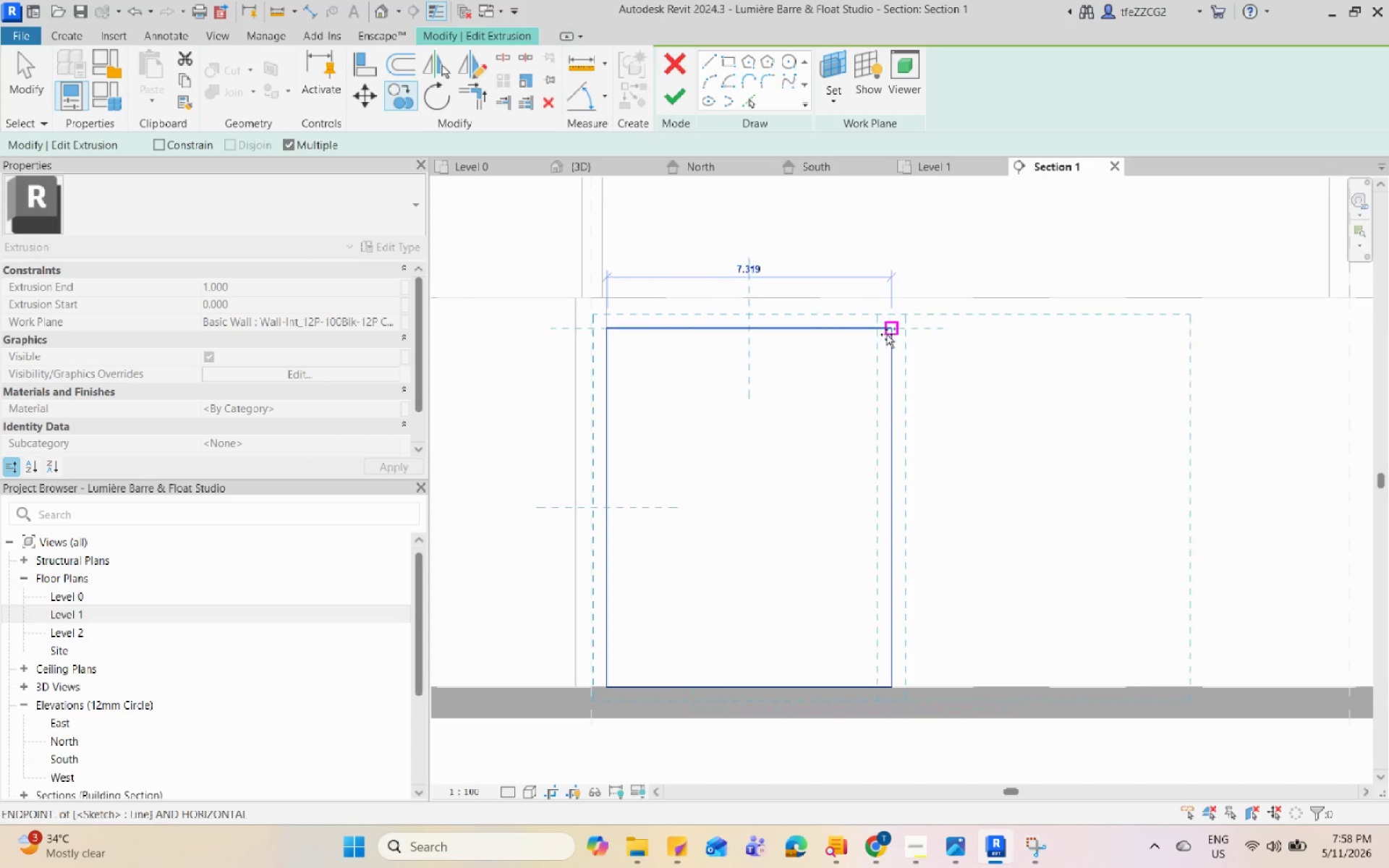 
scroll: coordinate [918, 319], scroll_direction: up, amount: 10.0
 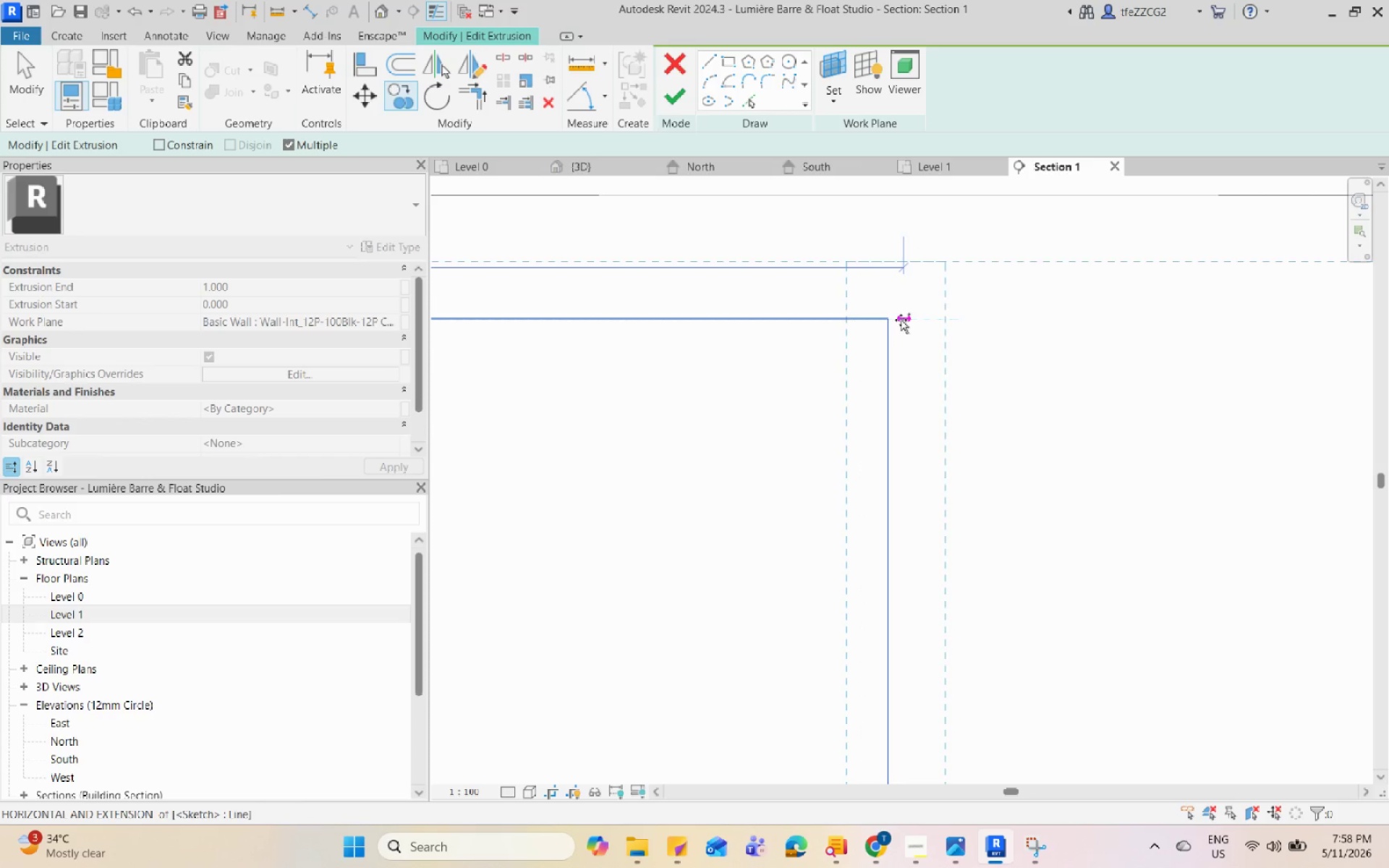 
left_click([899, 320])
 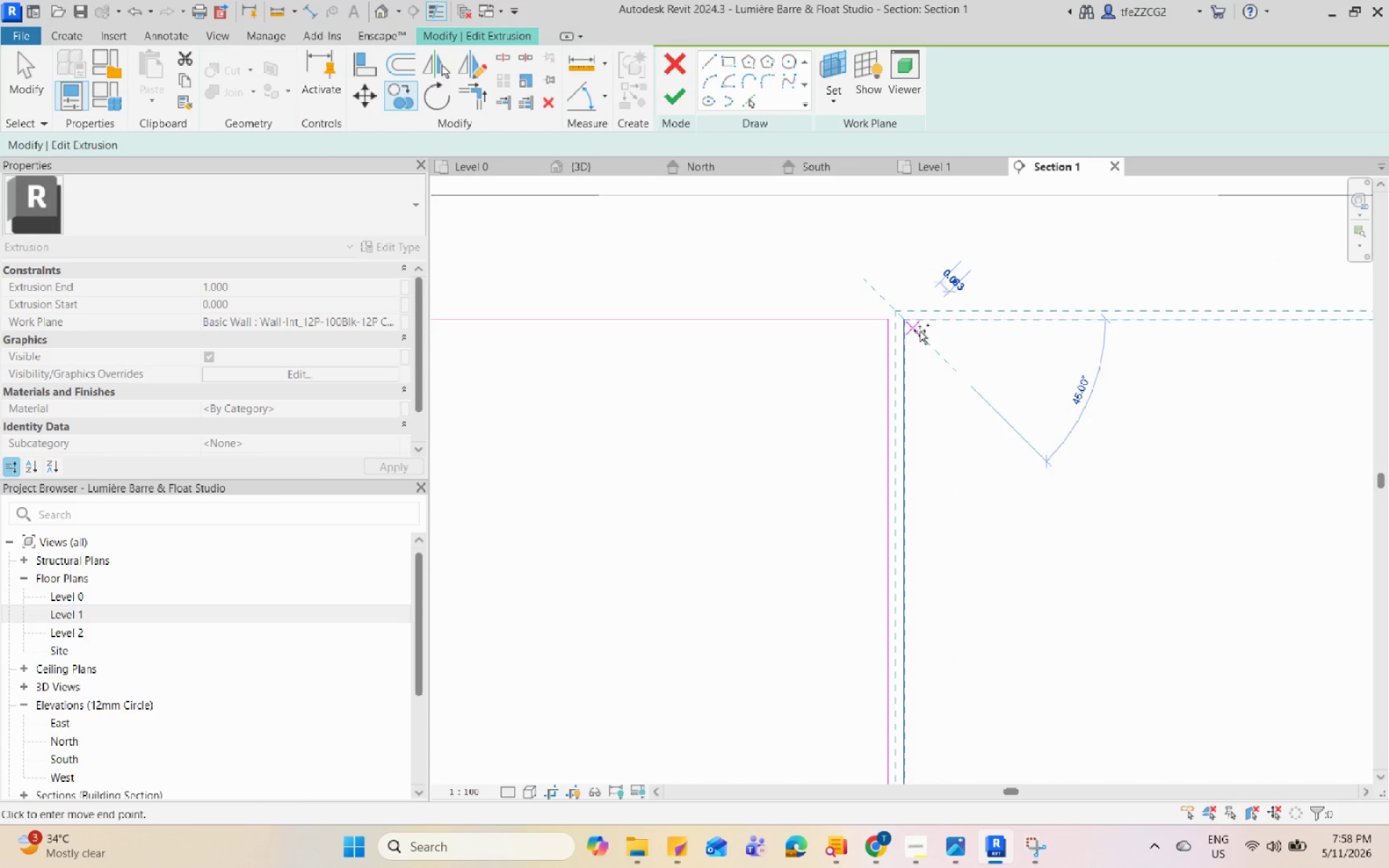 
key(Escape)
 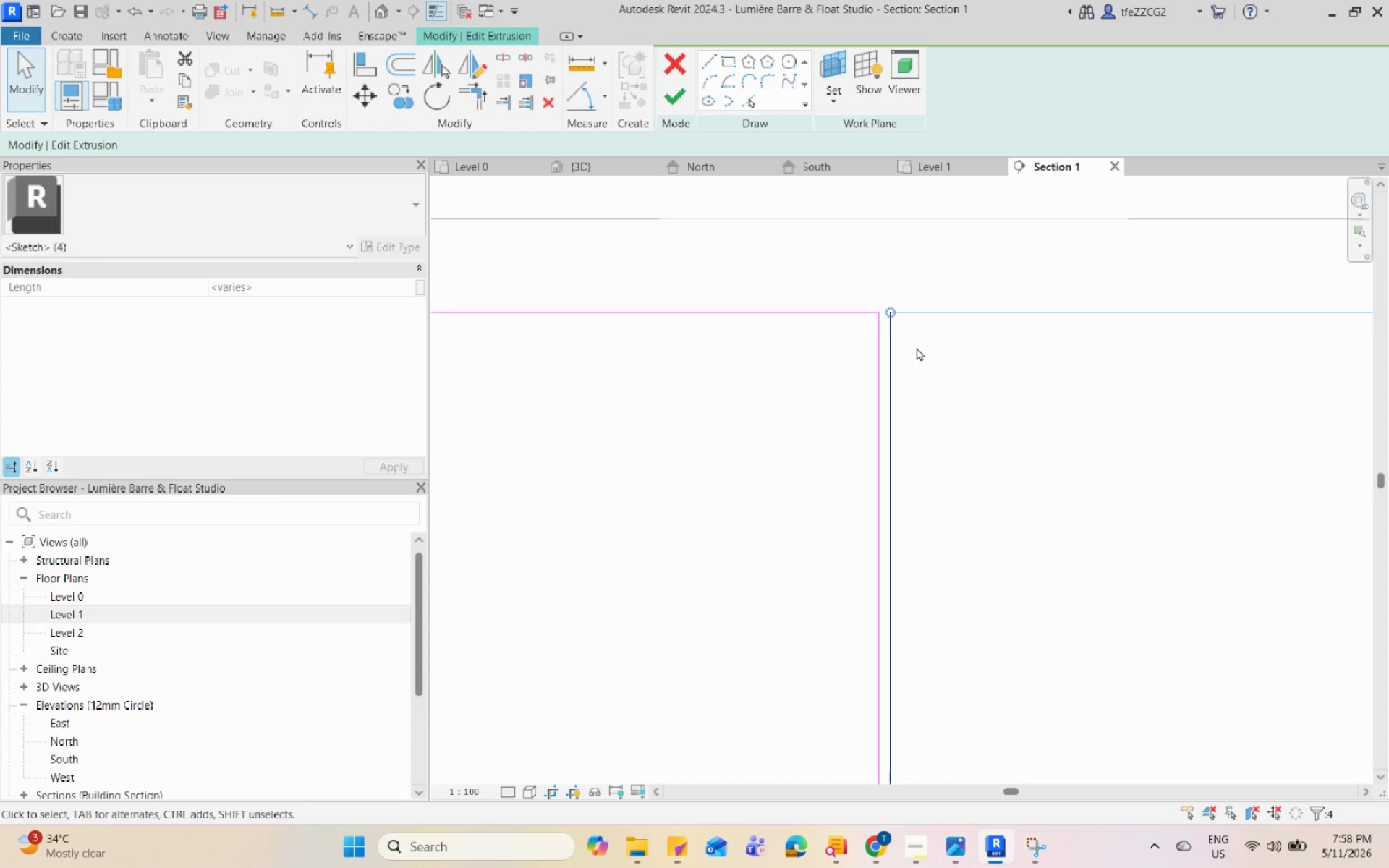 
scroll: coordinate [873, 304], scroll_direction: down, amount: 2.0
 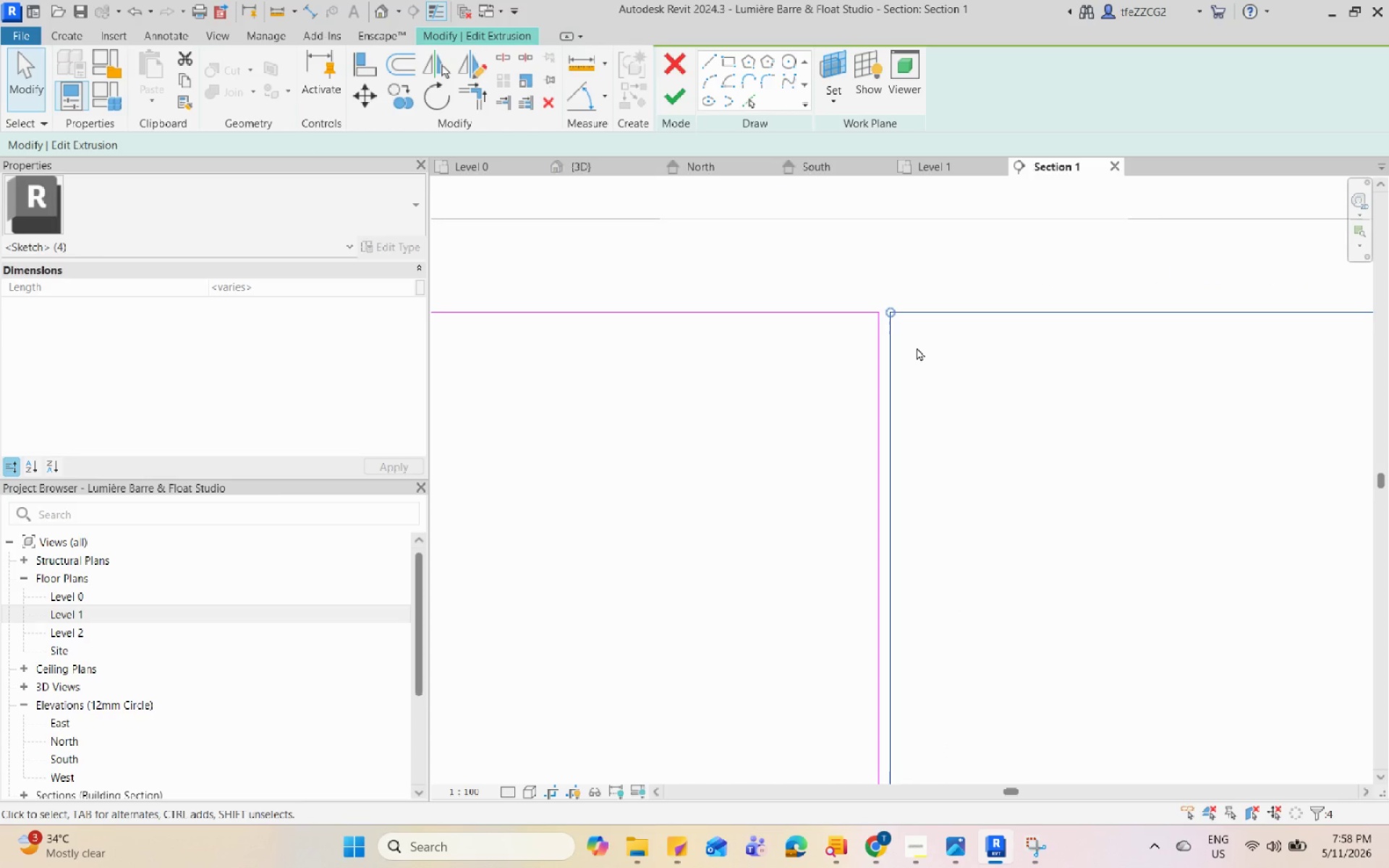 
scroll: coordinate [870, 277], scroll_direction: up, amount: 11.0
 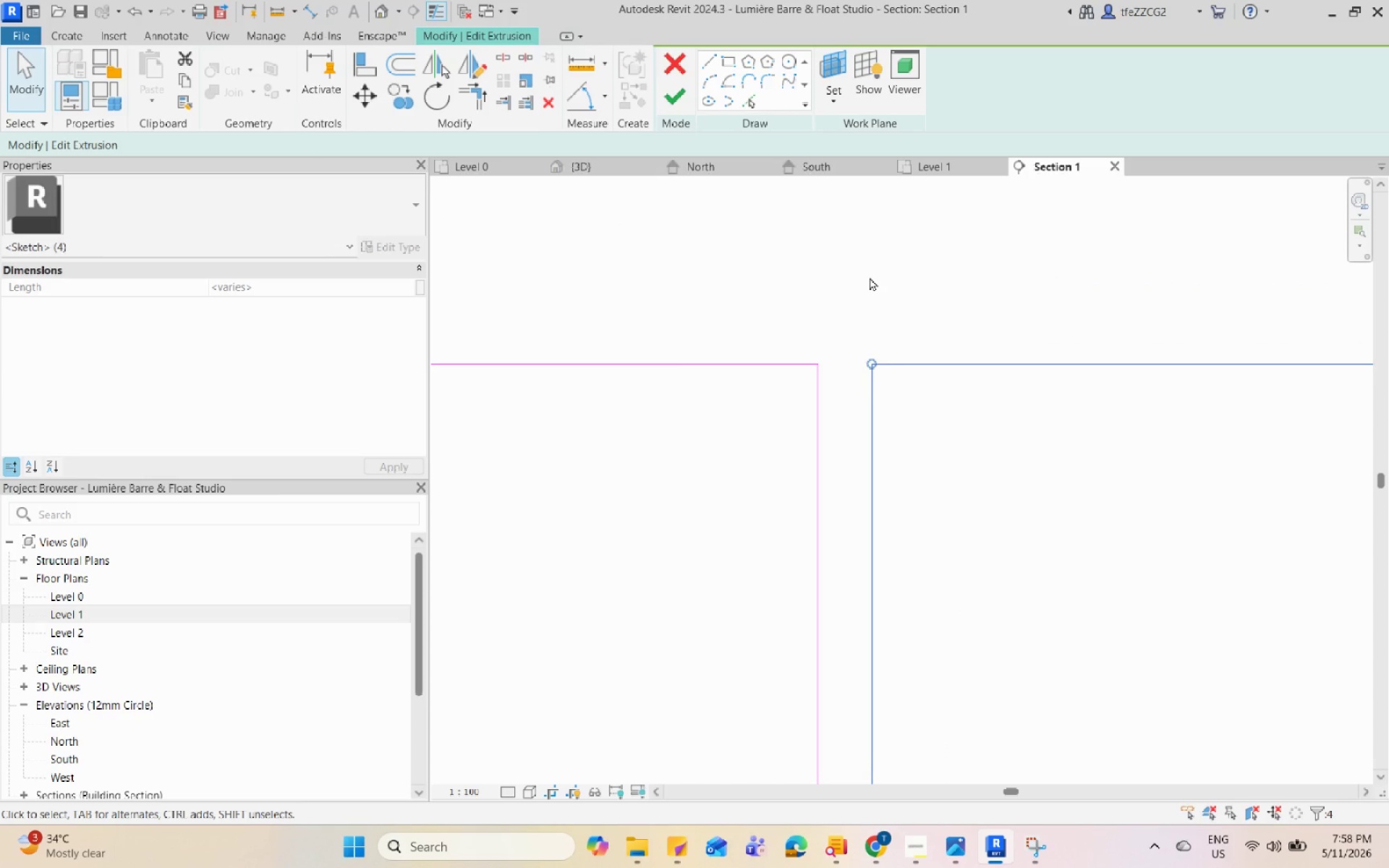 
key(ArrowLeft)
 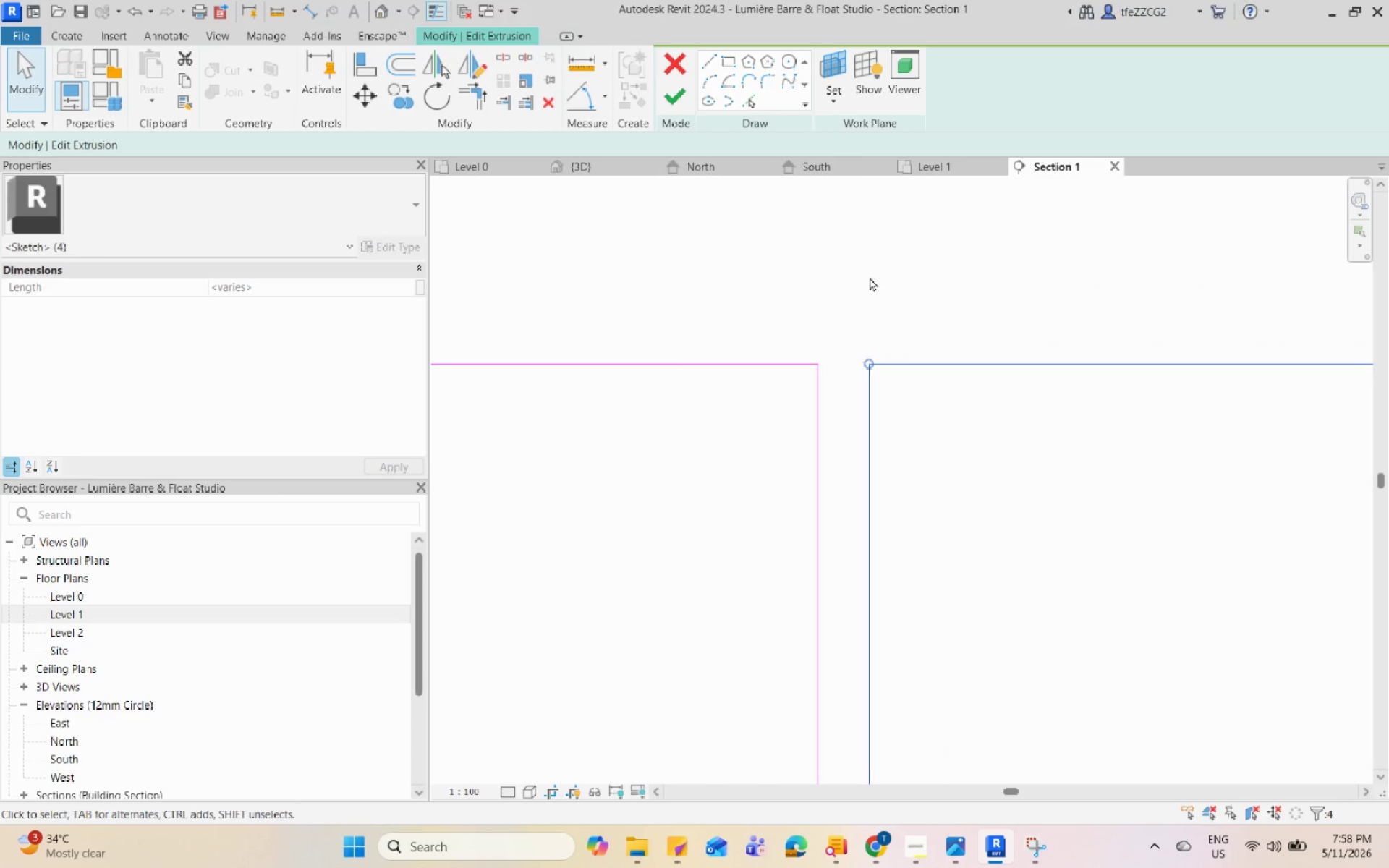 
key(ArrowLeft)
 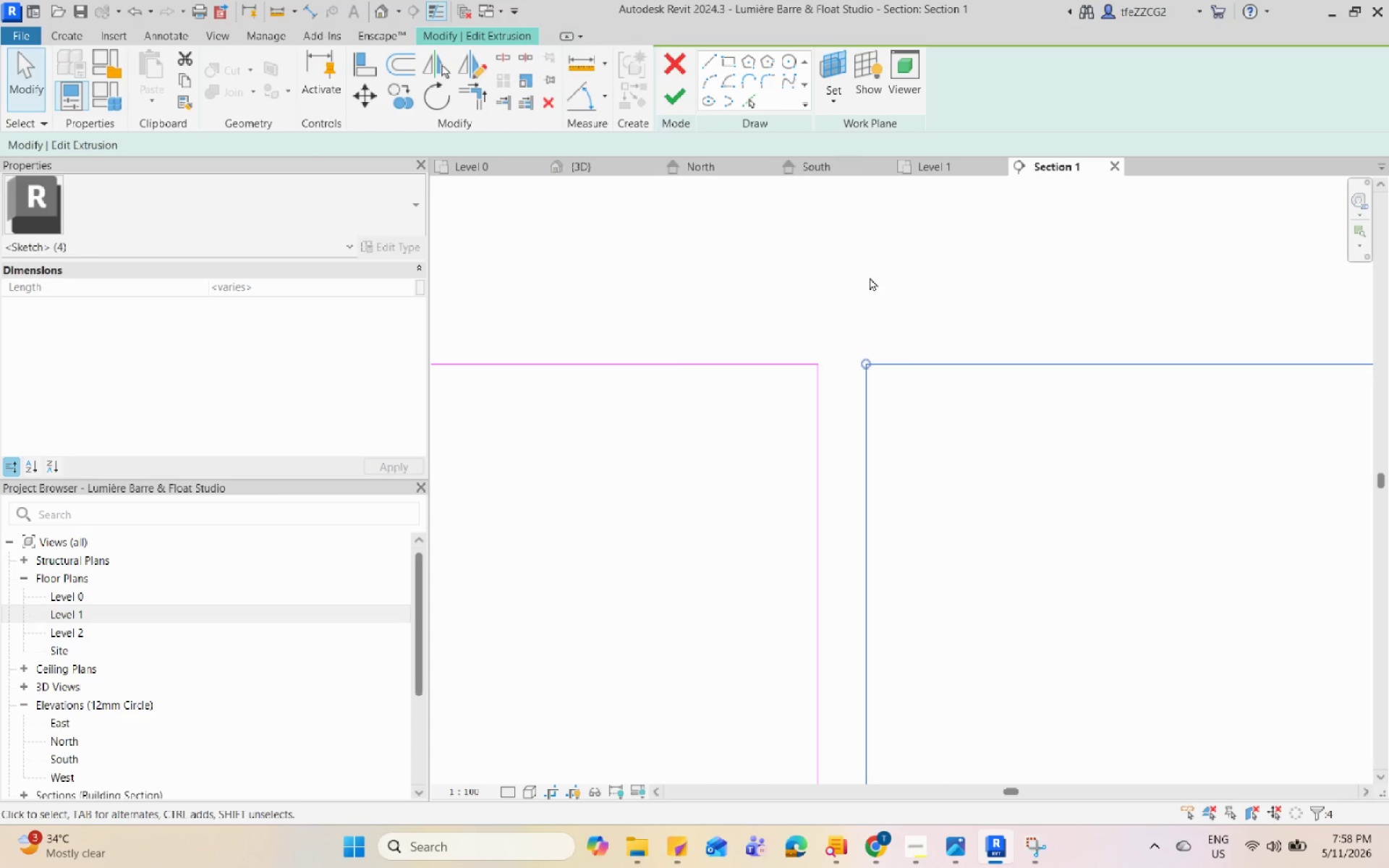 
key(ArrowLeft)
 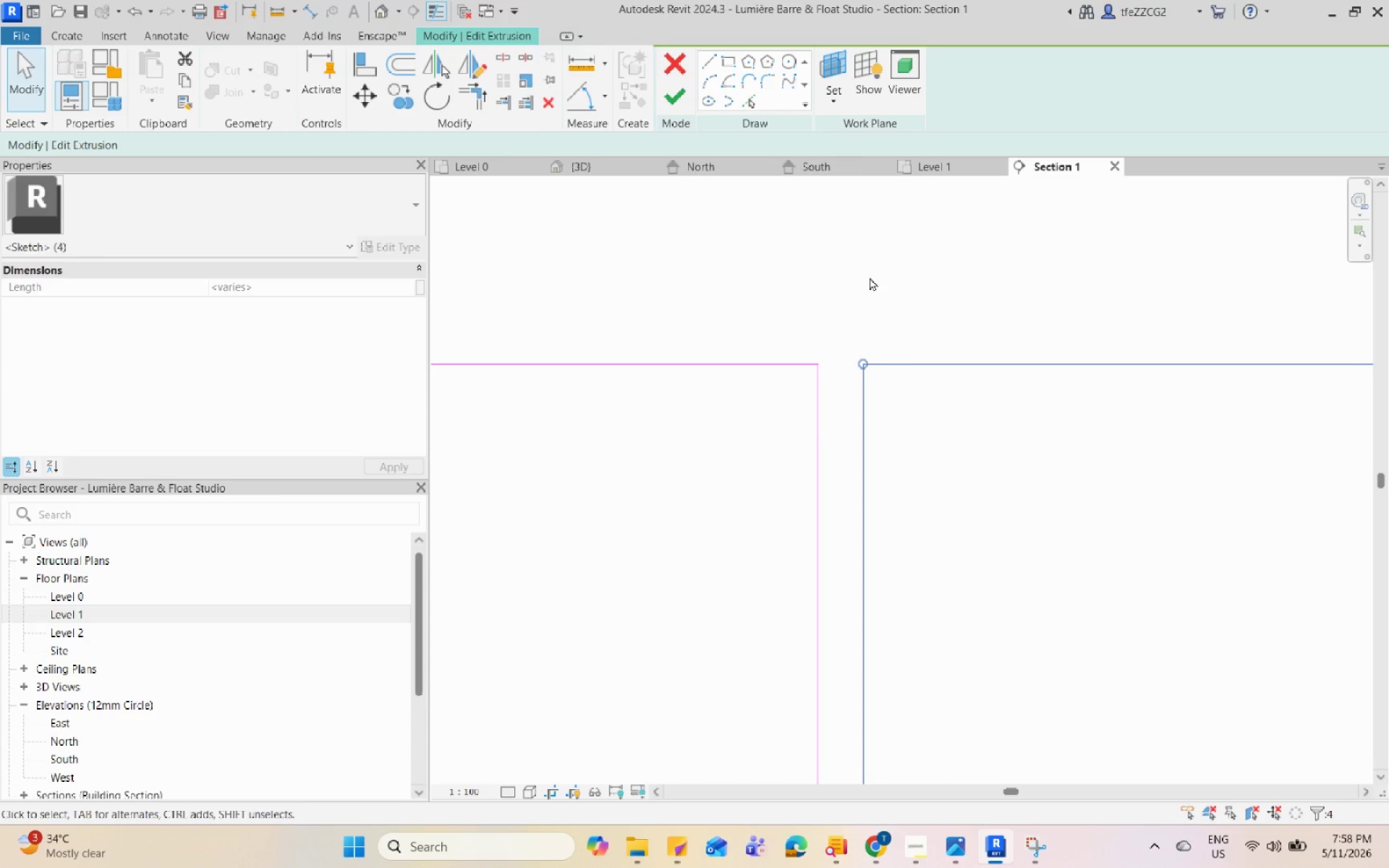 
key(ArrowLeft)
 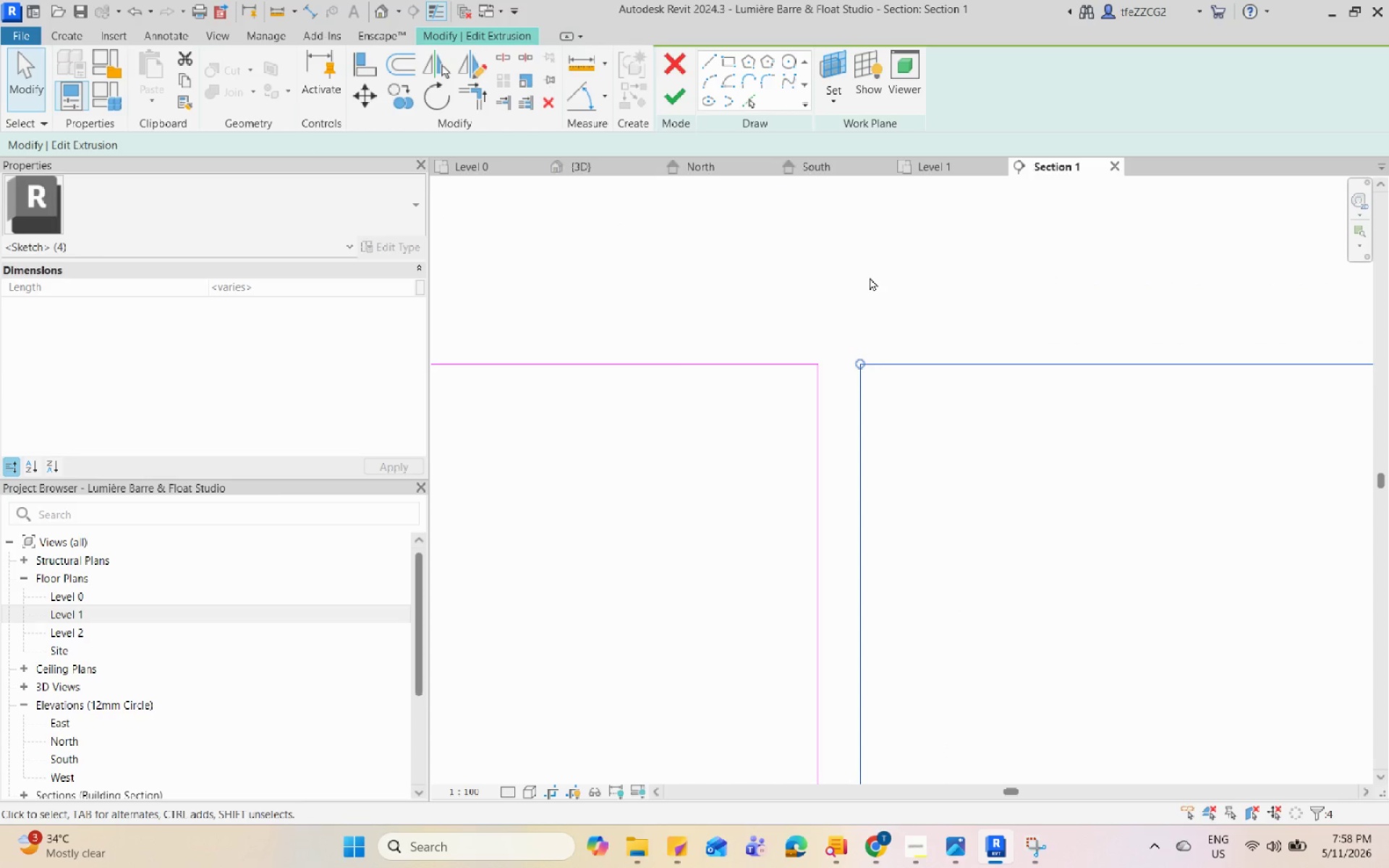 
key(ArrowLeft)
 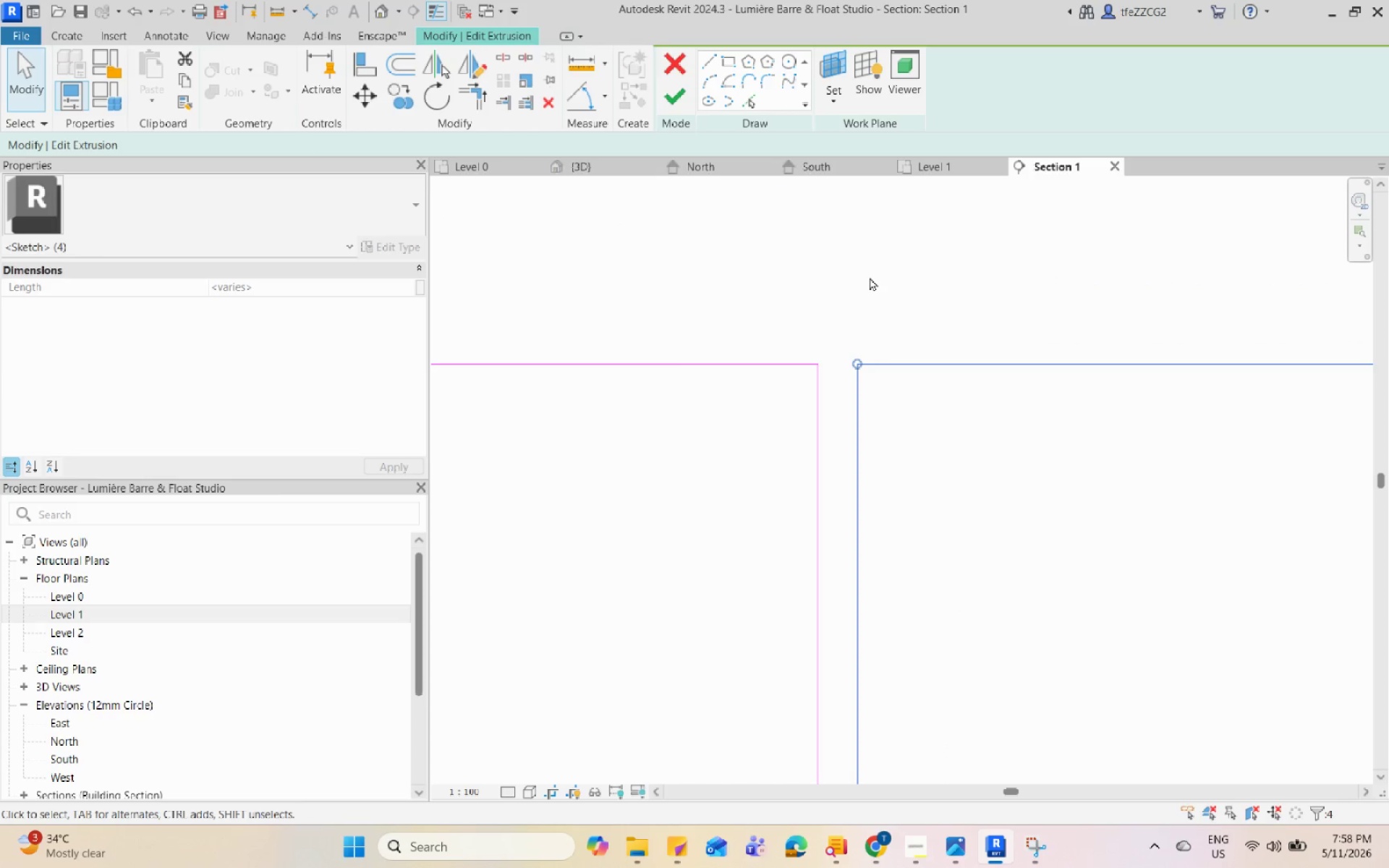 
key(ArrowLeft)
 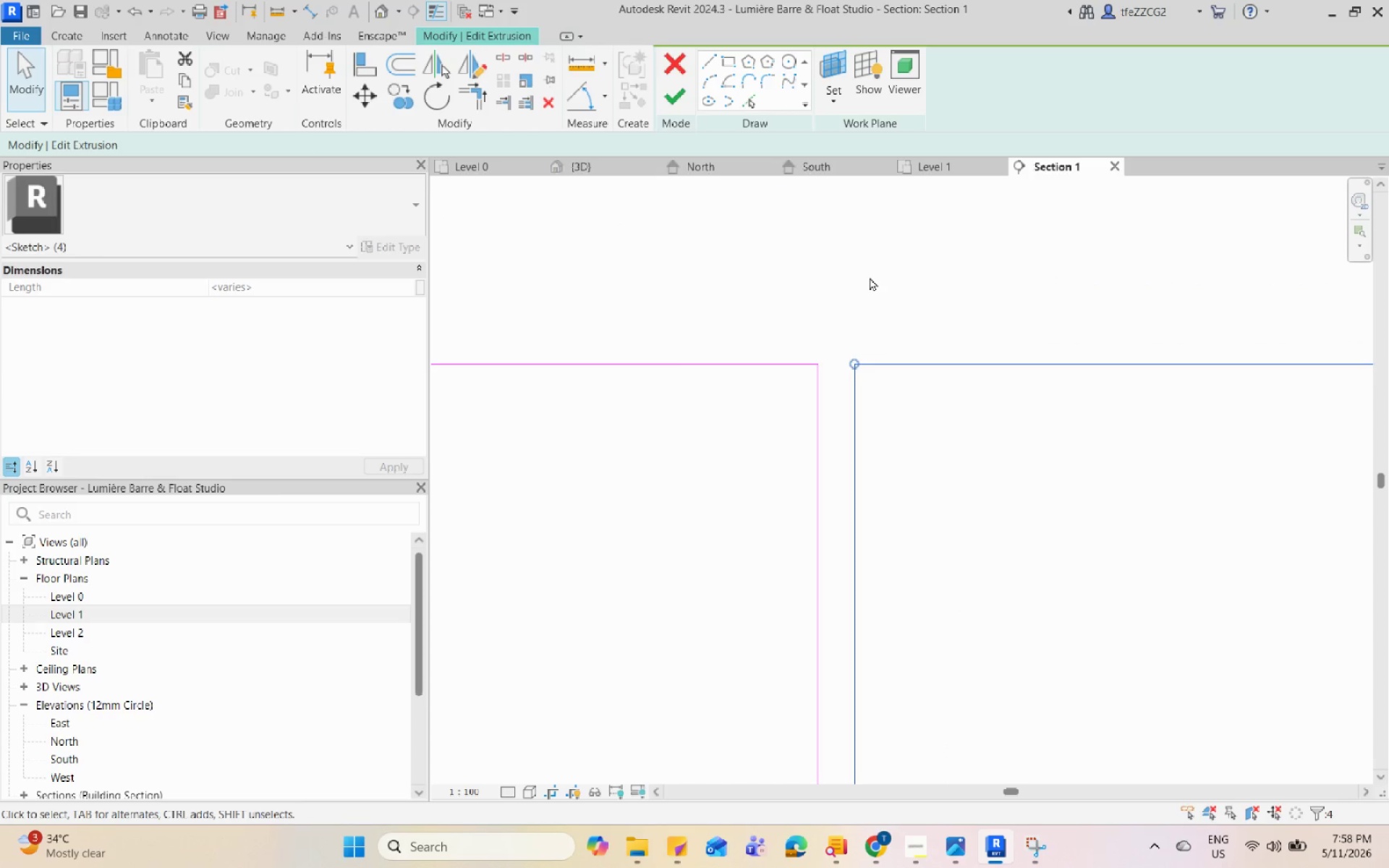 
key(ArrowLeft)
 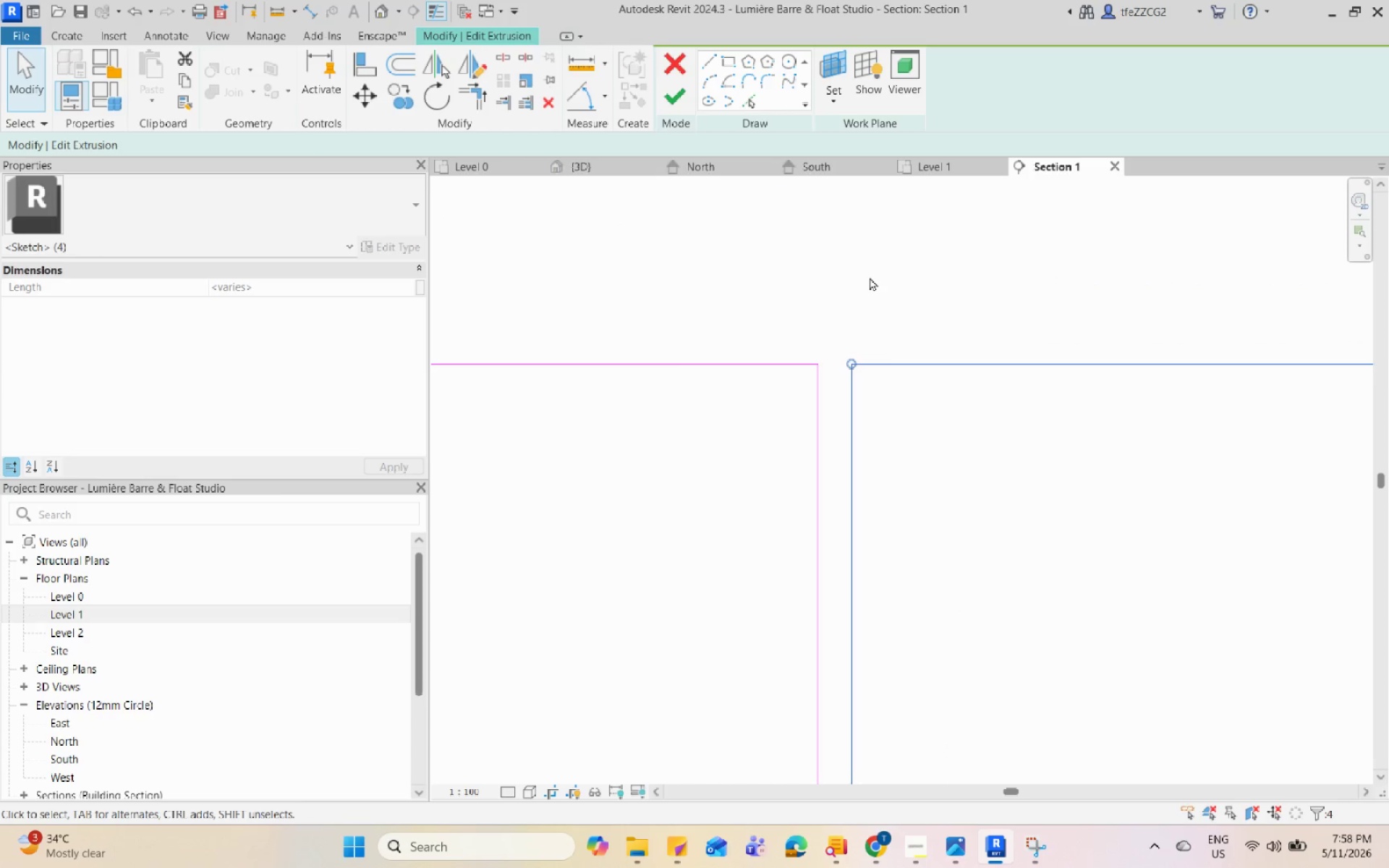 
key(ArrowLeft)
 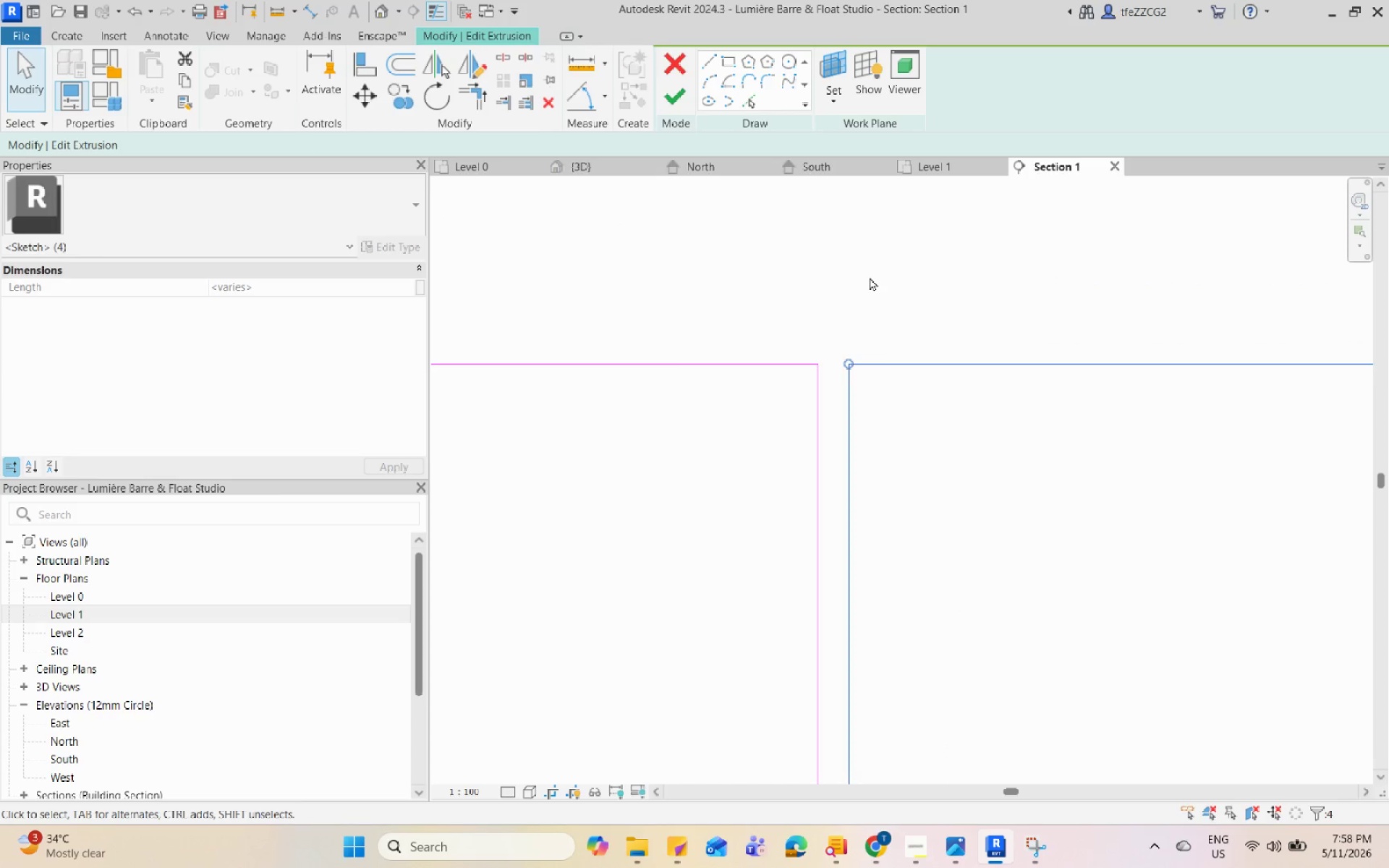 
key(ArrowLeft)
 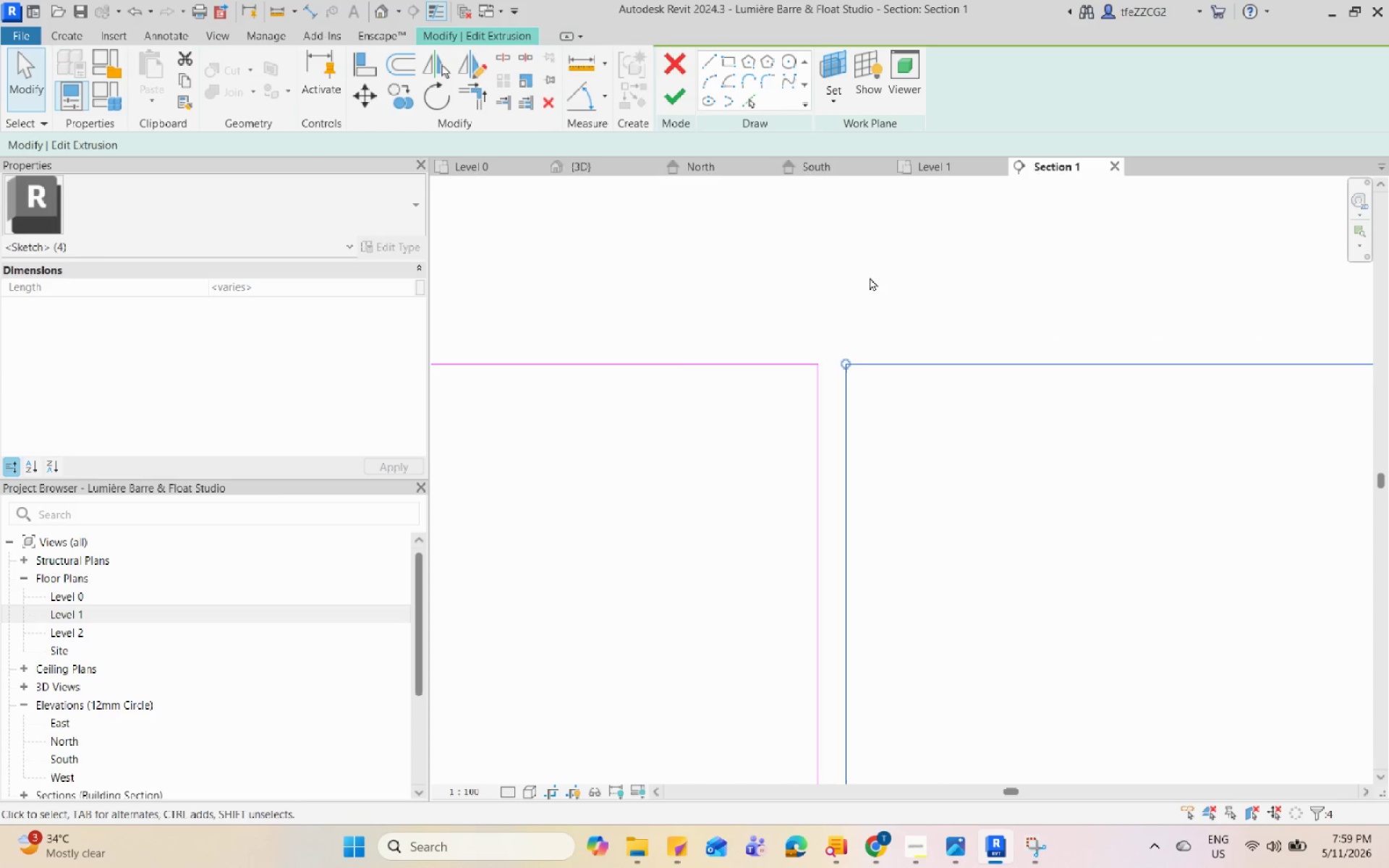 
key(ArrowLeft)
 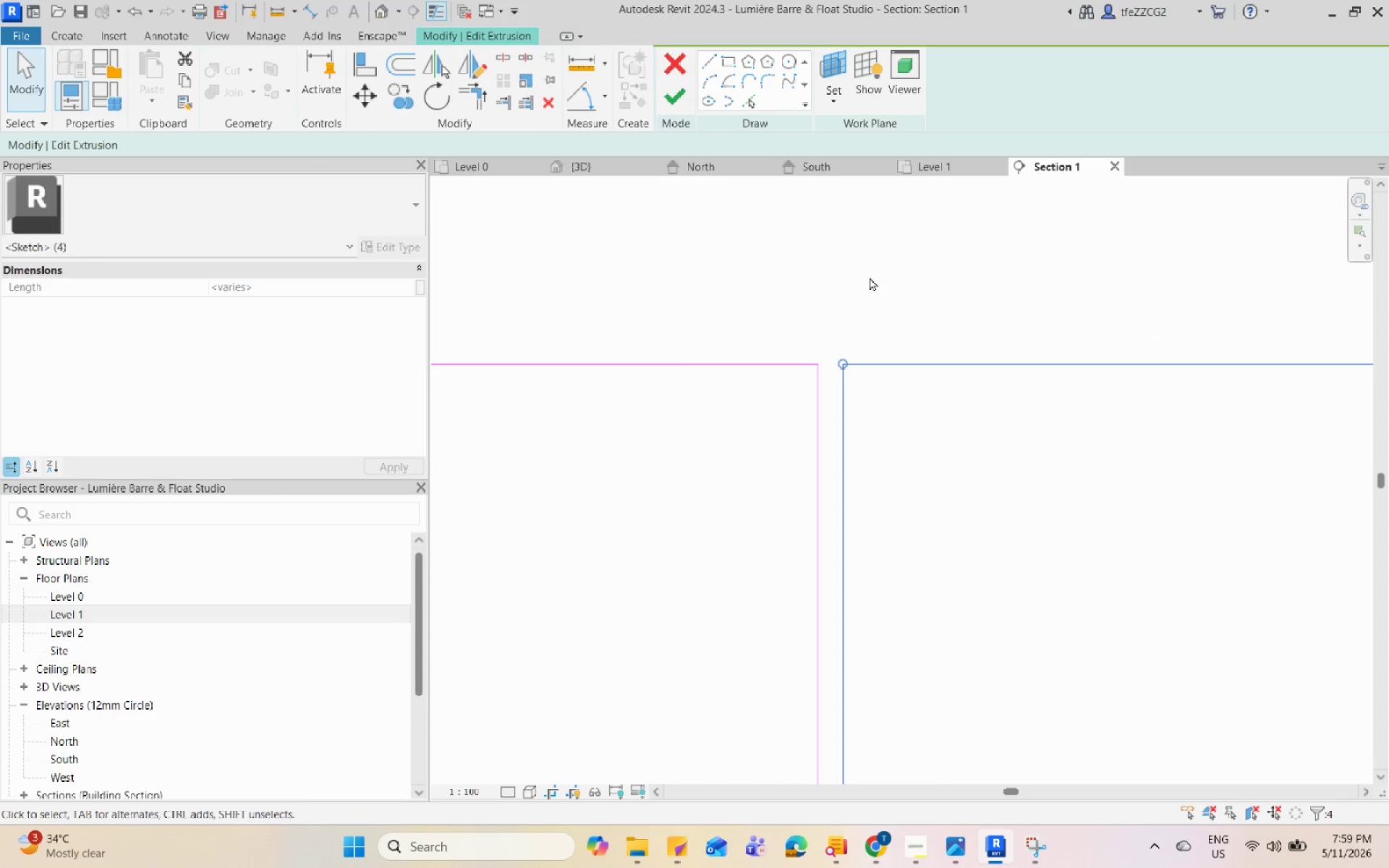 
key(ArrowLeft)
 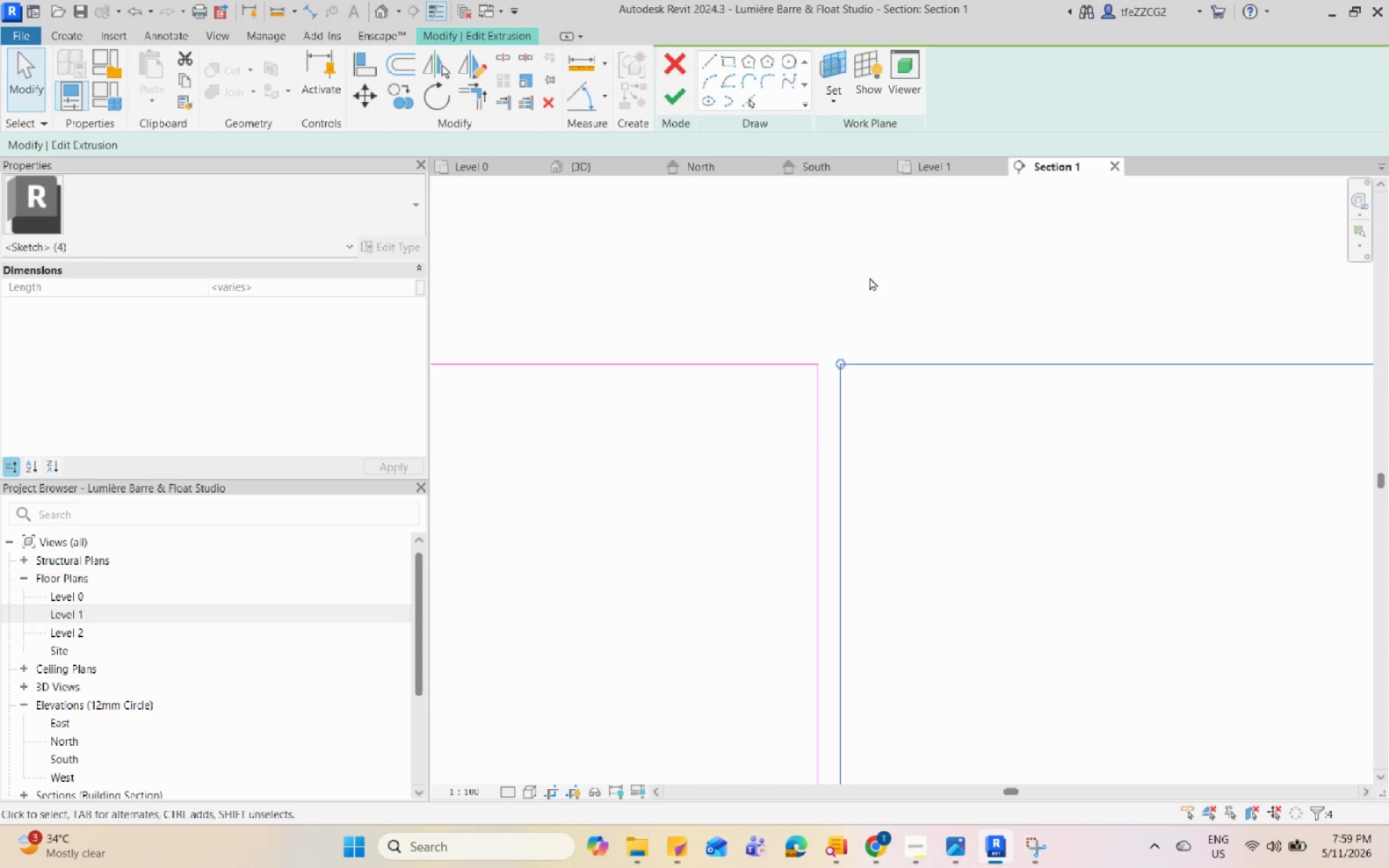 
key(ArrowLeft)
 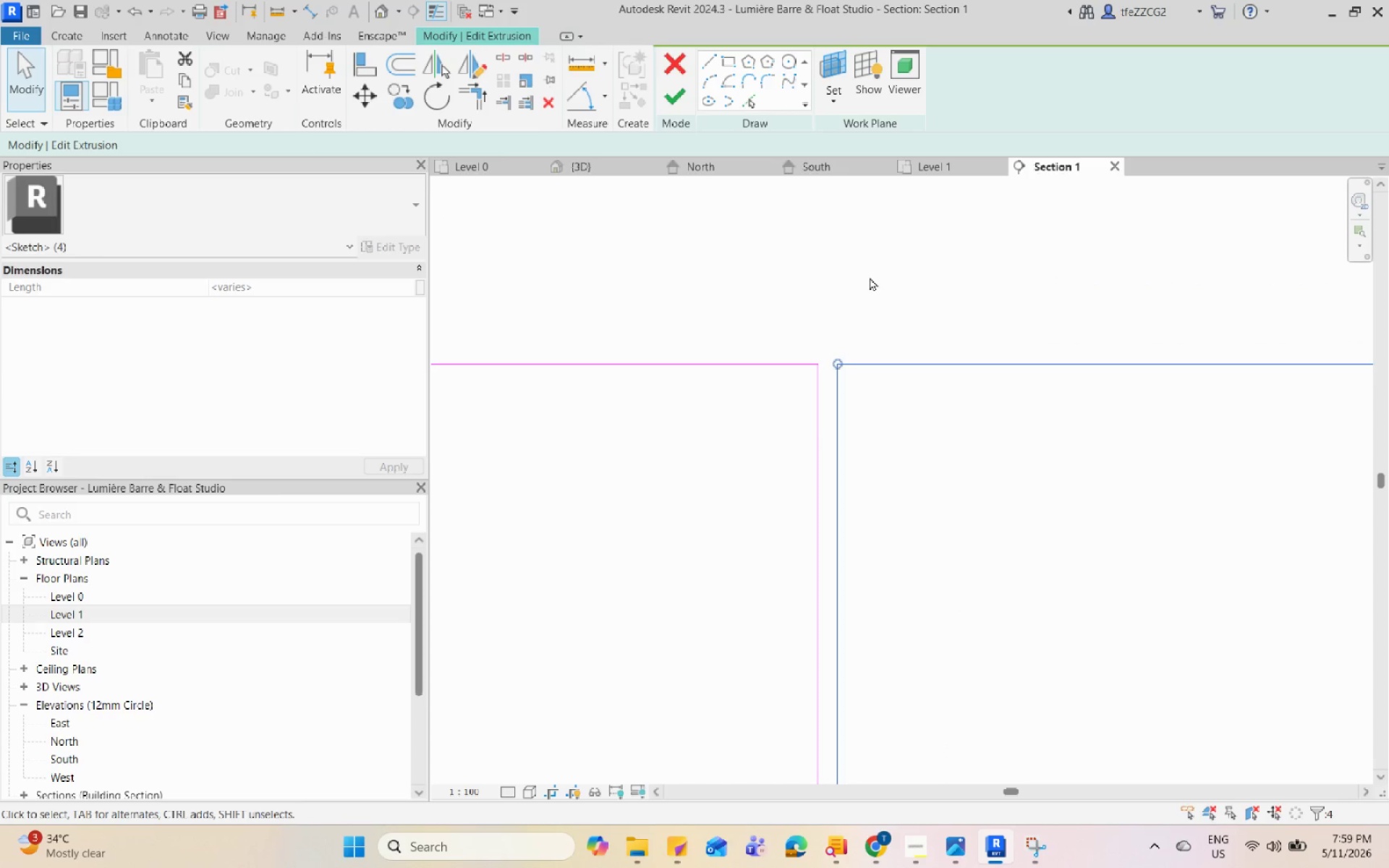 
key(ArrowLeft)
 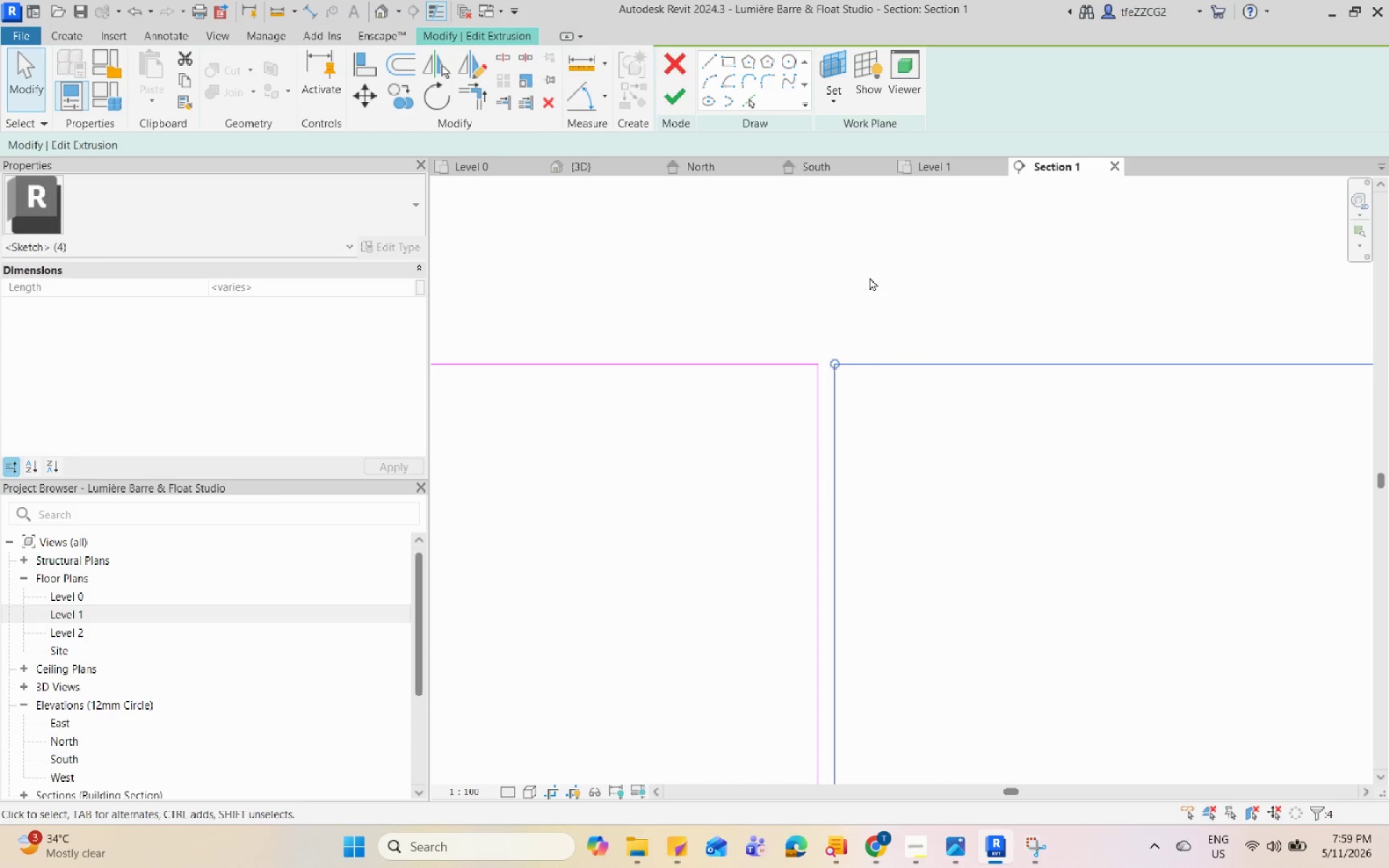 
key(ArrowLeft)
 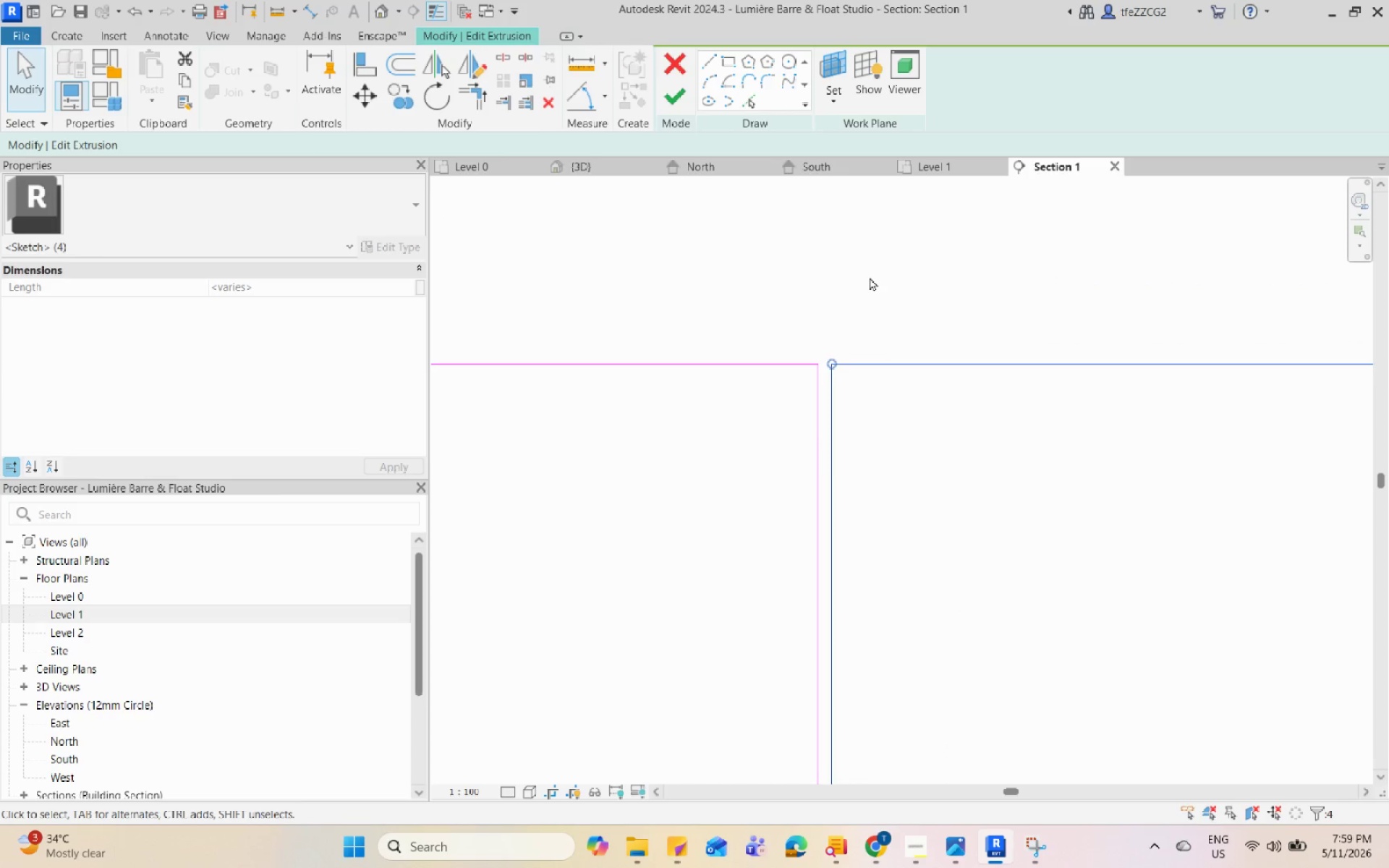 
key(ArrowLeft)
 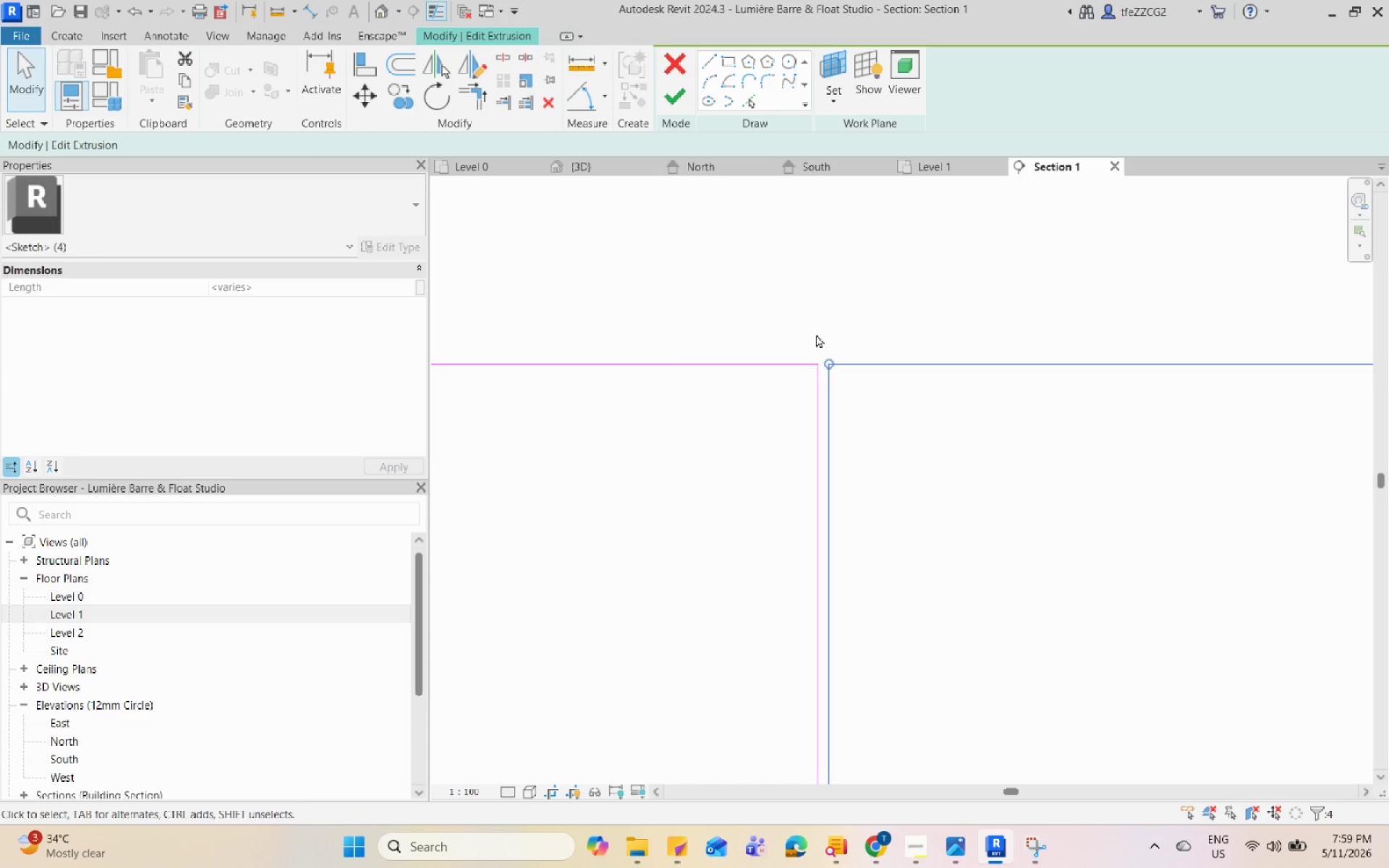 
scroll: coordinate [838, 346], scroll_direction: down, amount: 21.0
 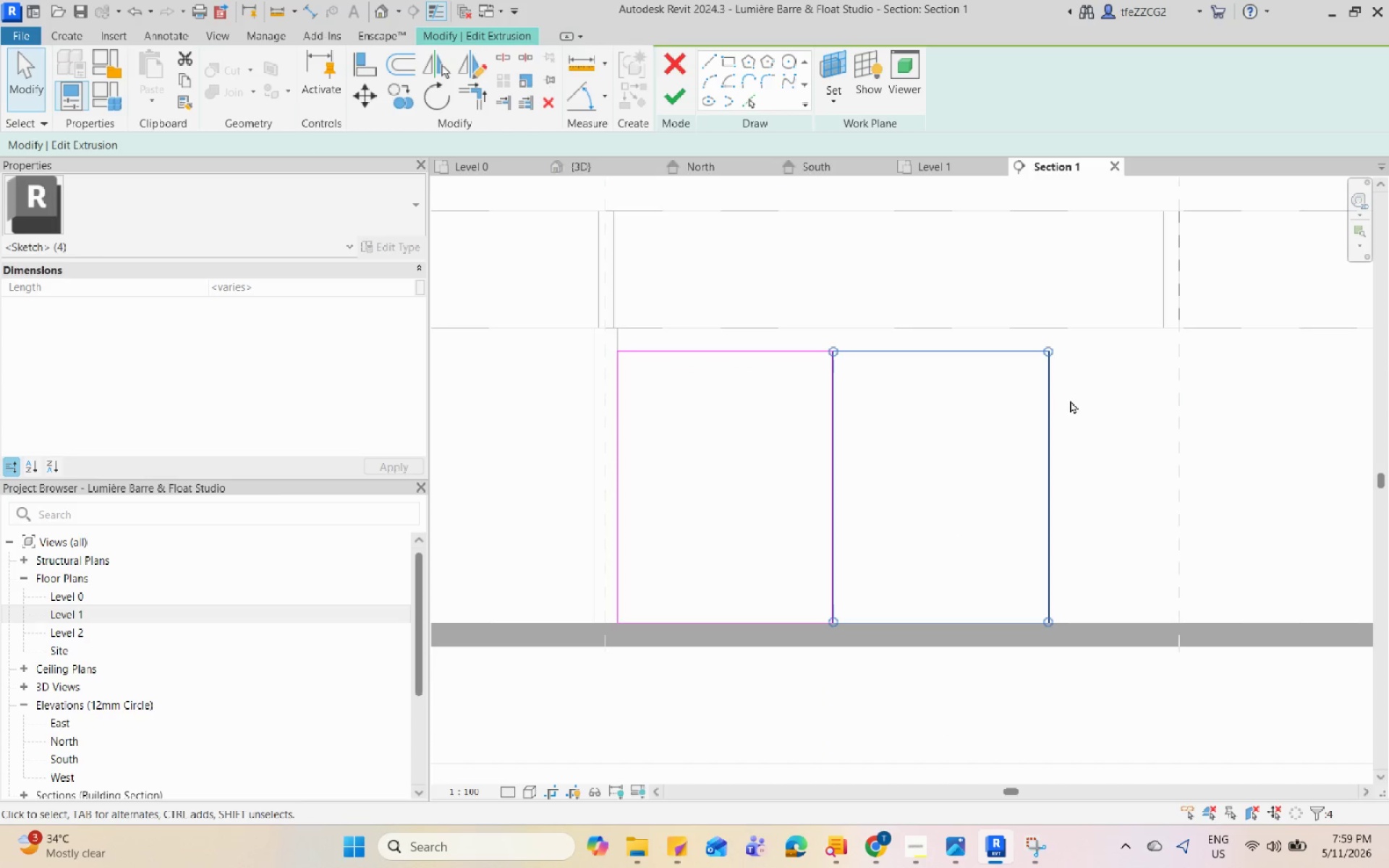 
scroll: coordinate [1071, 396], scroll_direction: up, amount: 4.0
 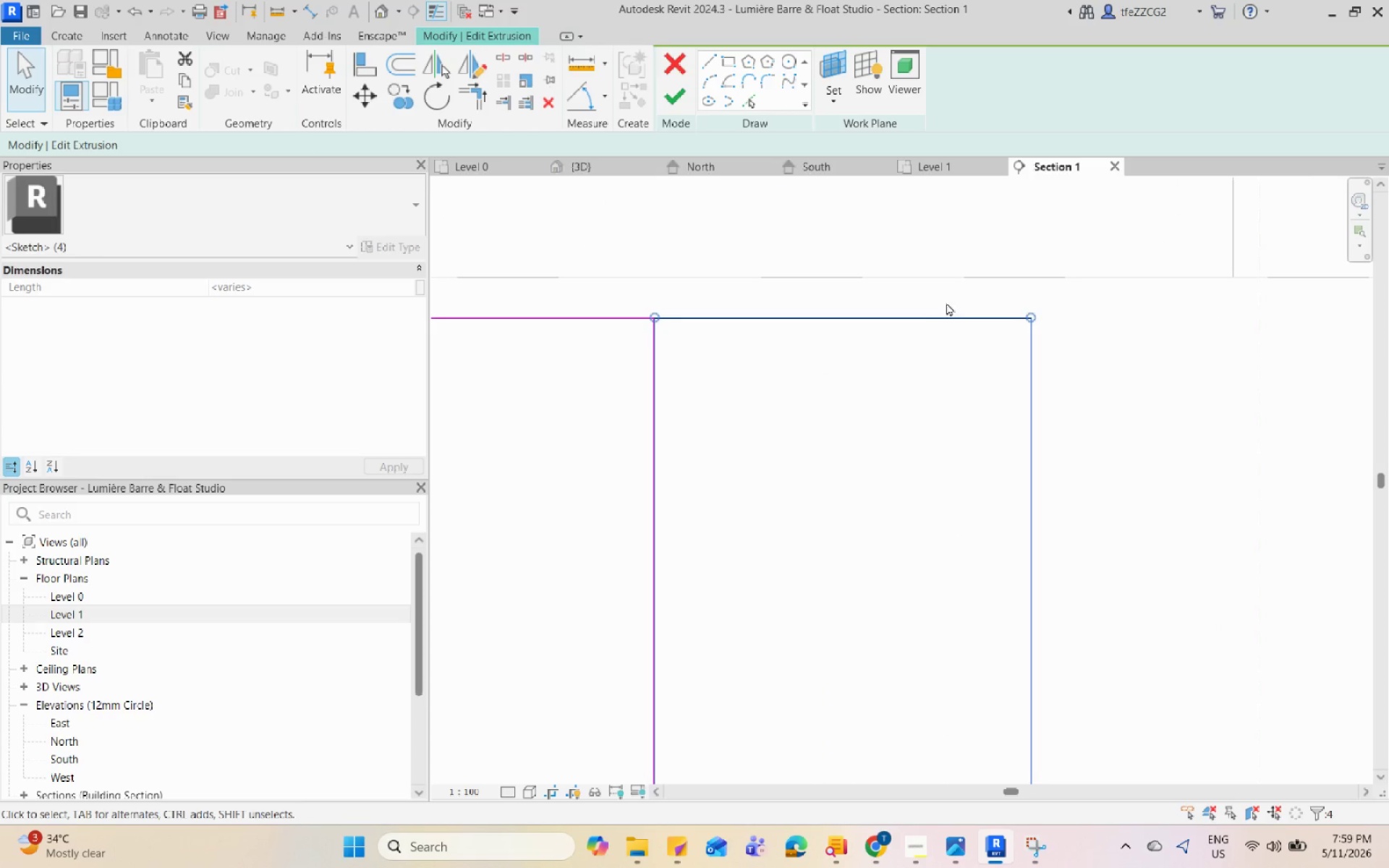 
key(C)
 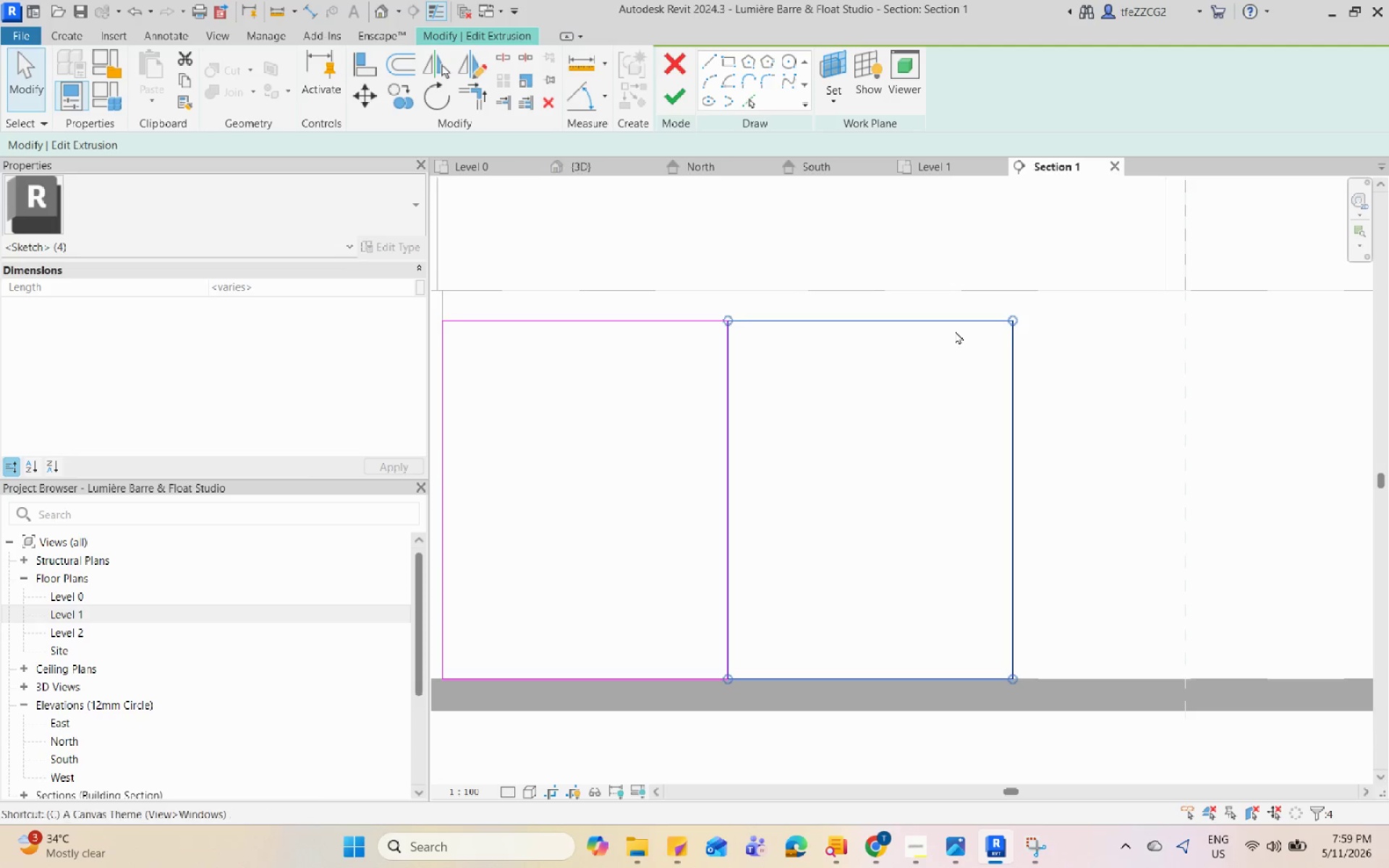 
scroll: coordinate [955, 331], scroll_direction: down, amount: 2.0
 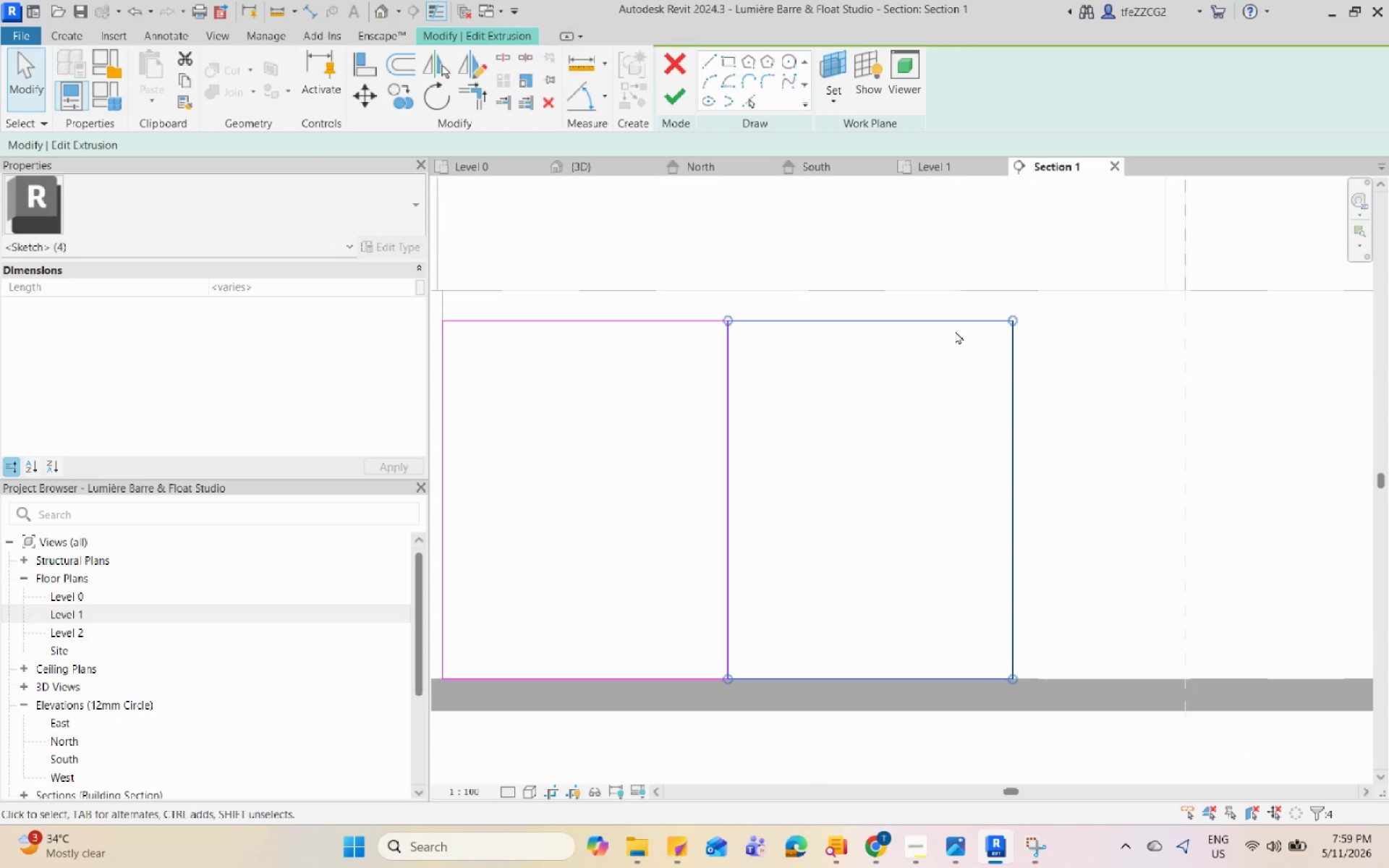 
key(O)
 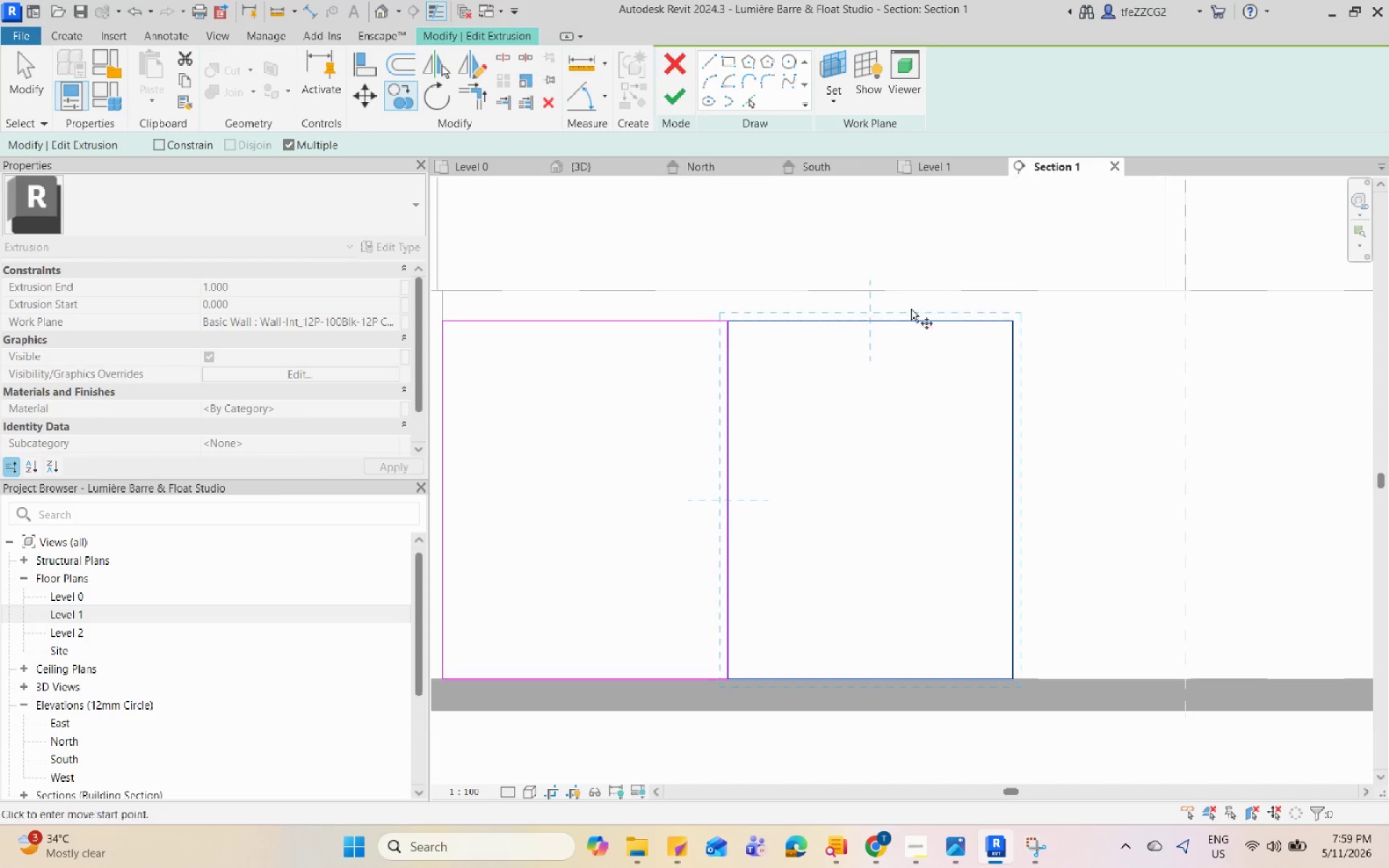 
scroll: coordinate [590, 328], scroll_direction: up, amount: 20.0
 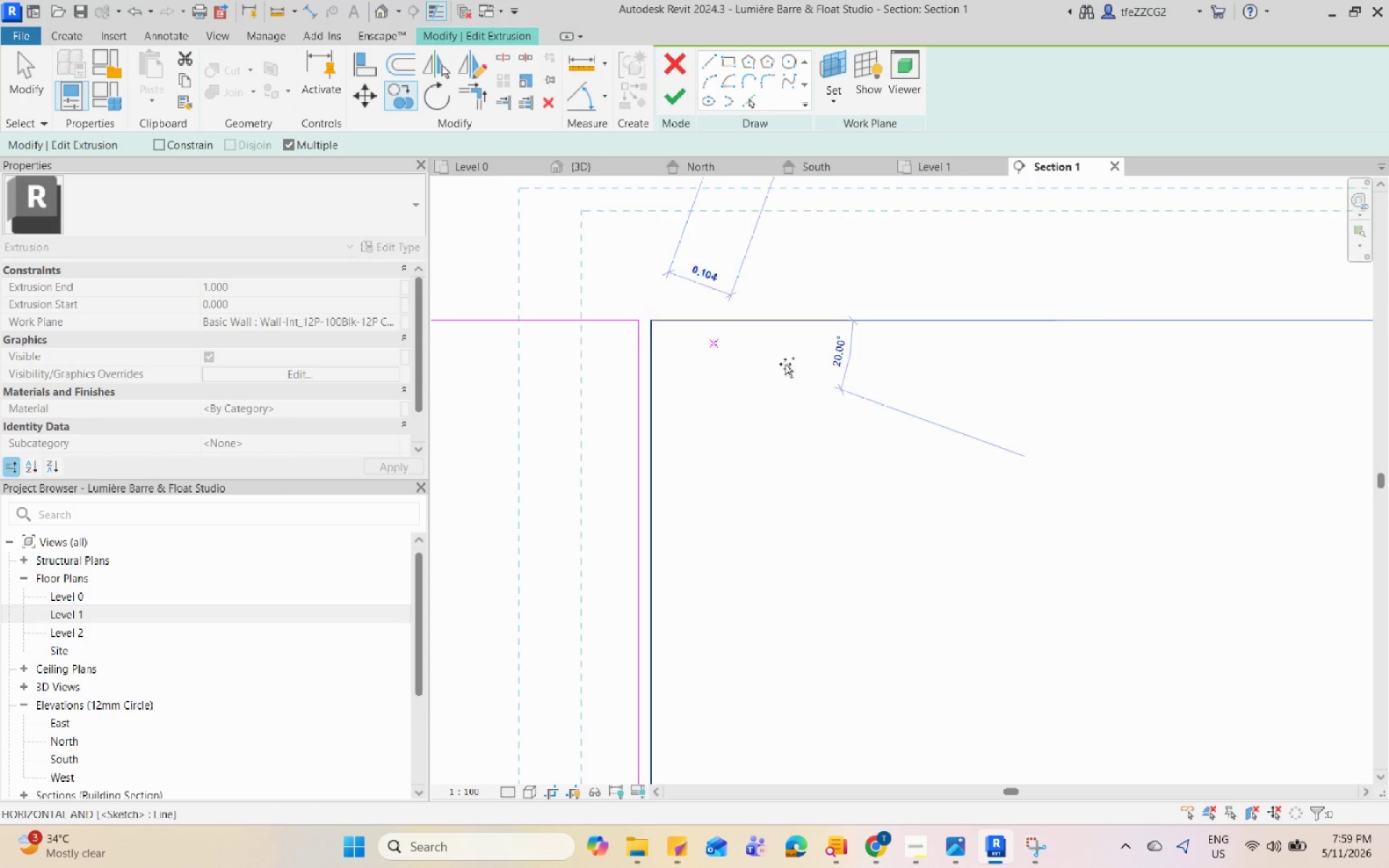 
scroll: coordinate [681, 378], scroll_direction: down, amount: 6.0
 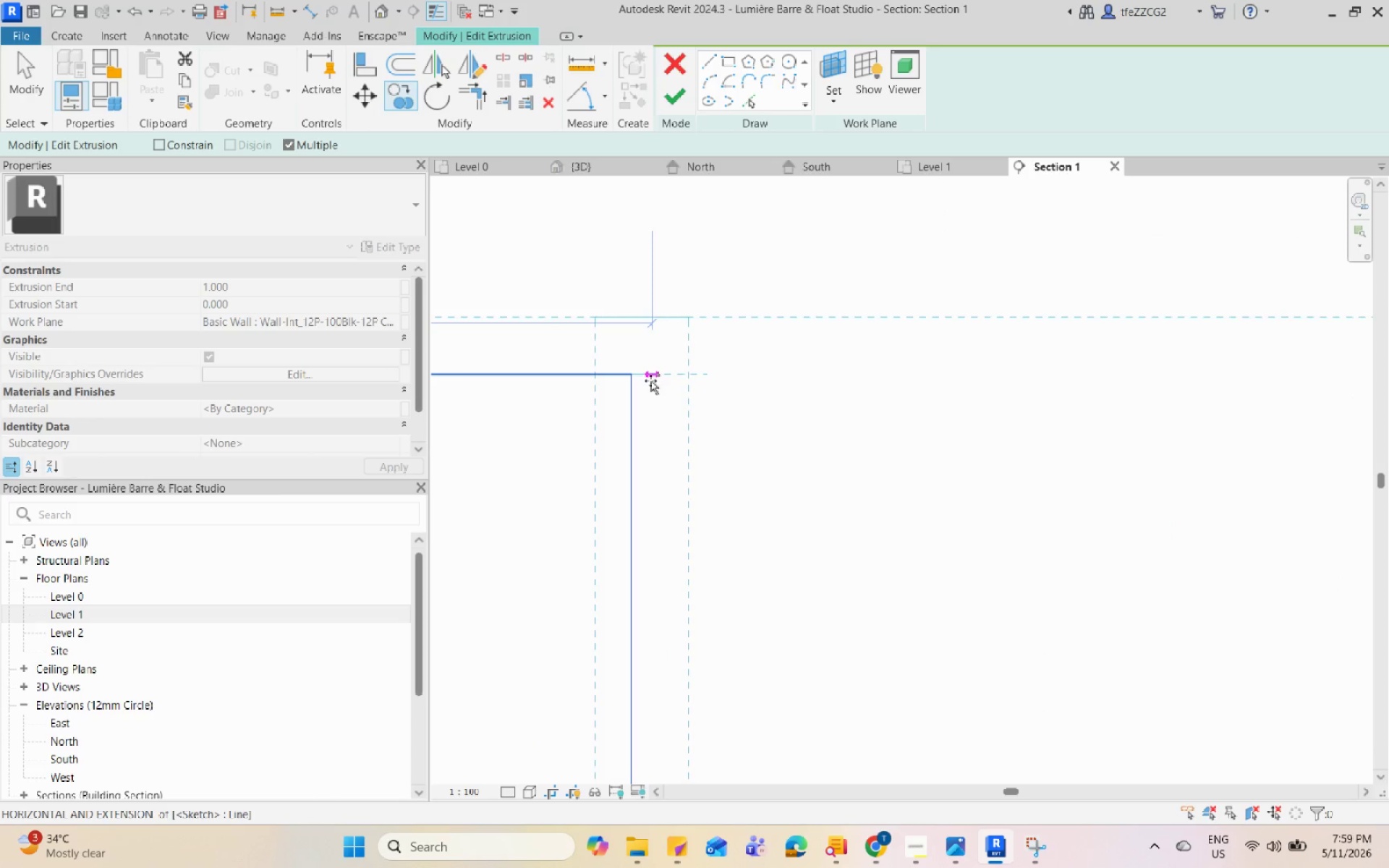 
left_click([649, 378])
 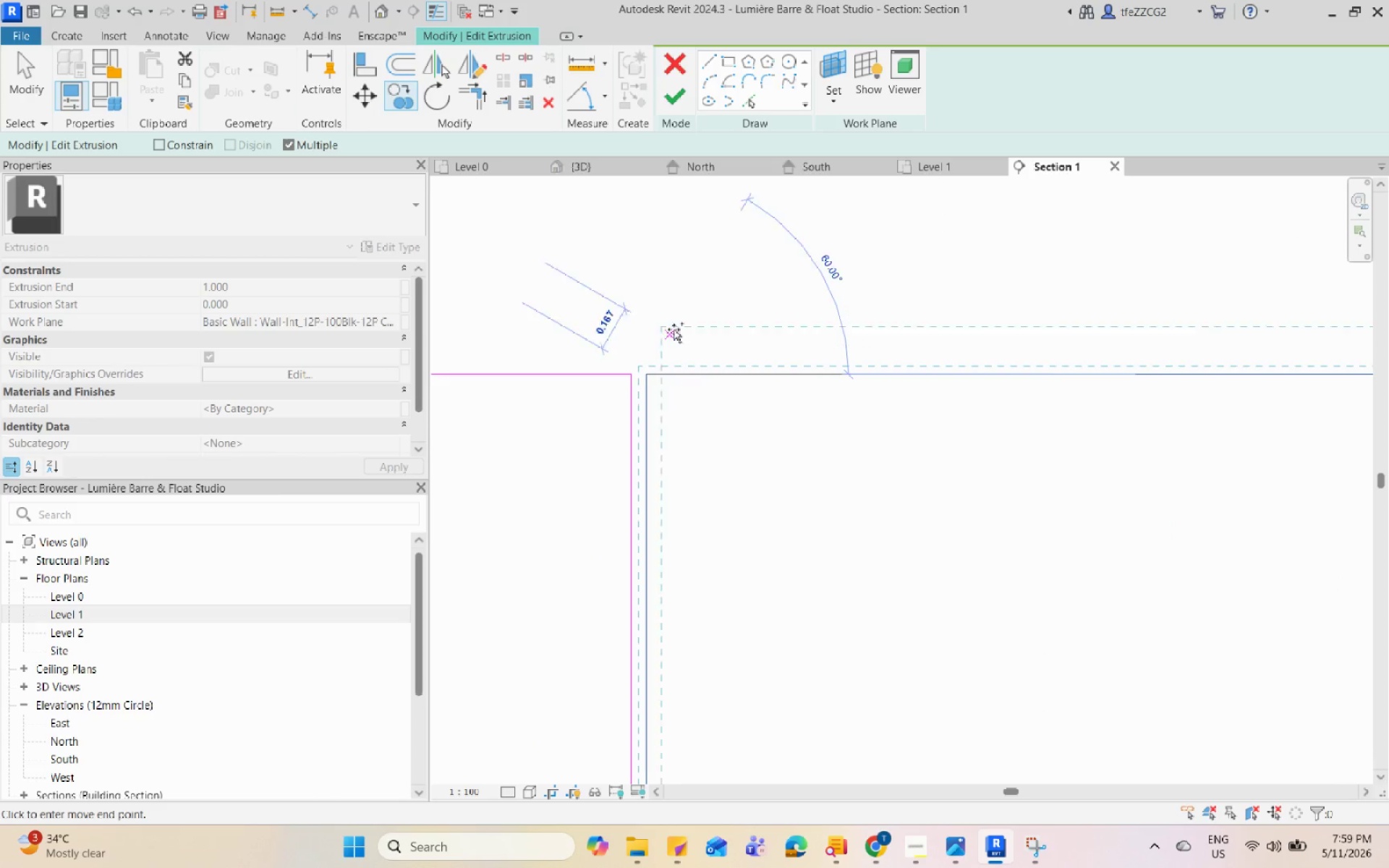 
key(Escape)
 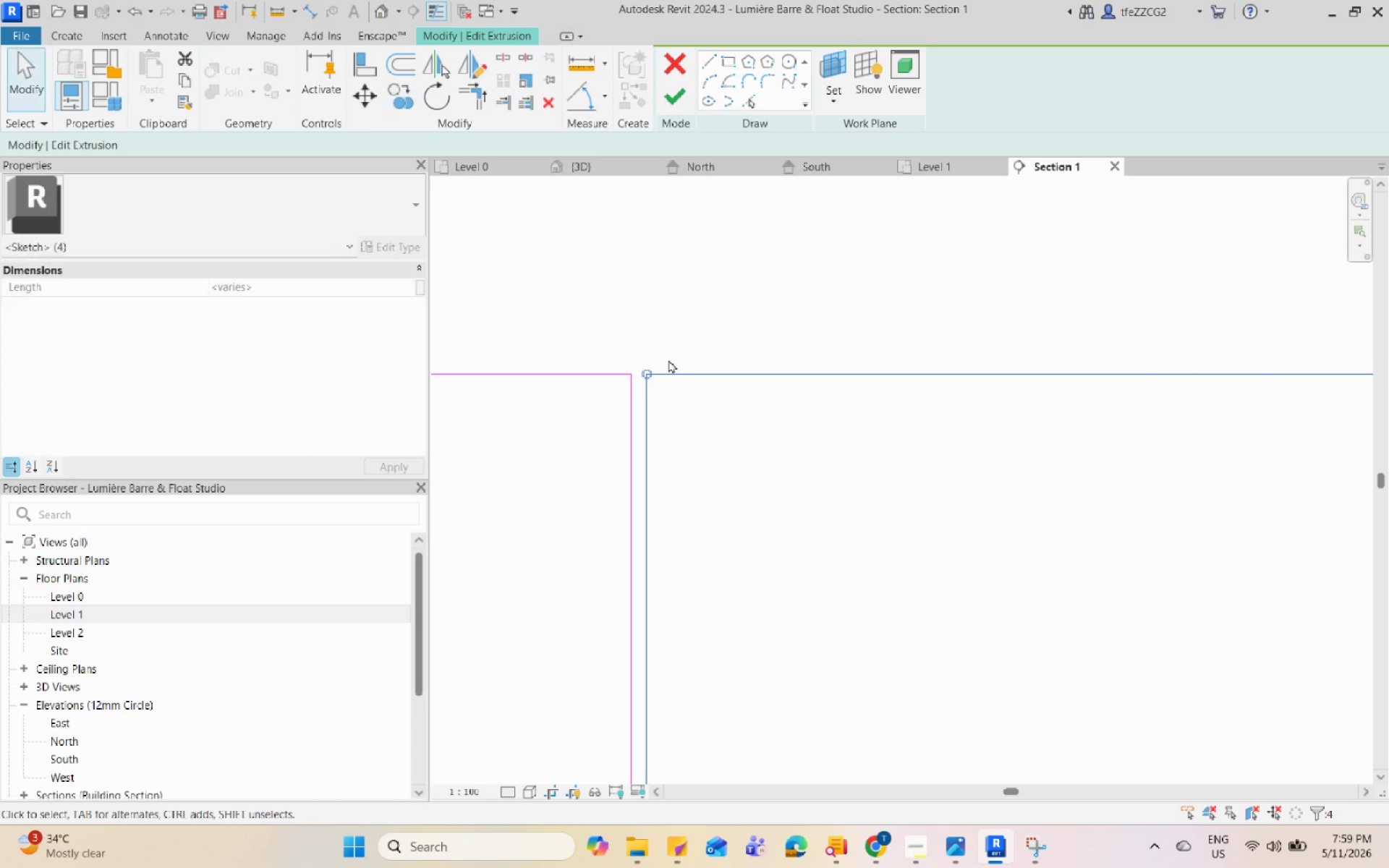 
scroll: coordinate [672, 360], scroll_direction: up, amount: 5.0
 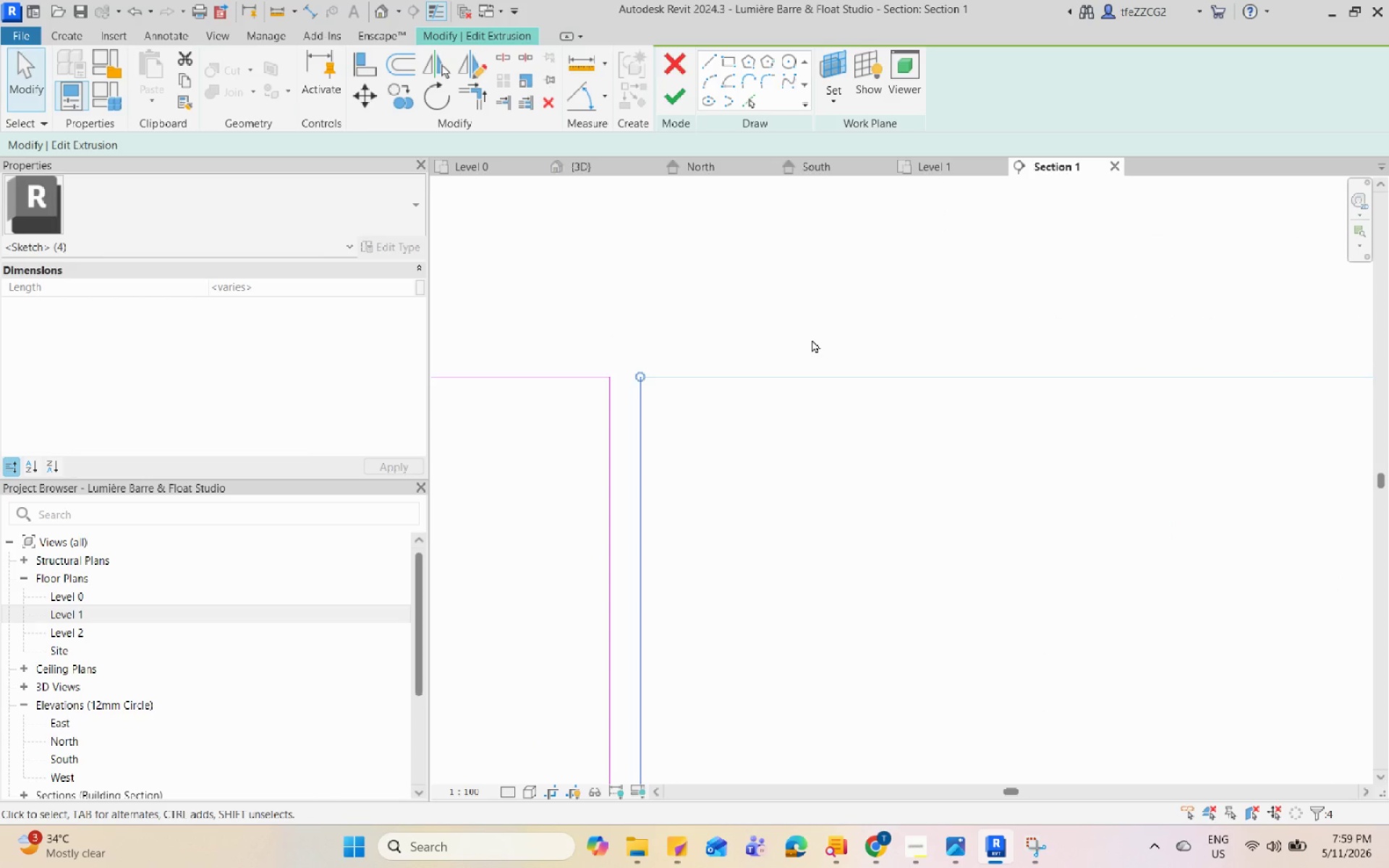 
key(ArrowLeft)
 